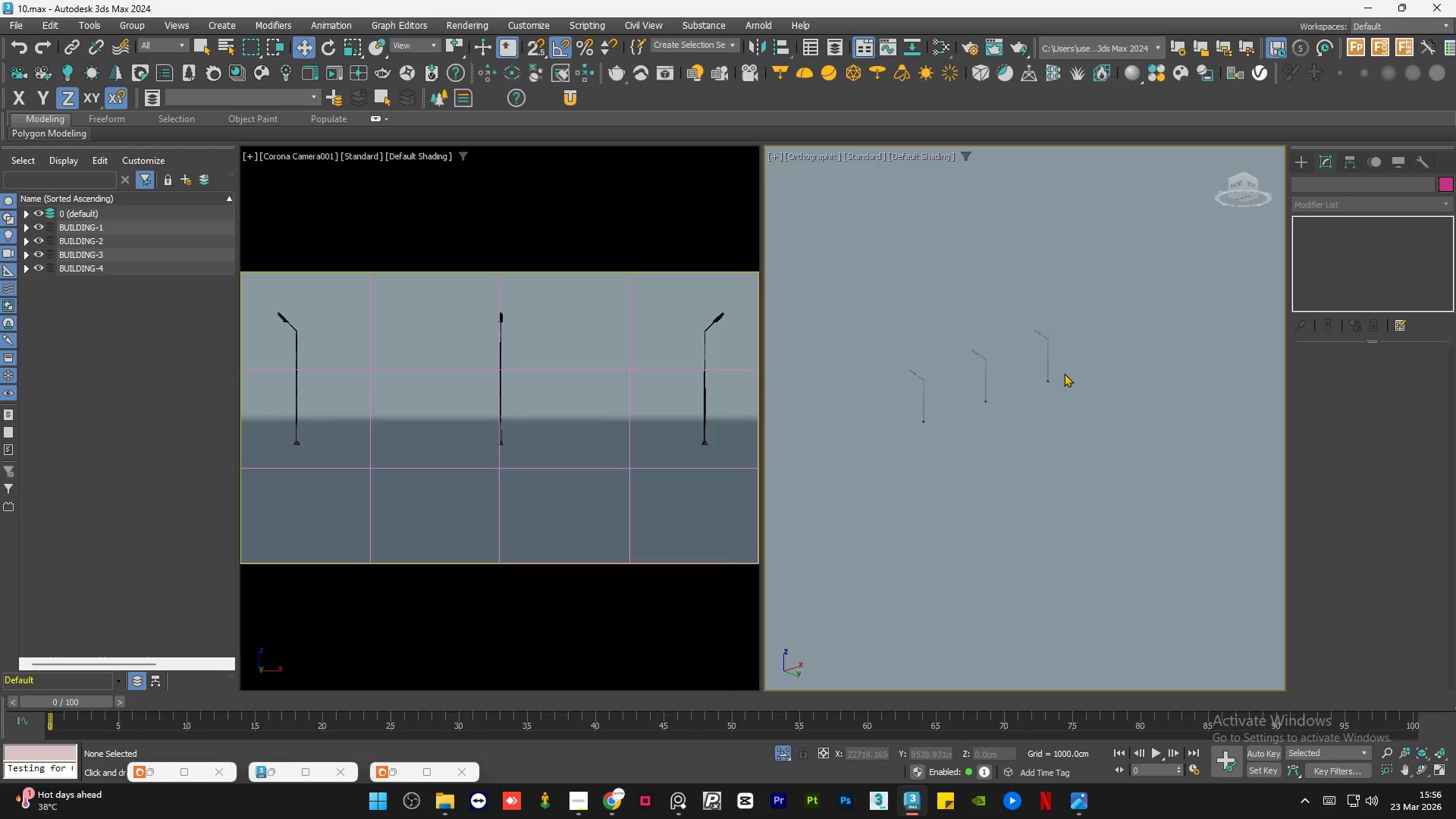 
scroll: coordinate [952, 442], scroll_direction: down, amount: 2.0
 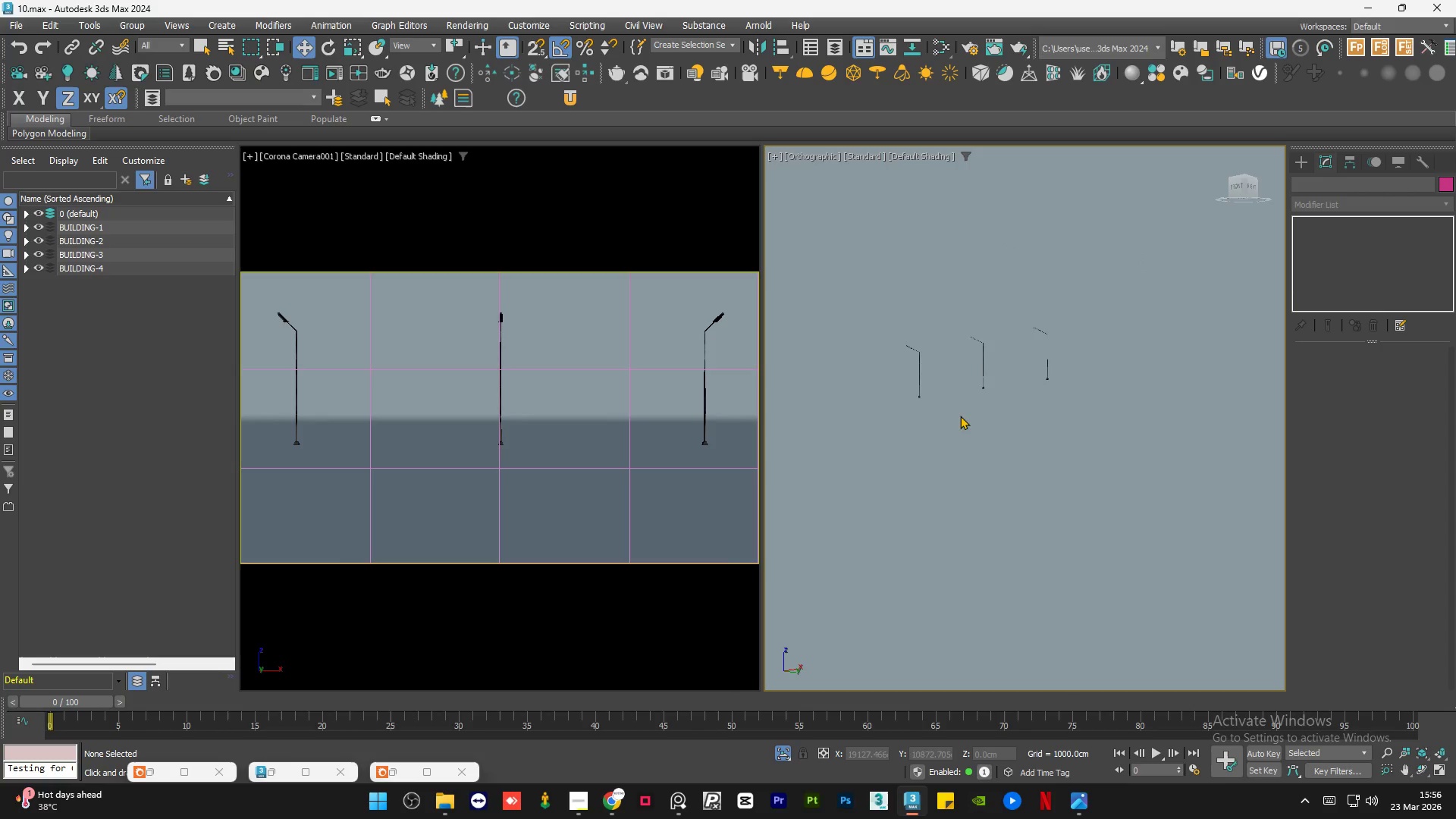 
scroll: coordinate [1045, 362], scroll_direction: up, amount: 2.0
 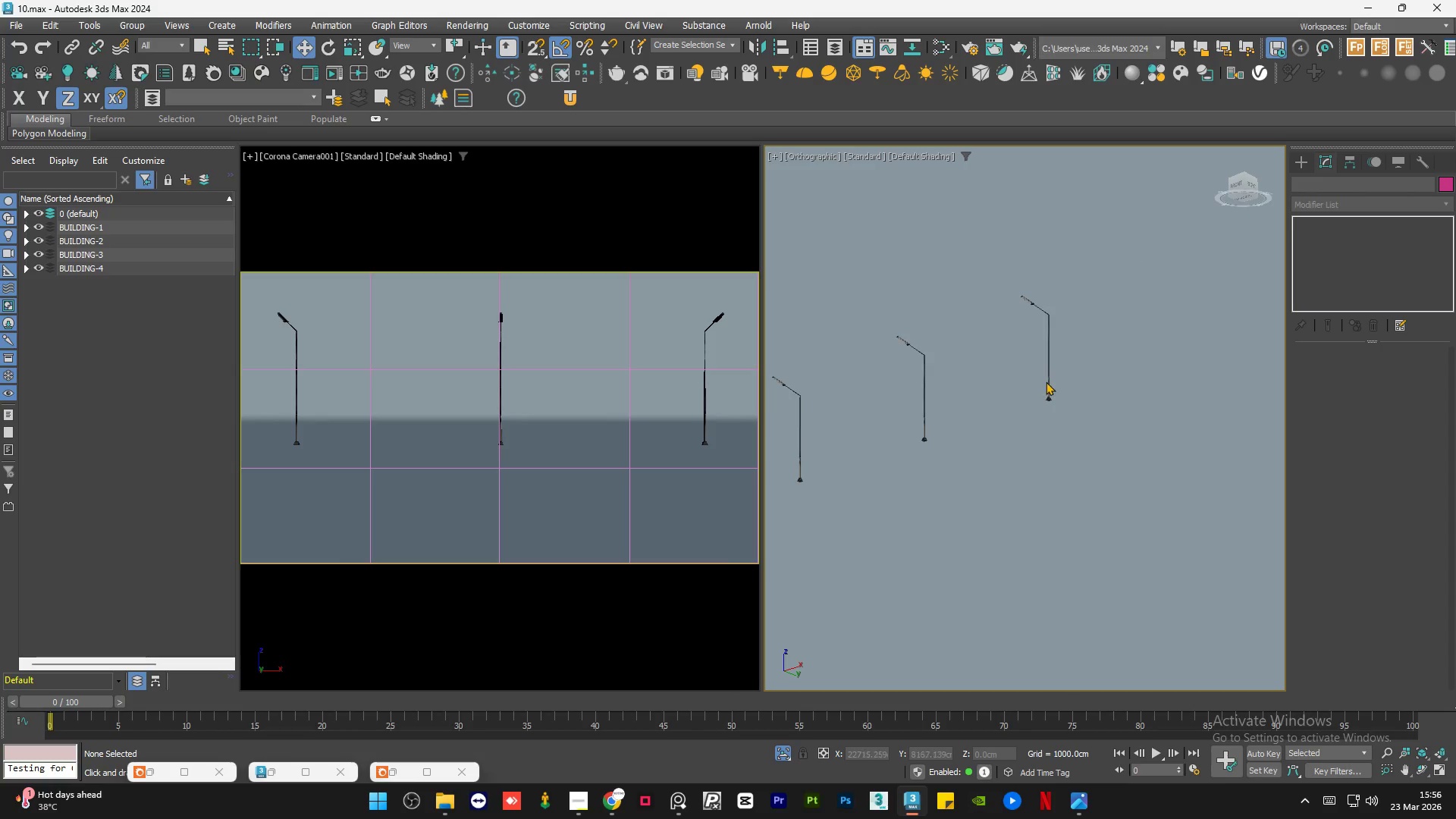 
left_click([1056, 434])
 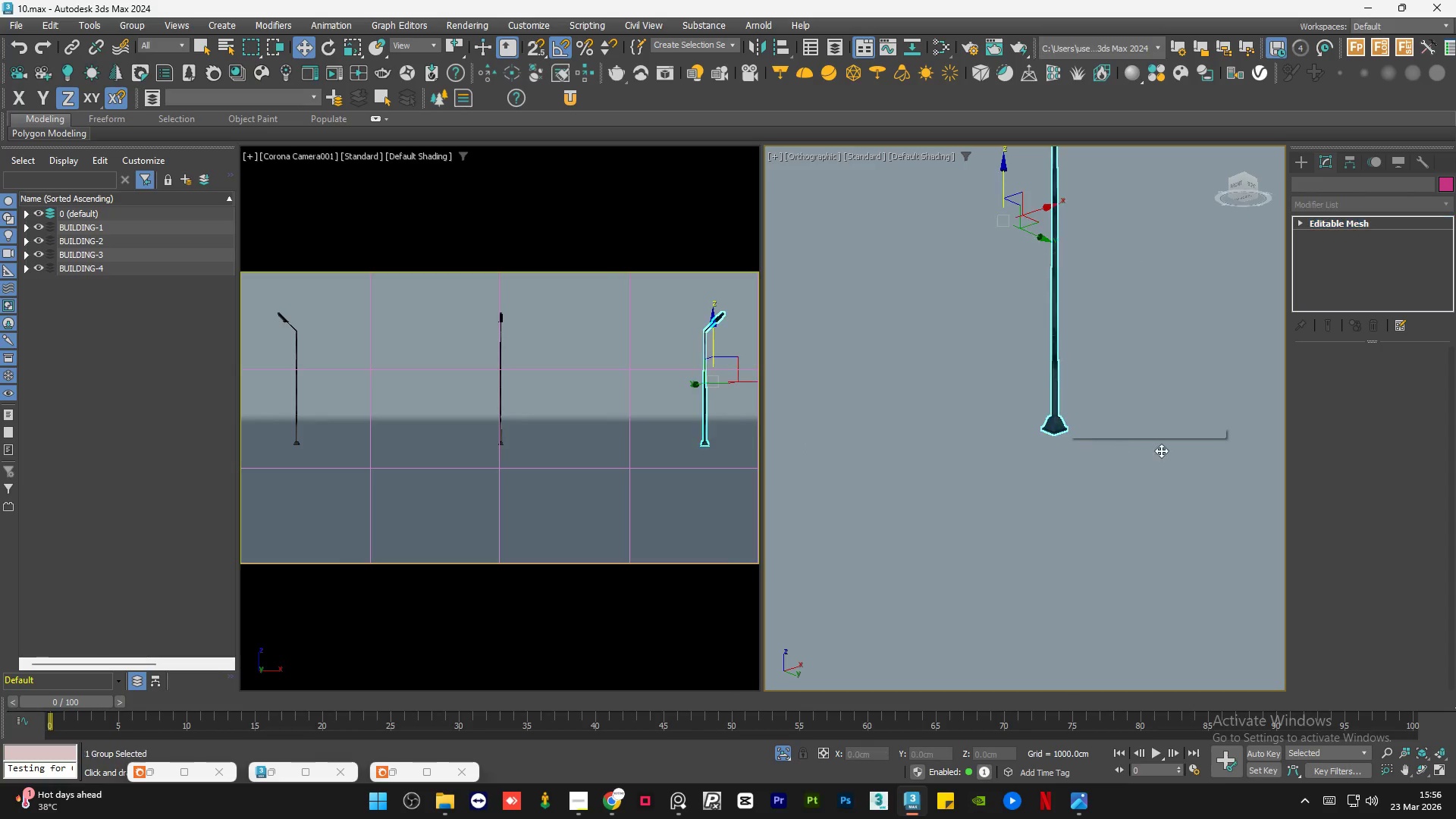 
scroll: coordinate [1056, 434], scroll_direction: up, amount: 8.0
 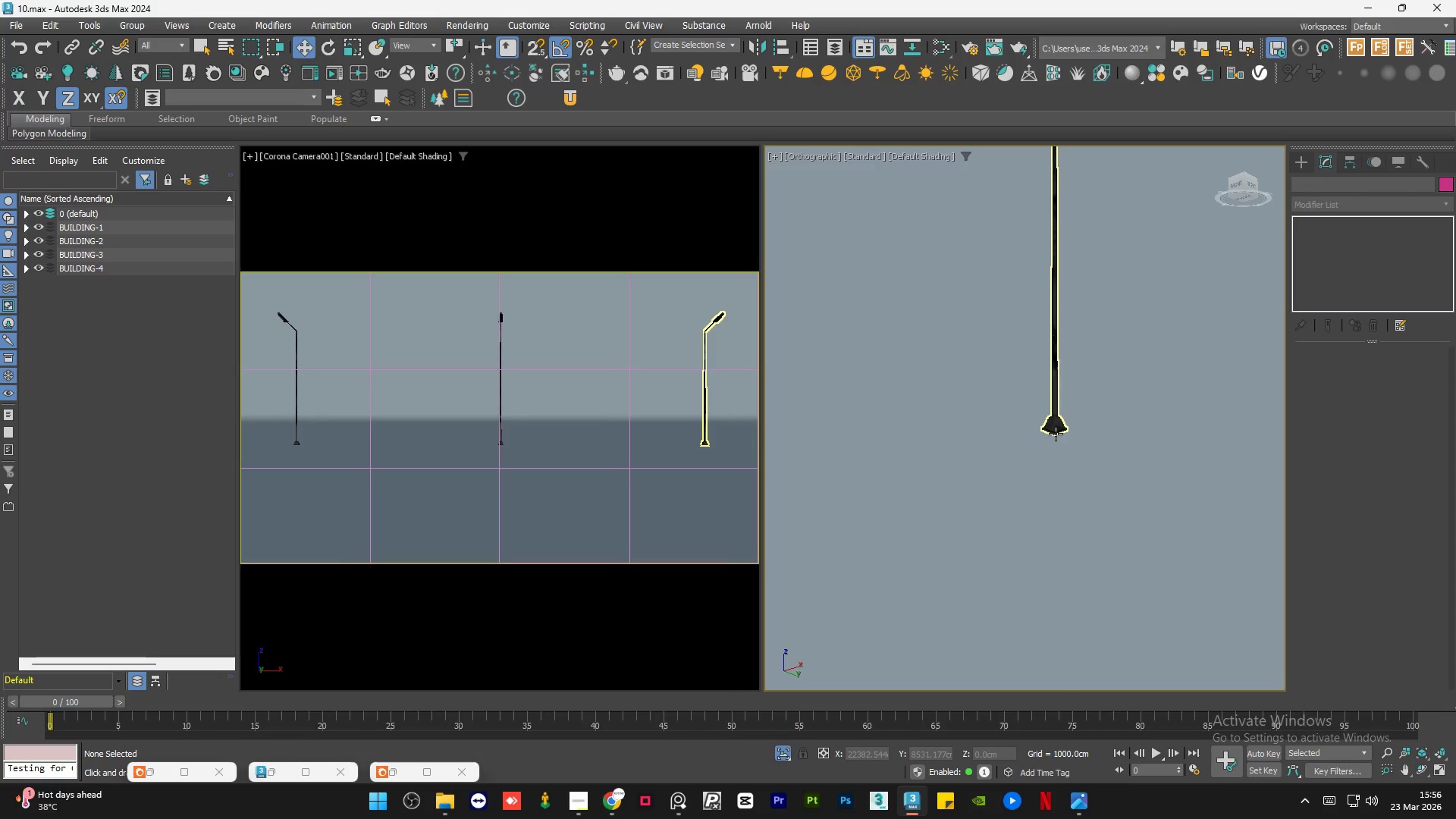 
scroll: coordinate [1178, 454], scroll_direction: down, amount: 5.0
 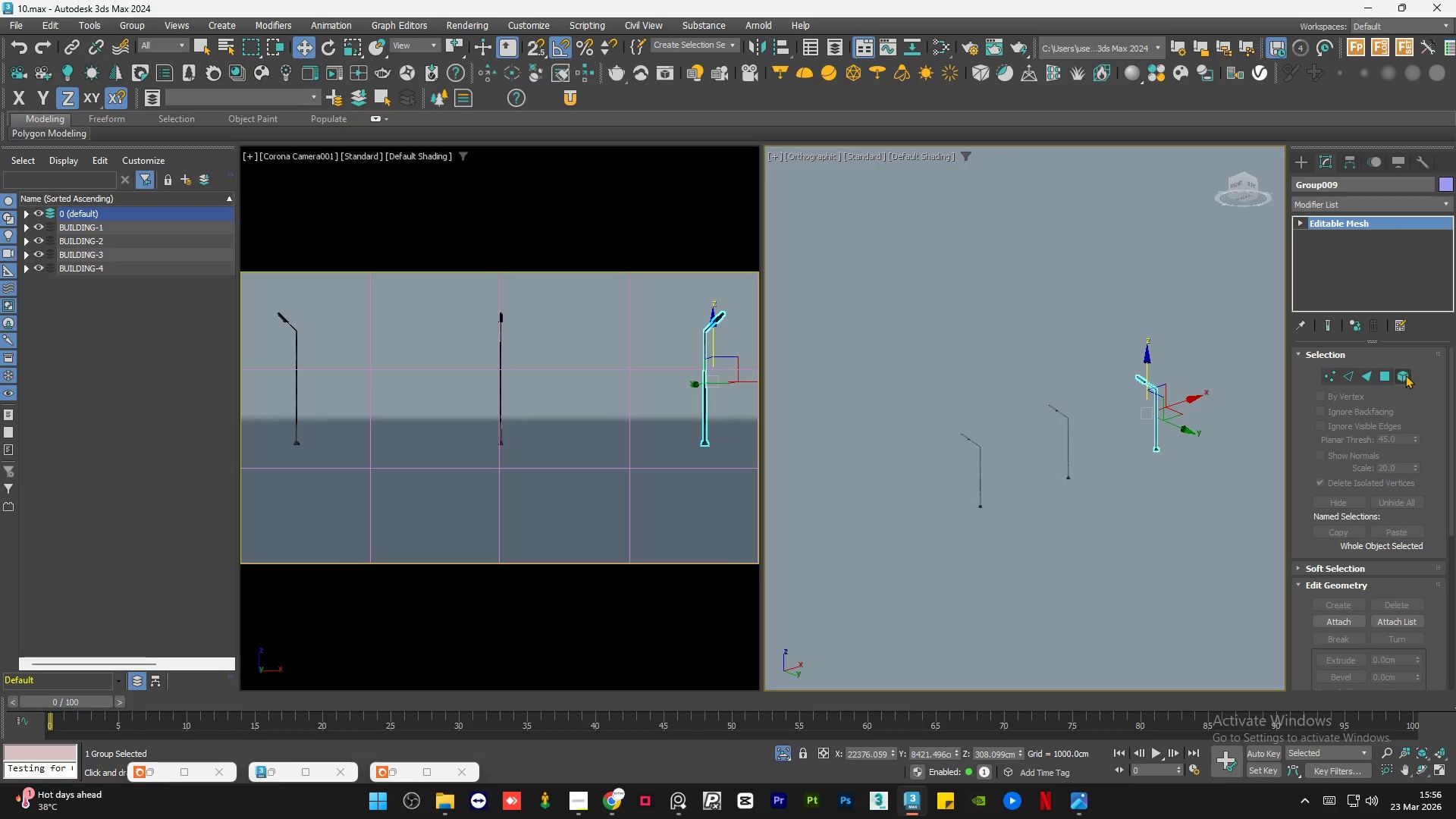 
left_click([1404, 374])
 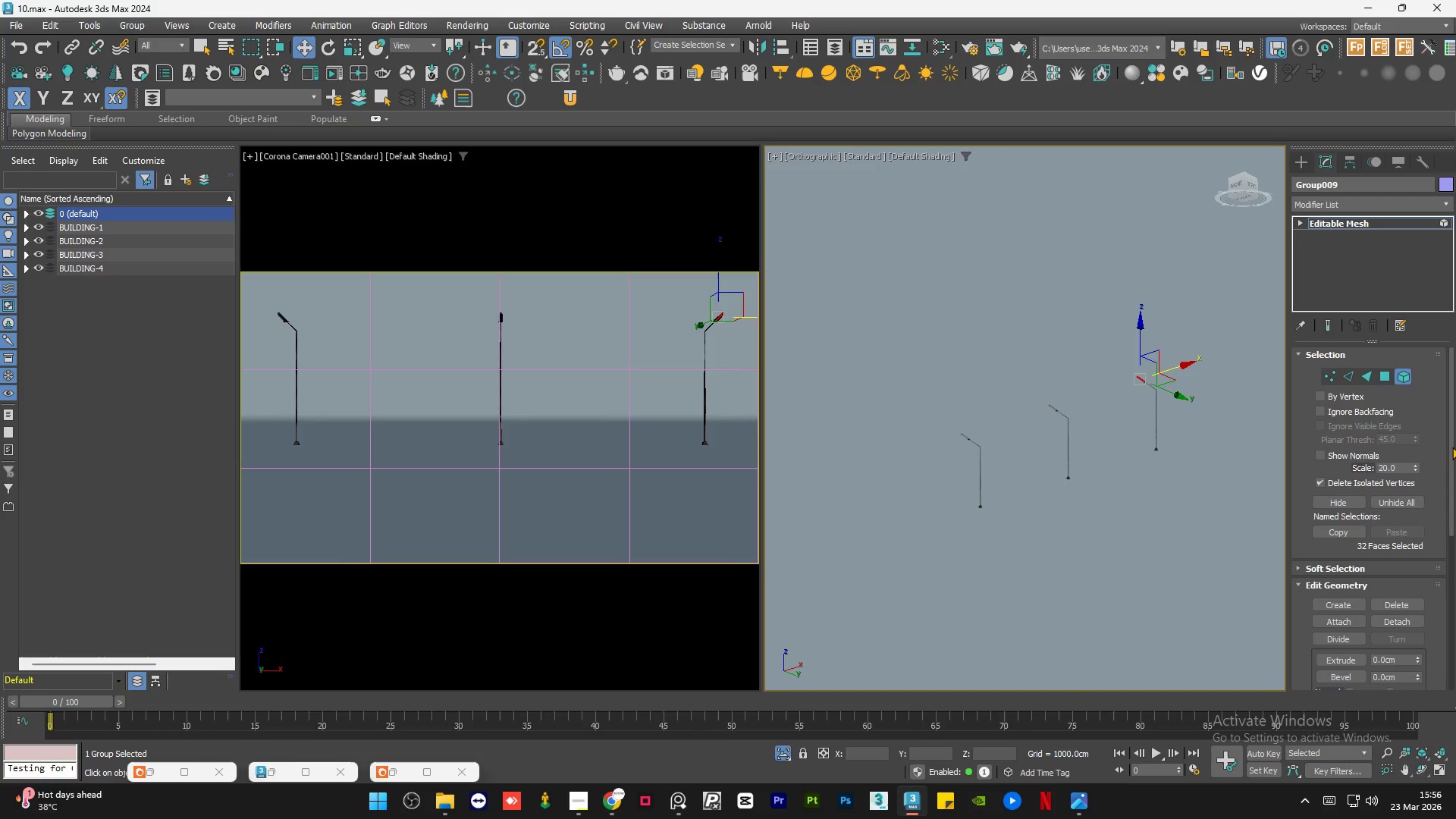 
left_click_drag(start_coordinate=[1452, 447], to_coordinate=[1455, 627])
 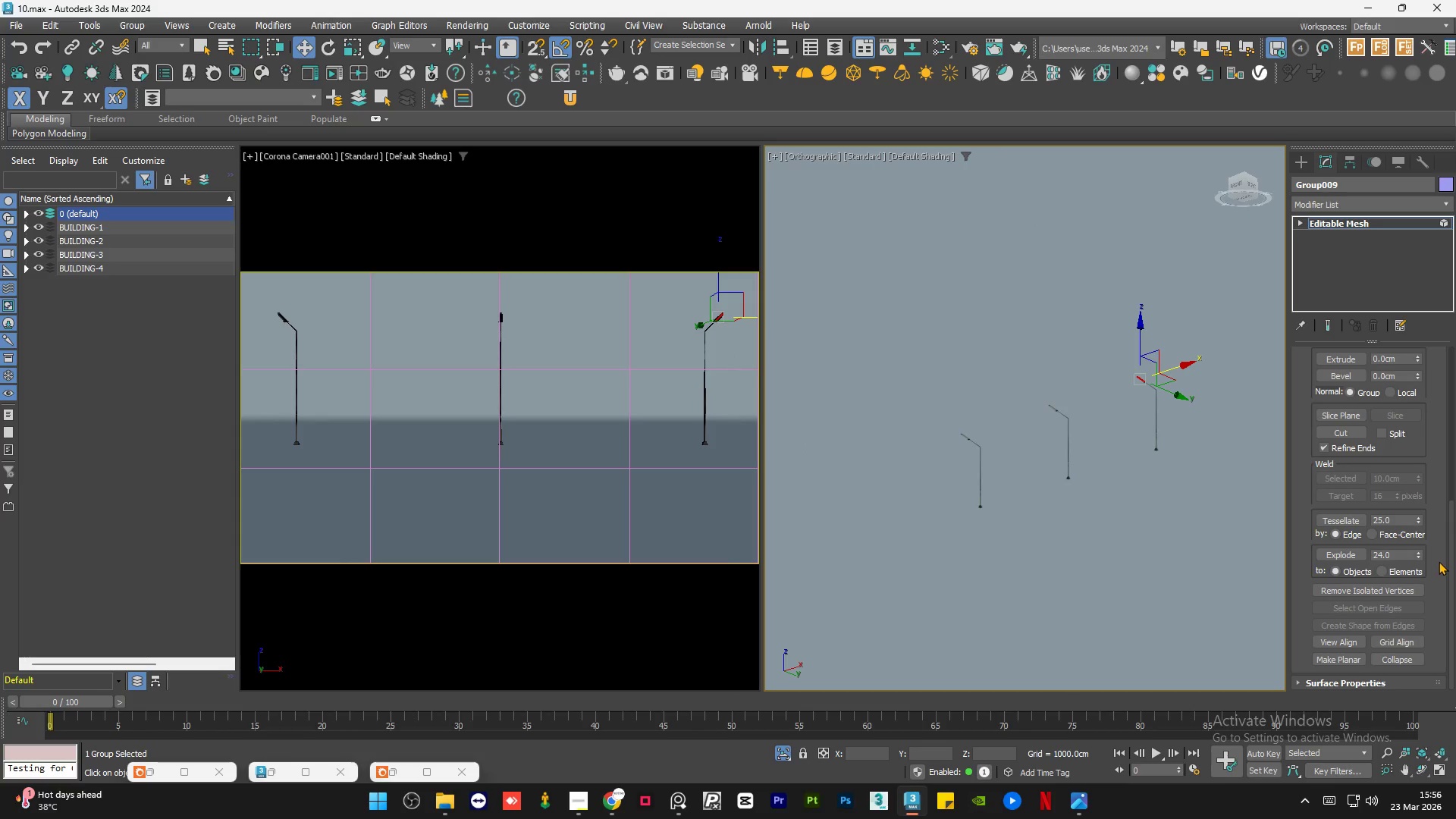 
left_click_drag(start_coordinate=[1449, 563], to_coordinate=[1455, 492])
 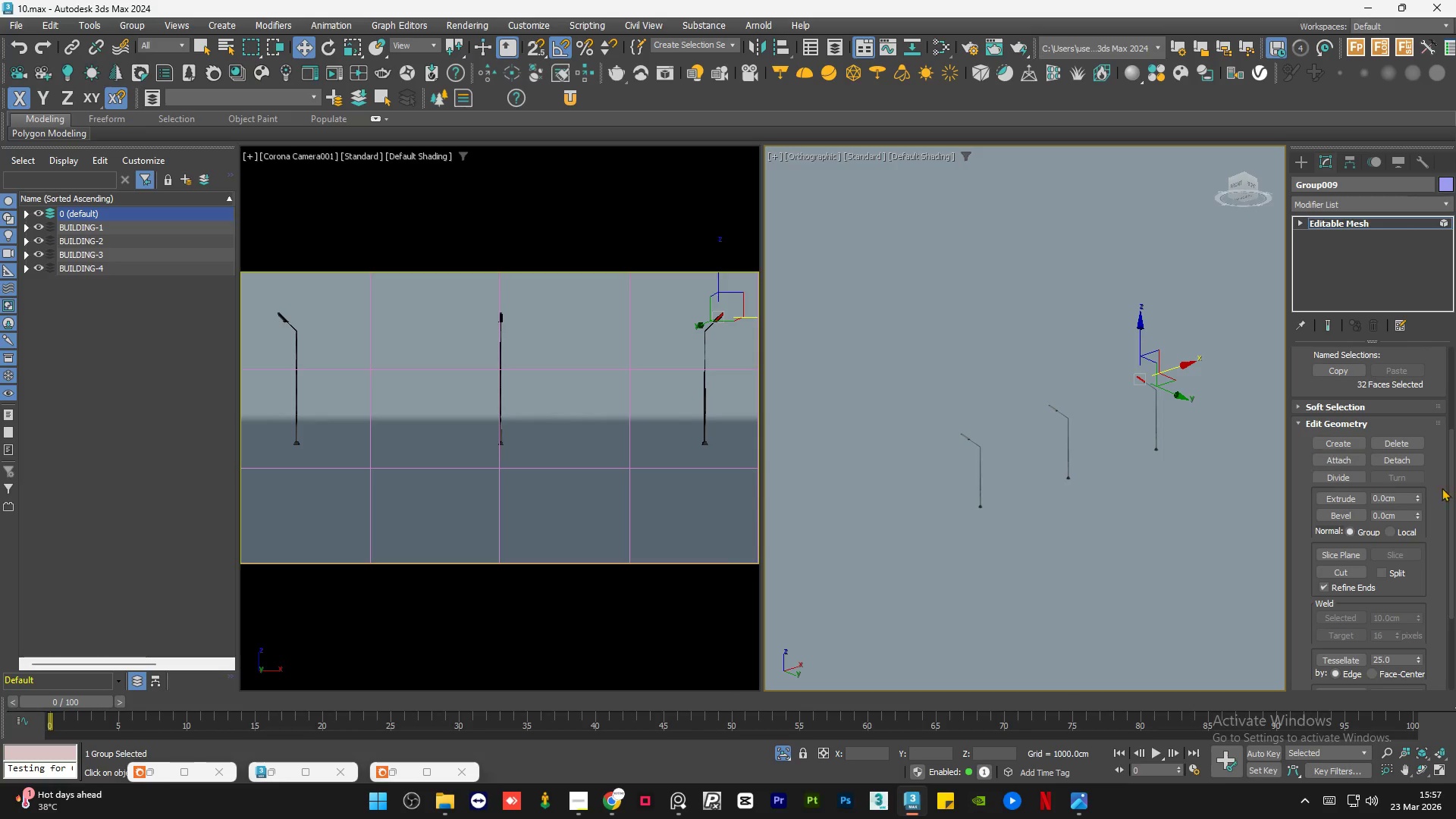 
left_click_drag(start_coordinate=[1453, 491], to_coordinate=[1455, 343])
 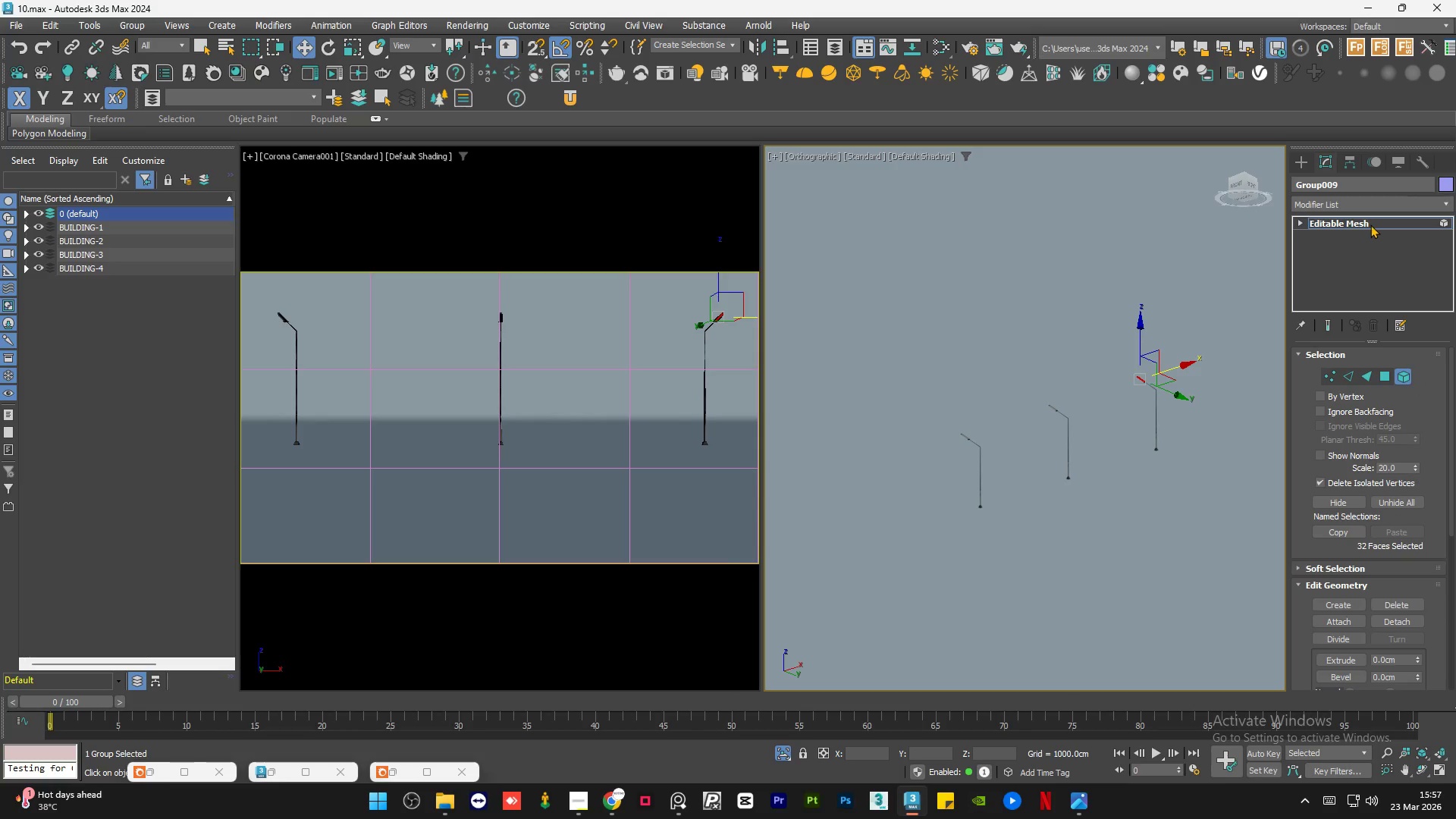 
left_click([1370, 224])
 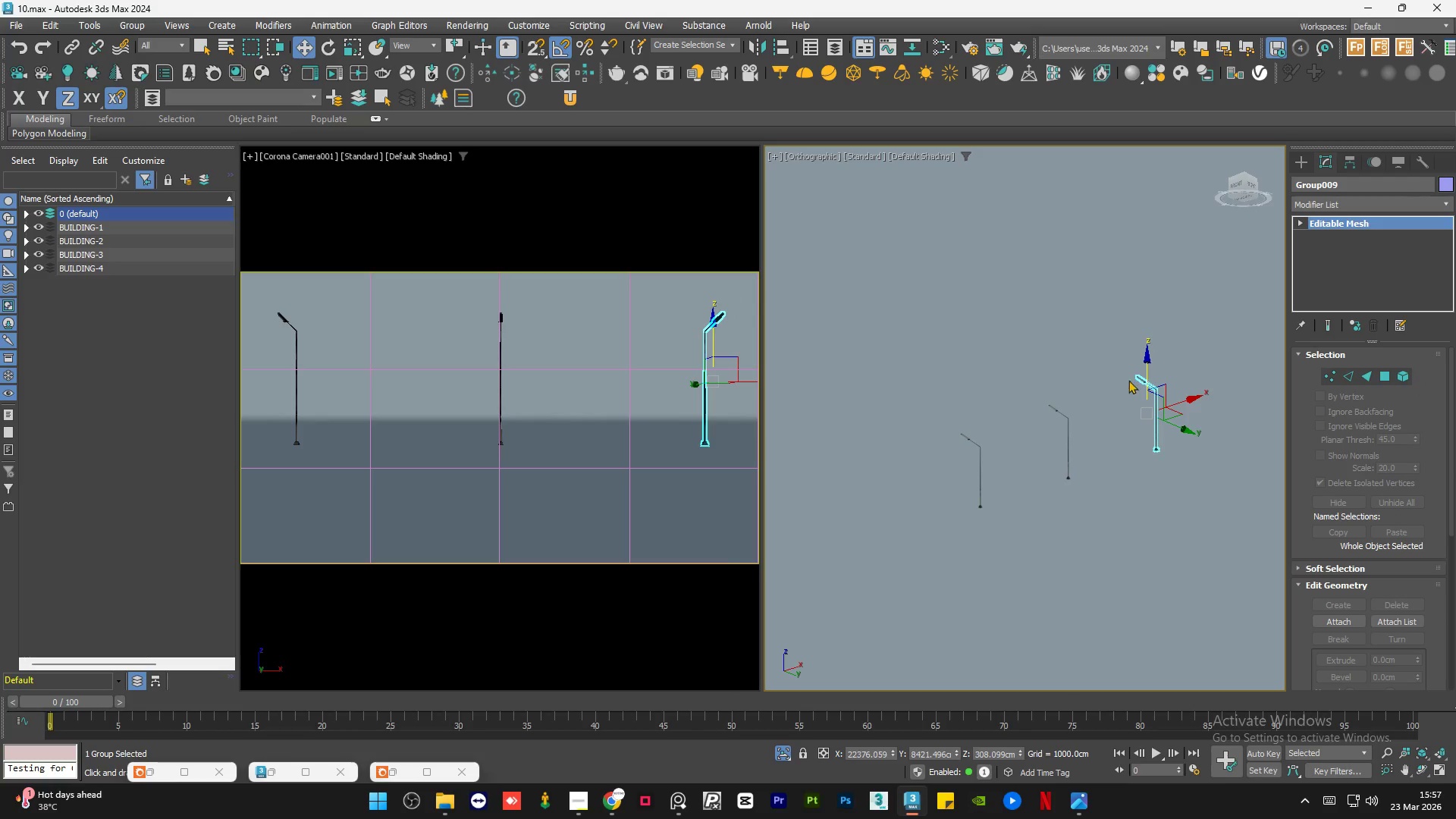 
hold_key(key=ControlLeft, duration=0.84)
left_click_drag(start_coordinate=[1091, 388], to_coordinate=[940, 494])
 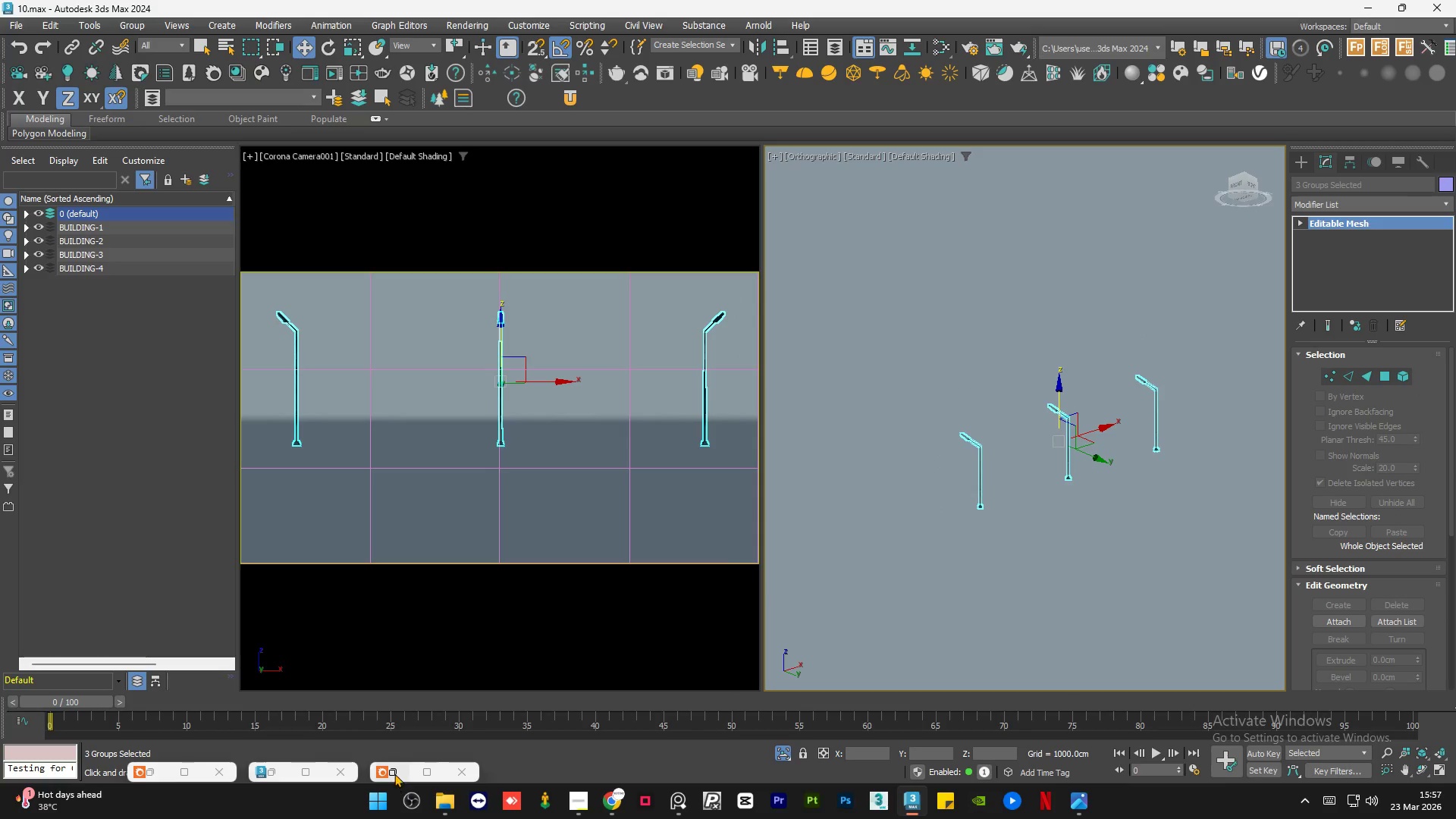 
left_click([282, 774])
 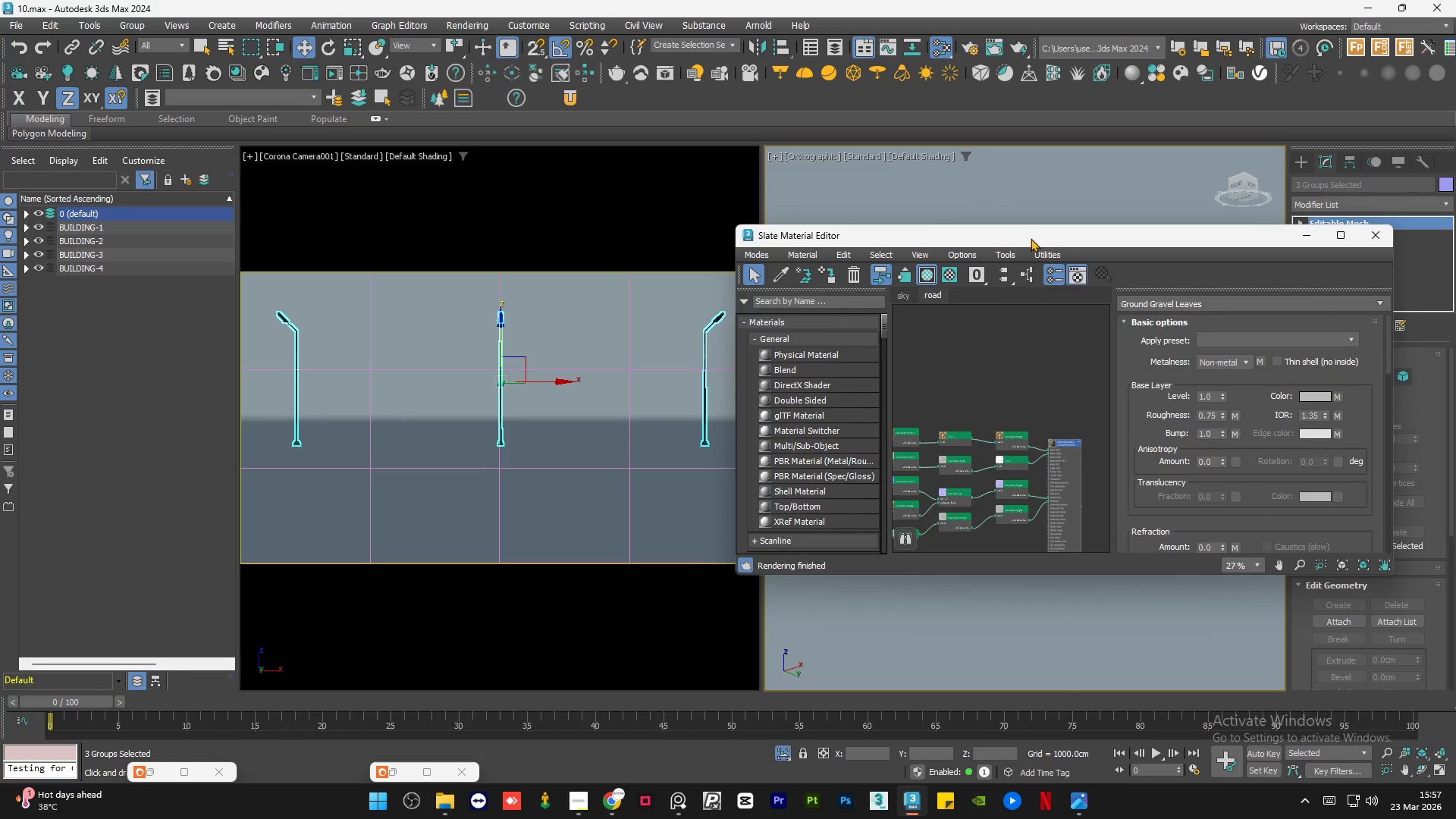 
left_click_drag(start_coordinate=[1031, 237], to_coordinate=[532, 216])
 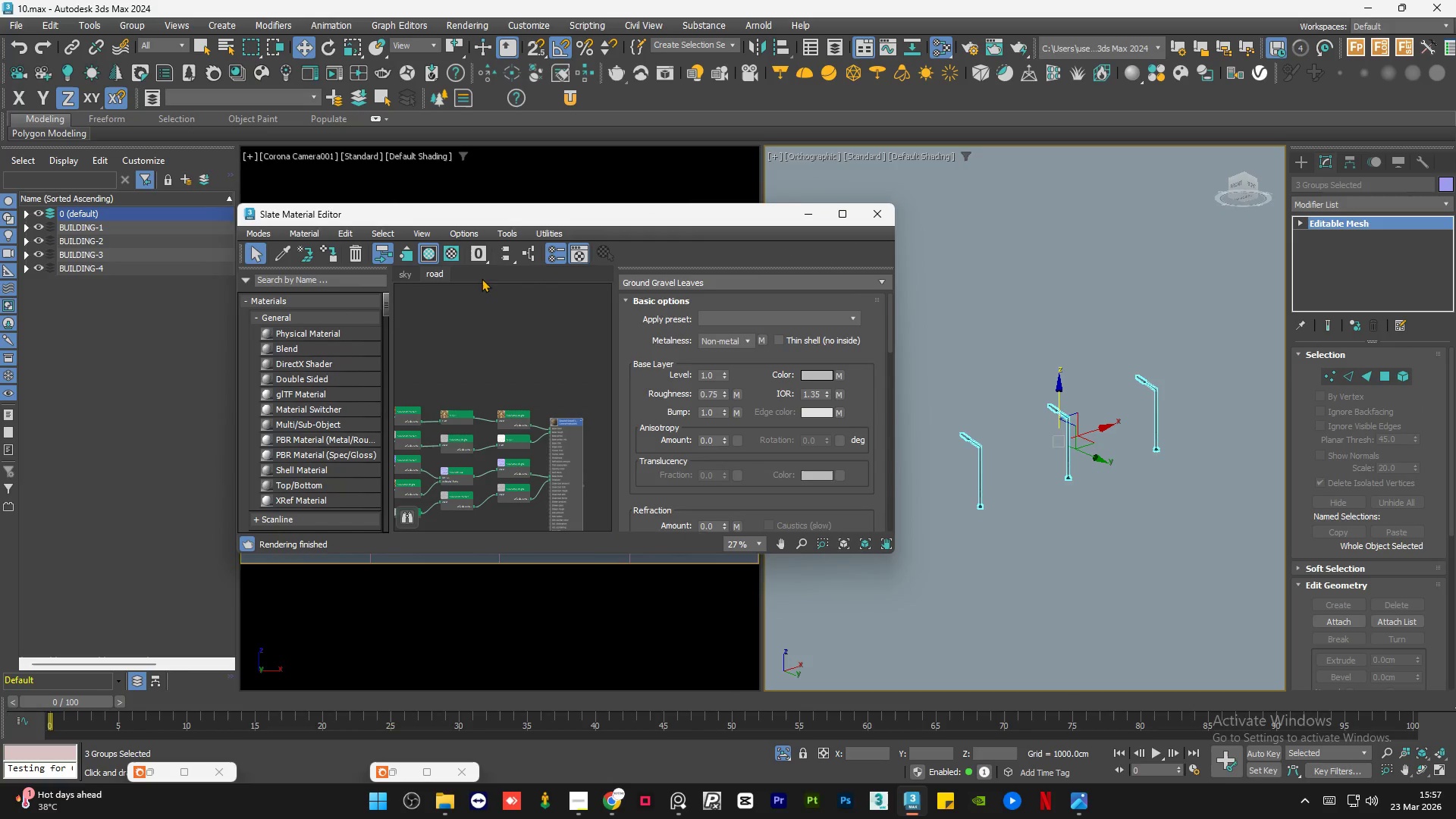 
right_click([483, 272])
 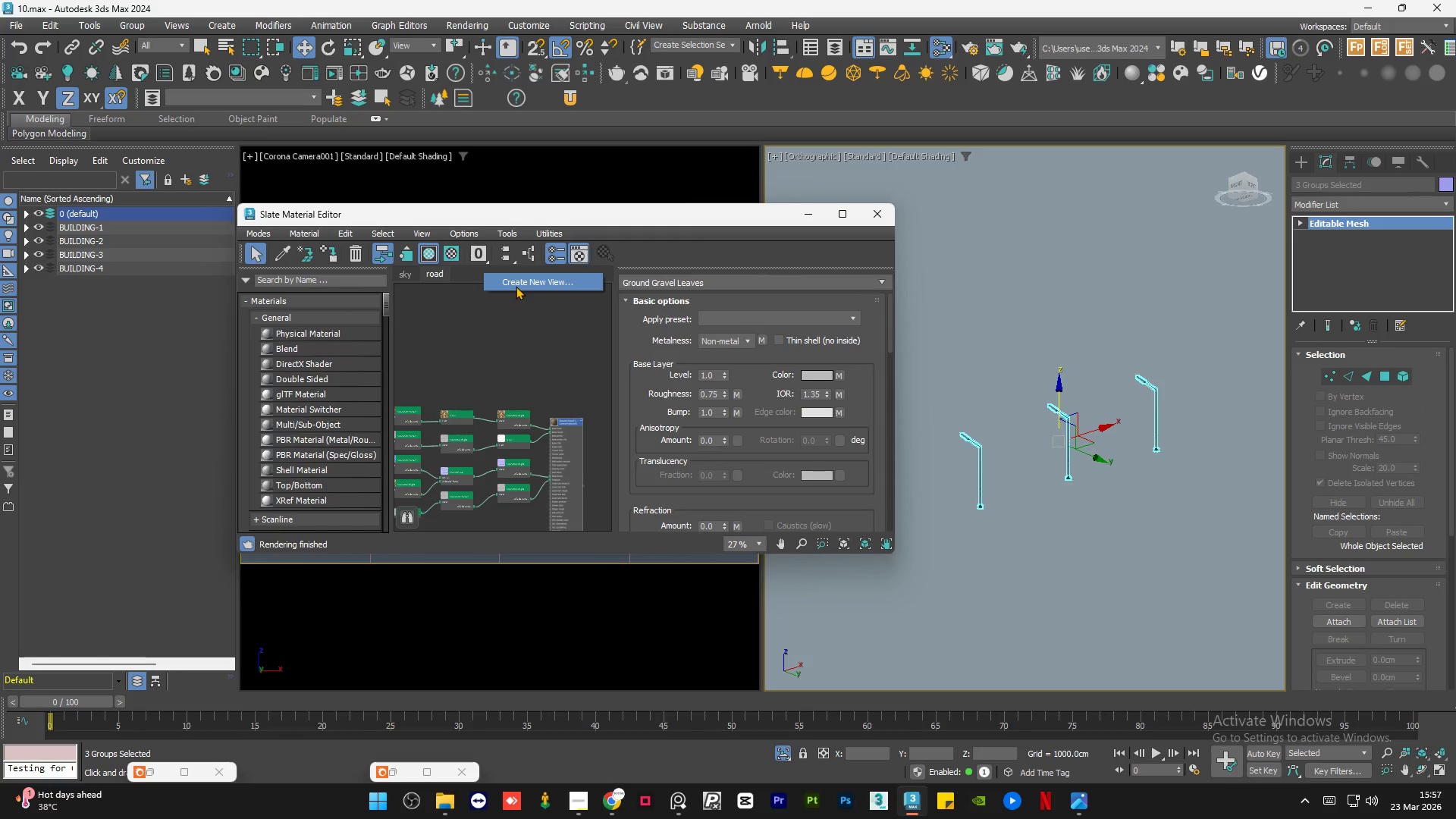 
left_click([518, 284])
 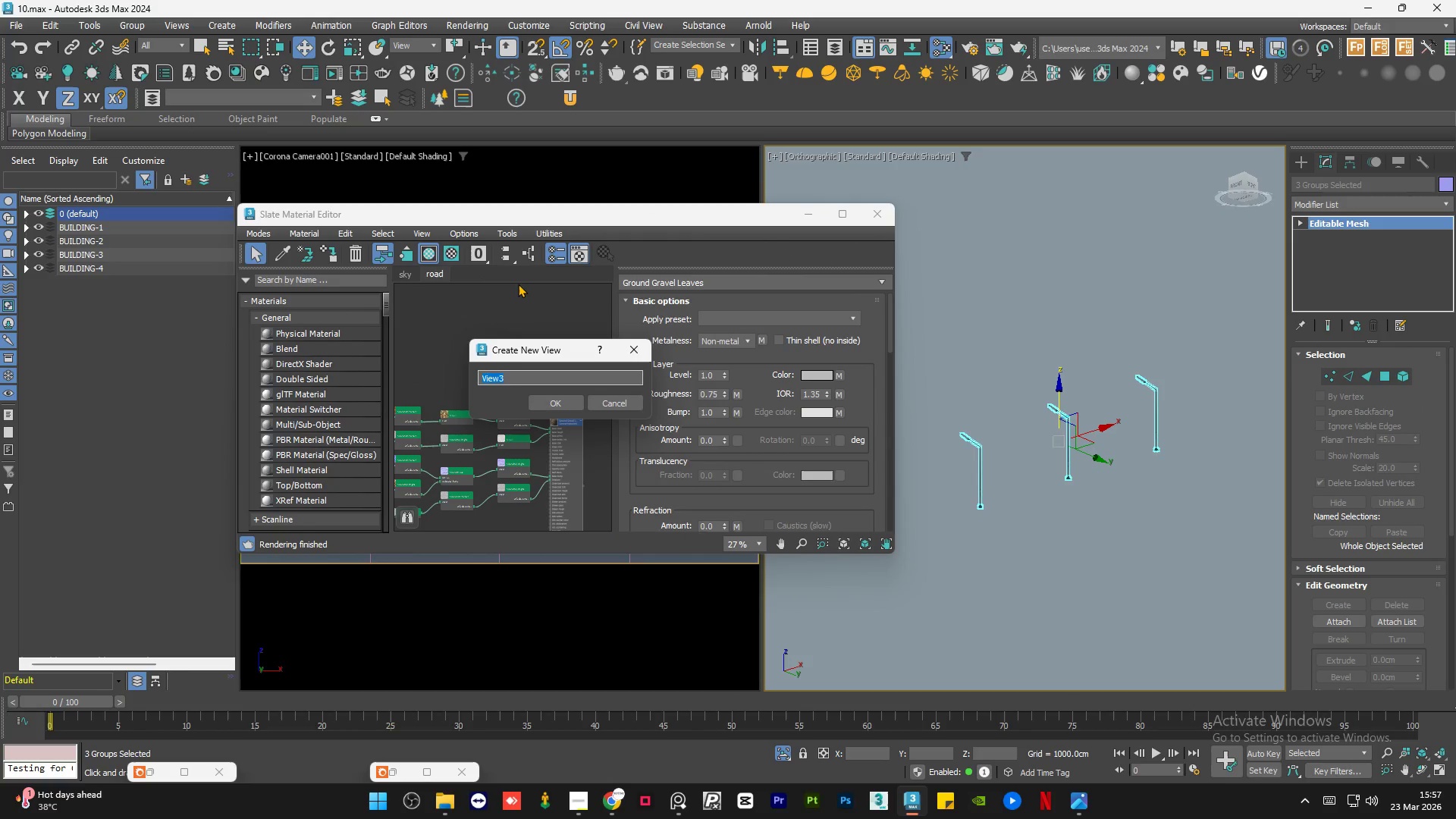 
type(street light)
 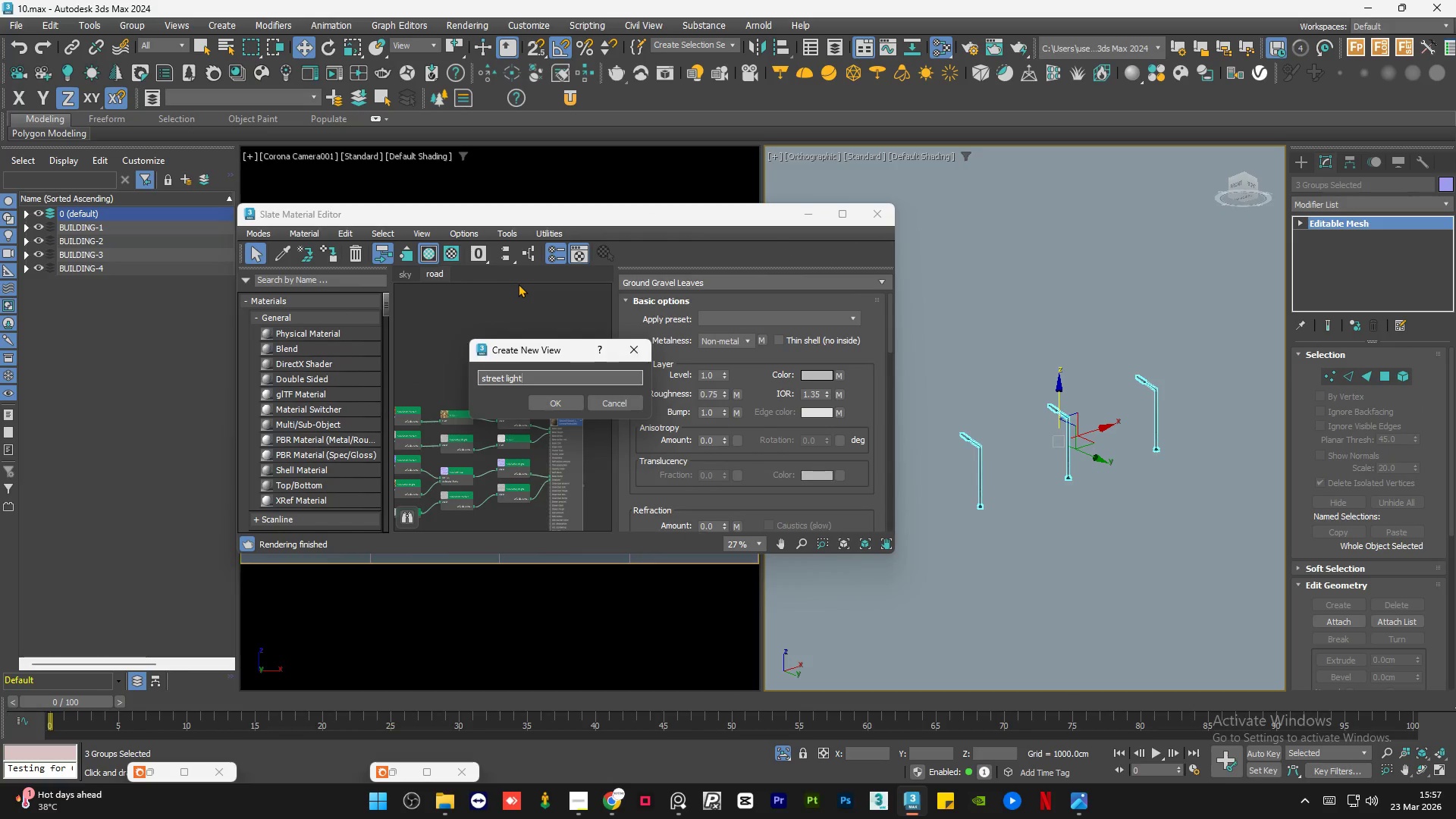 
key(Enter)
 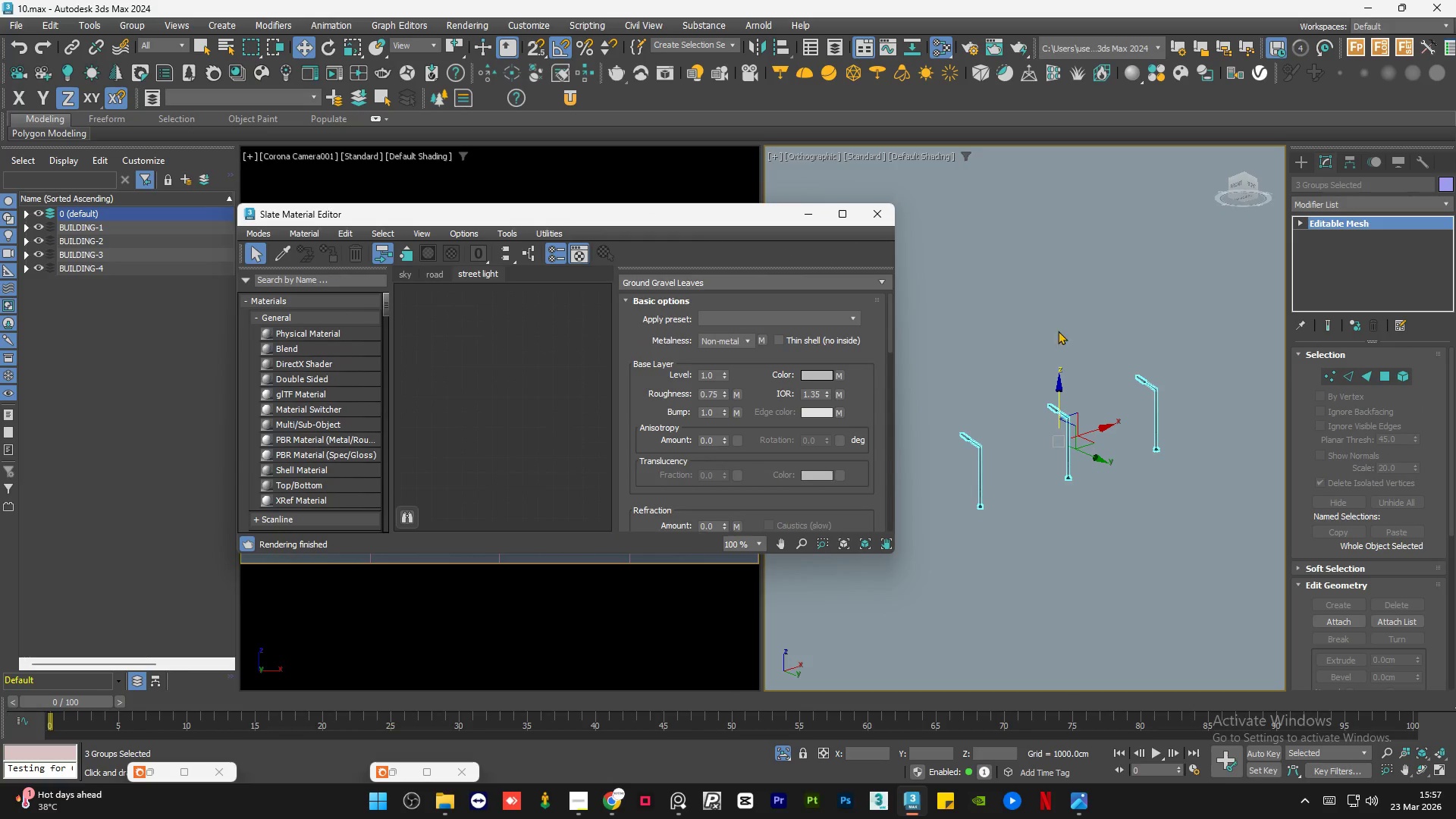 
scroll: coordinate [933, 375], scroll_direction: up, amount: 11.0
 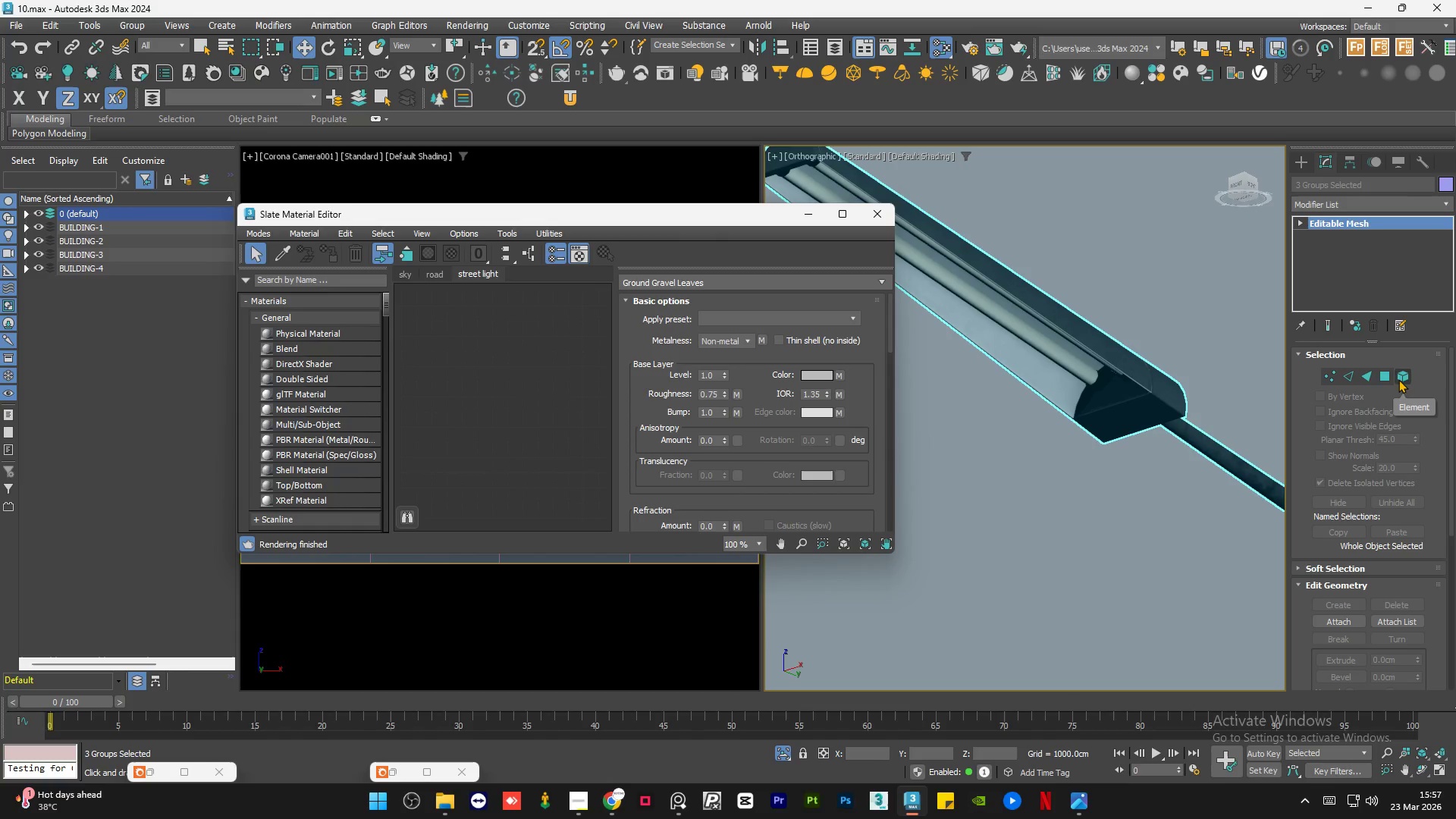 
left_click([1401, 373])
 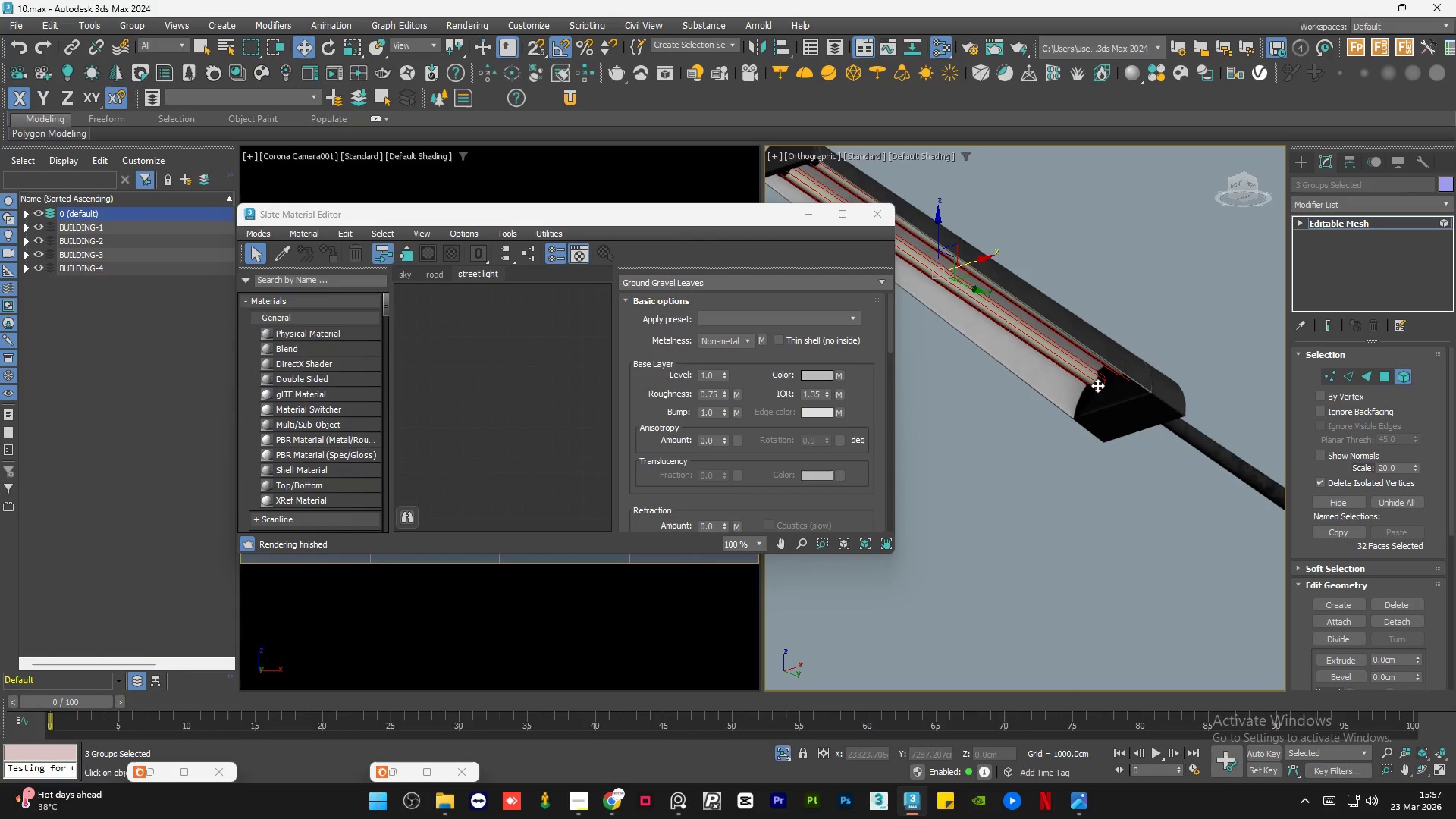 
hold_key(key=AltLeft, duration=0.67)
 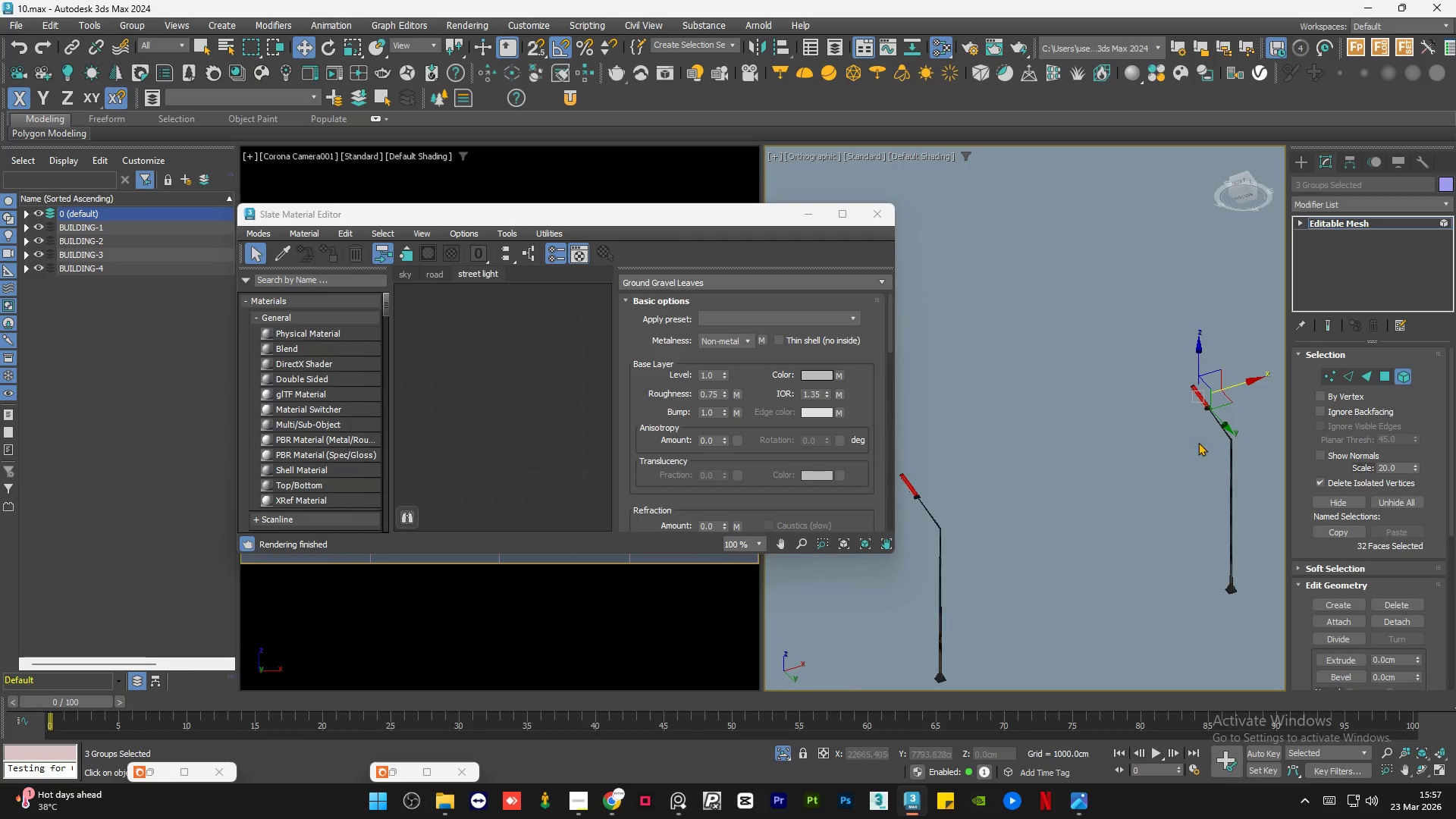 
scroll: coordinate [1185, 416], scroll_direction: down, amount: 8.0
 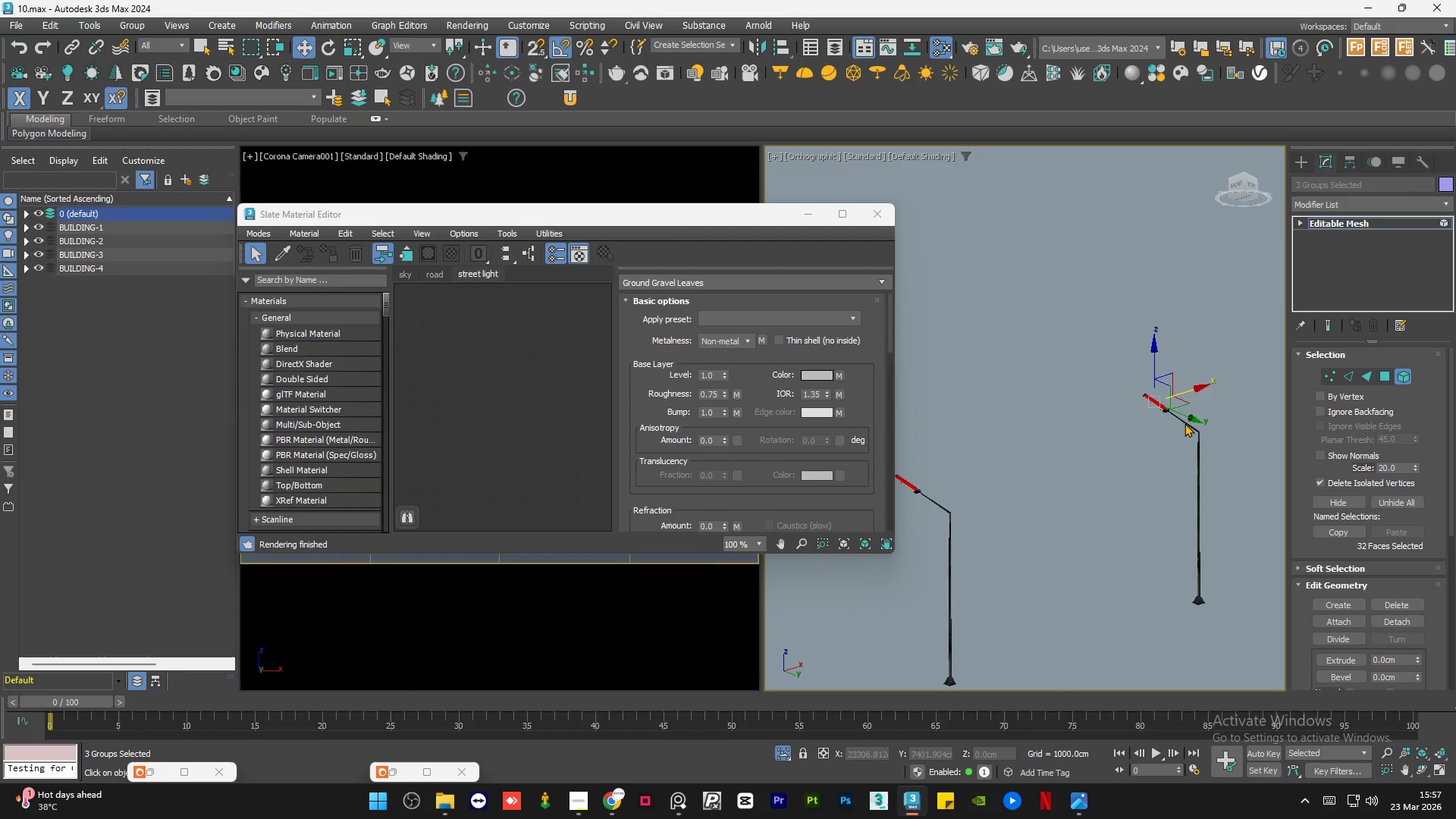 
left_click([1189, 450])
 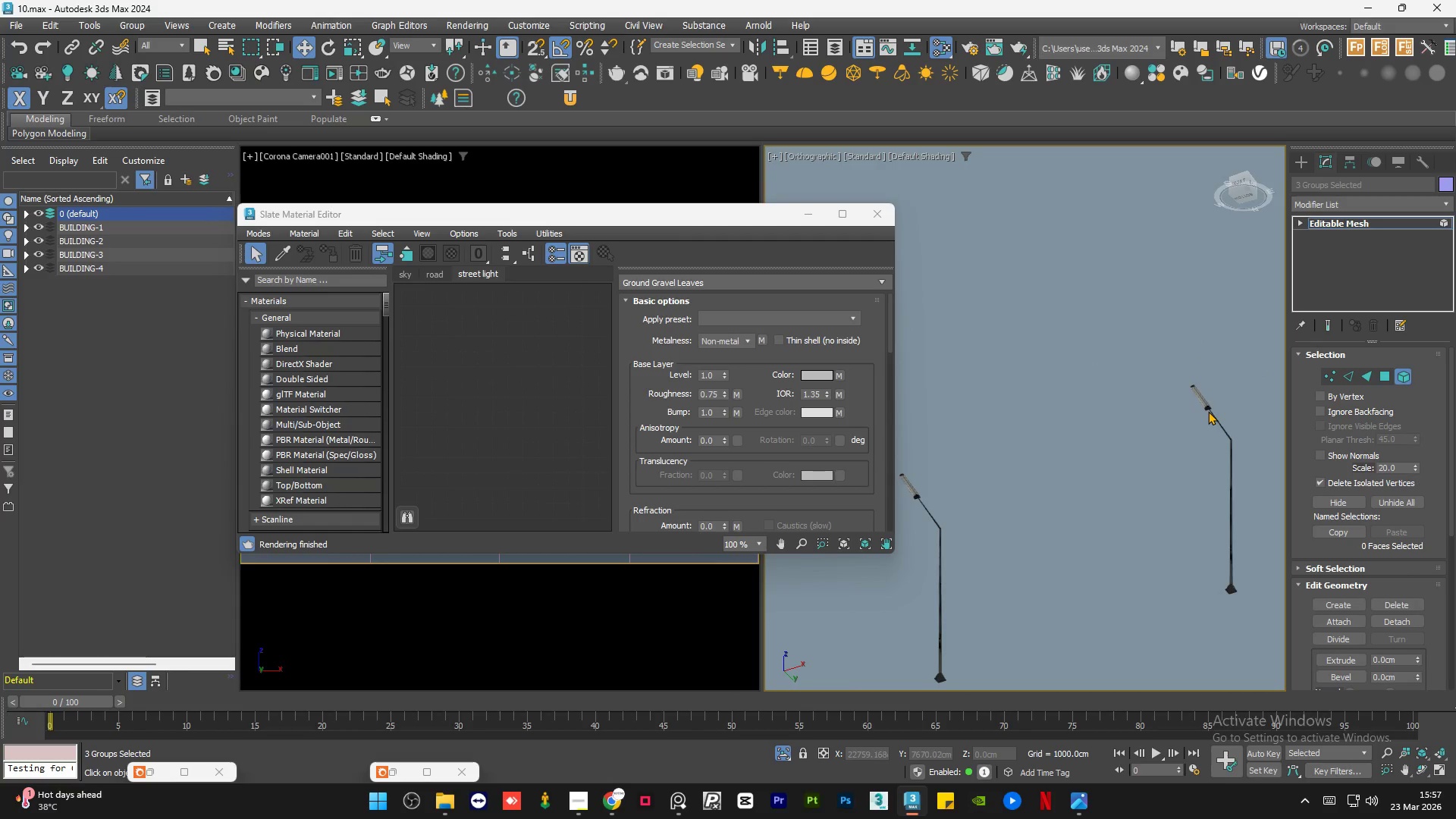 
left_click([1189, 372])
 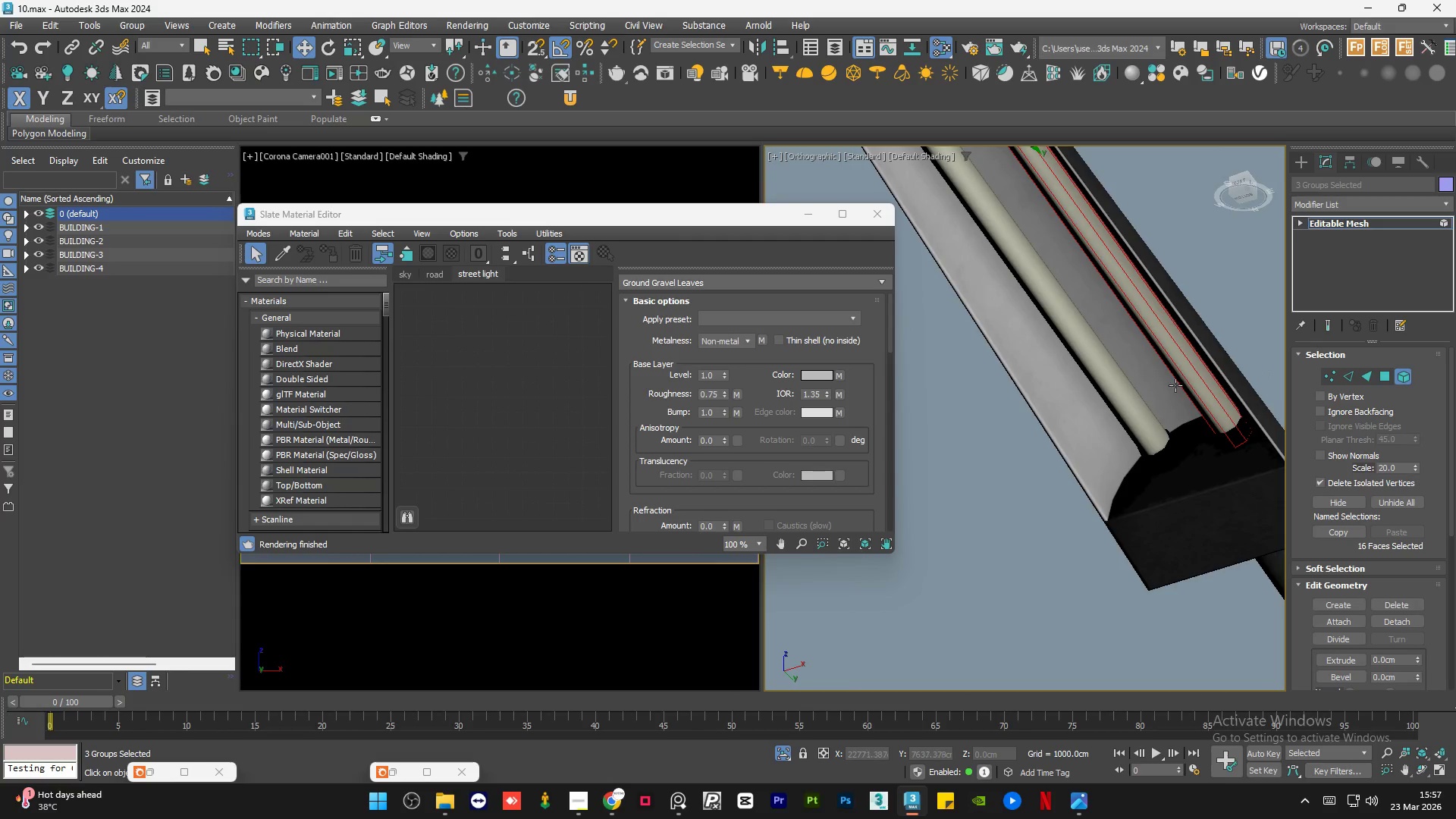 
scroll: coordinate [1197, 345], scroll_direction: up, amount: 10.0
 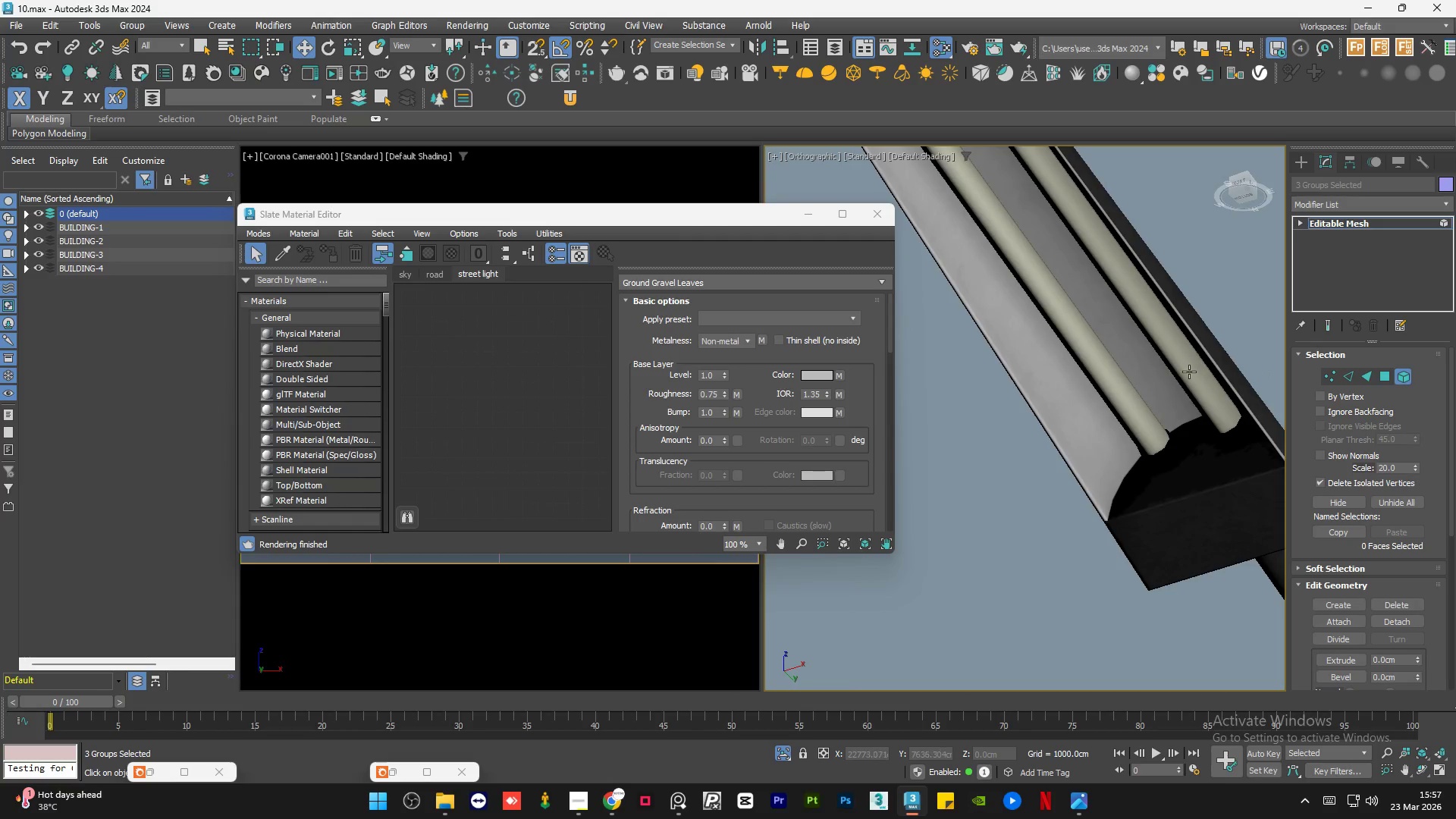 
hold_key(key=ControlLeft, duration=0.75)
left_click([1142, 415])
 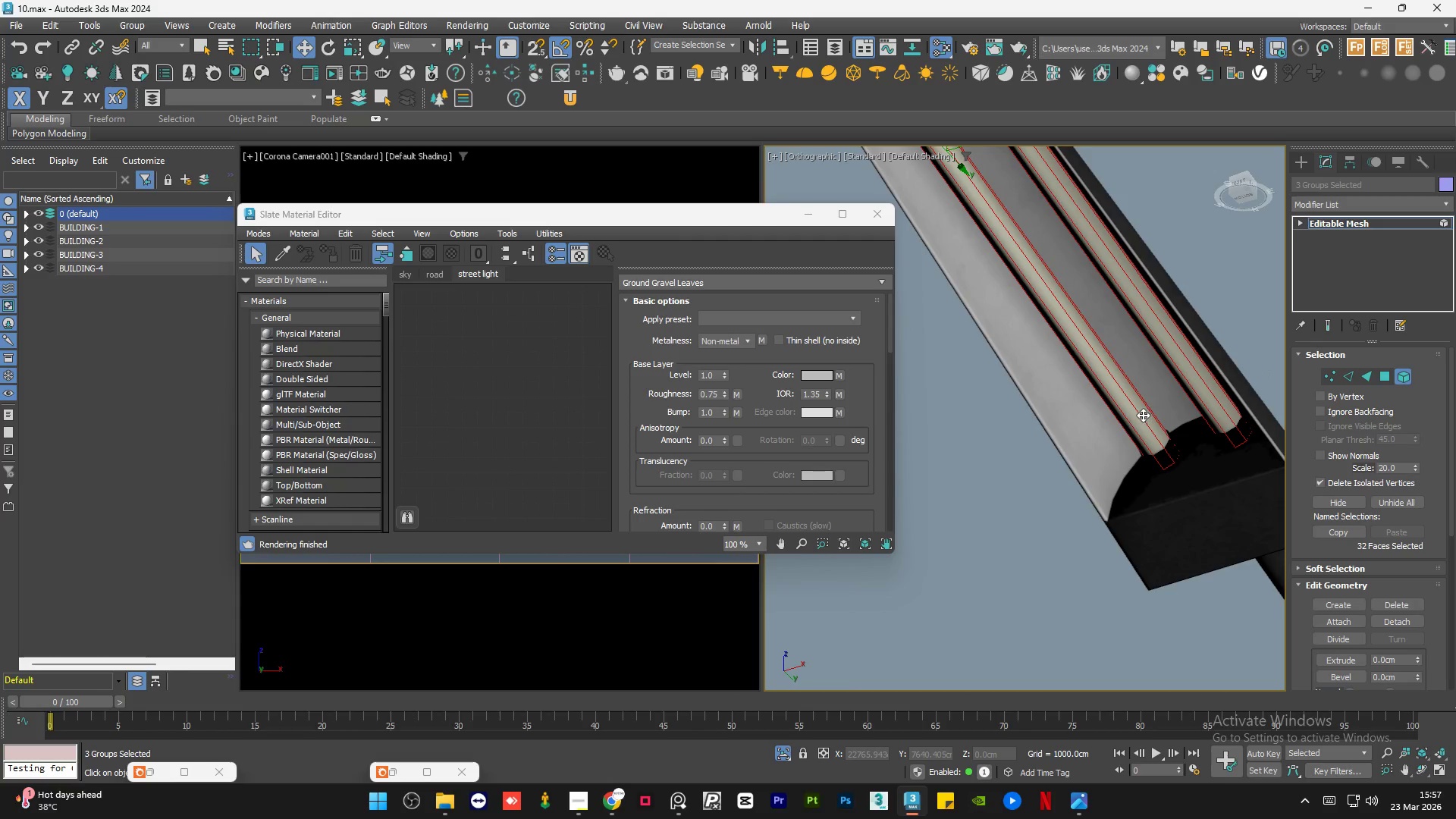 
scroll: coordinate [1191, 443], scroll_direction: down, amount: 11.0
 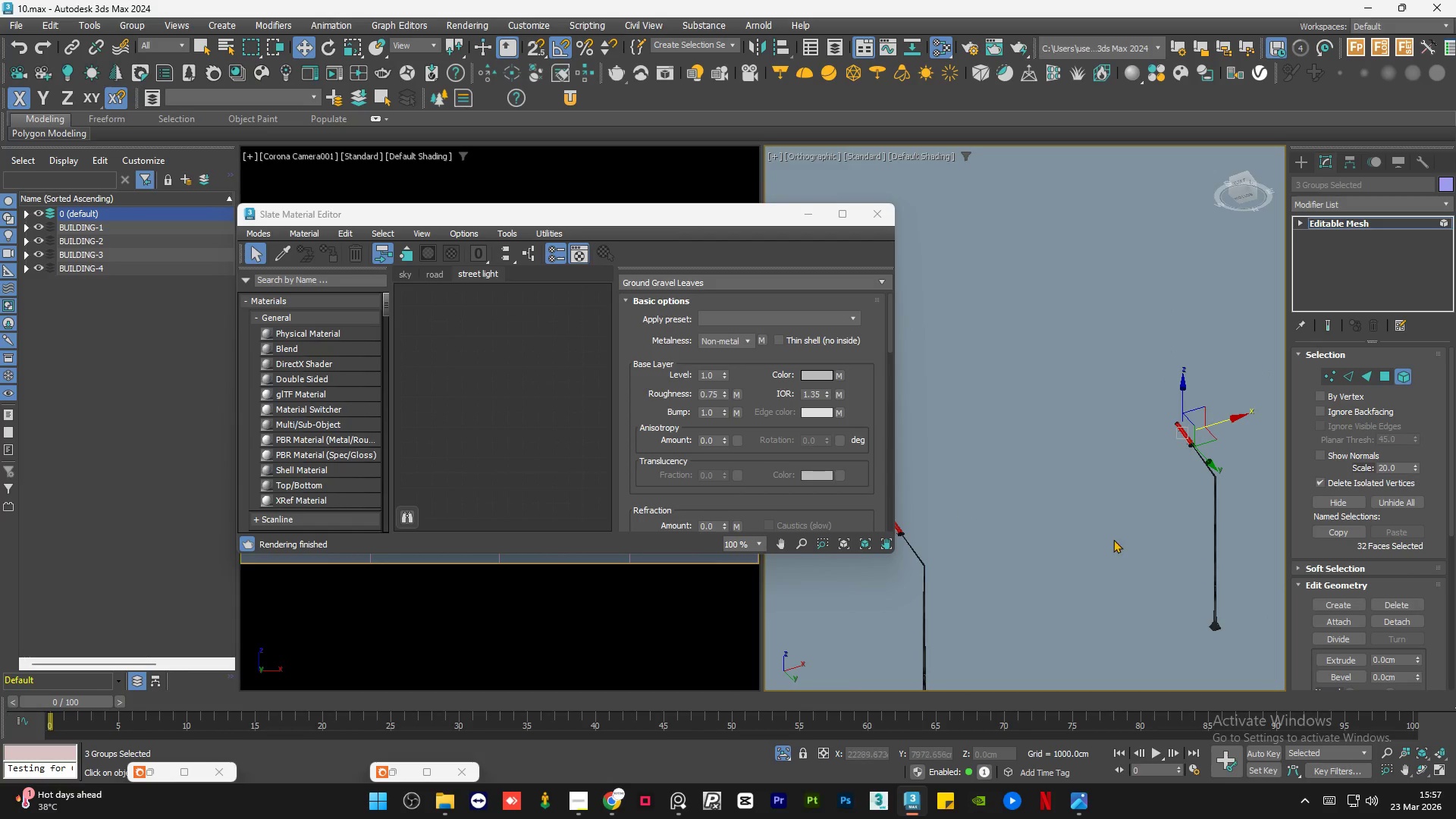 
scroll: coordinate [1119, 377], scroll_direction: up, amount: 9.0
 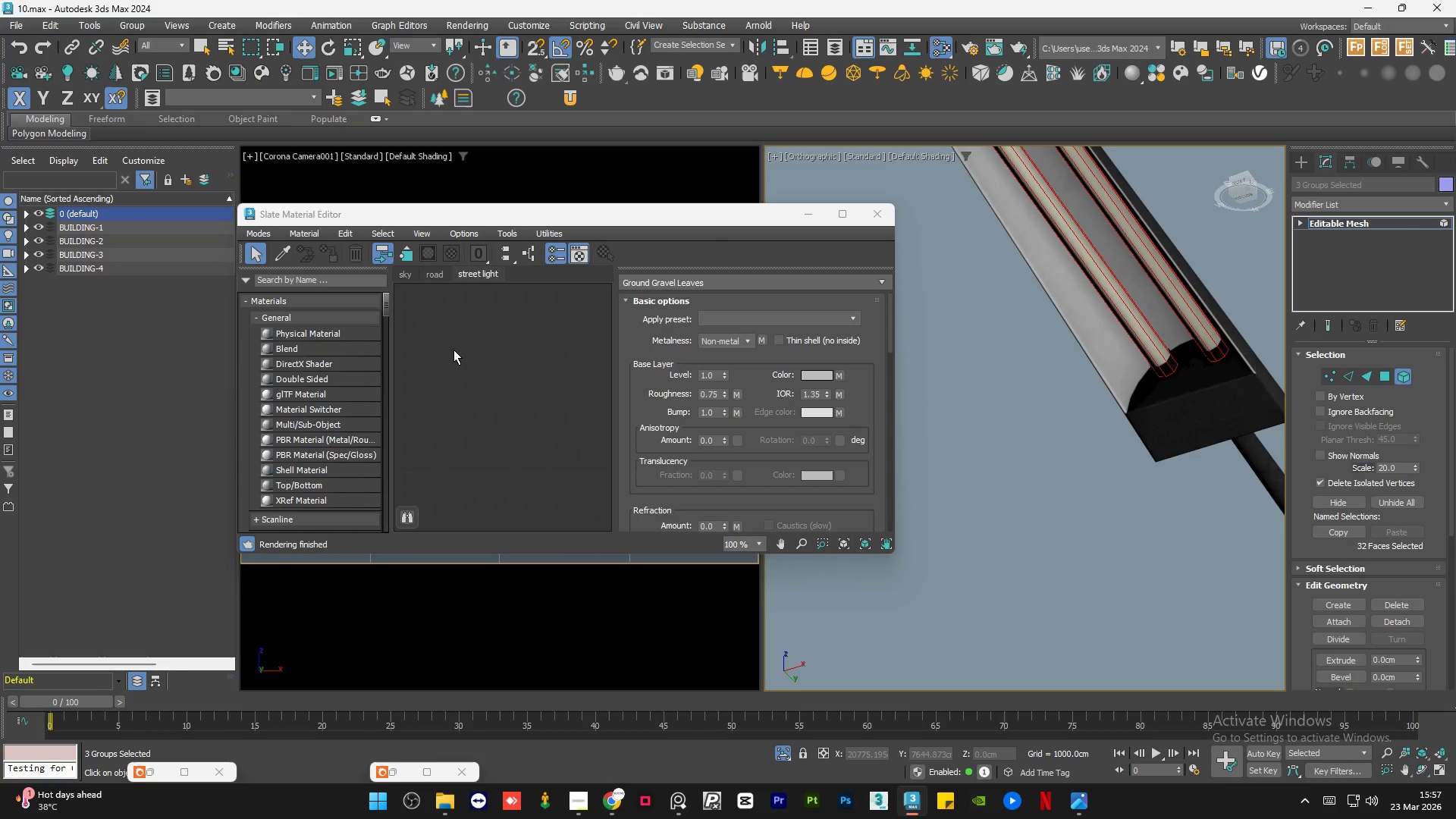 
right_click([453, 346])
 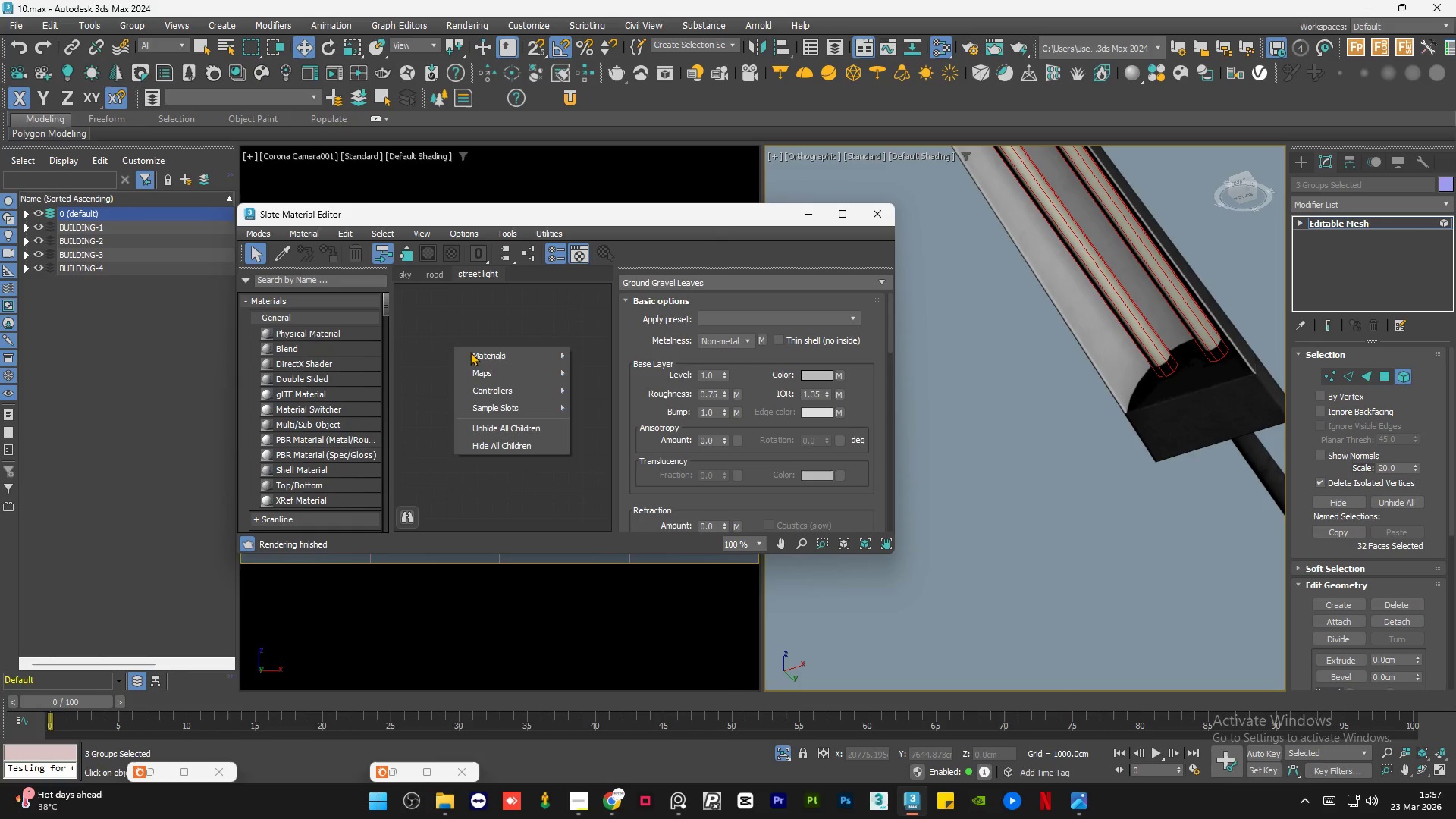 
mouse_move([523, 357])
 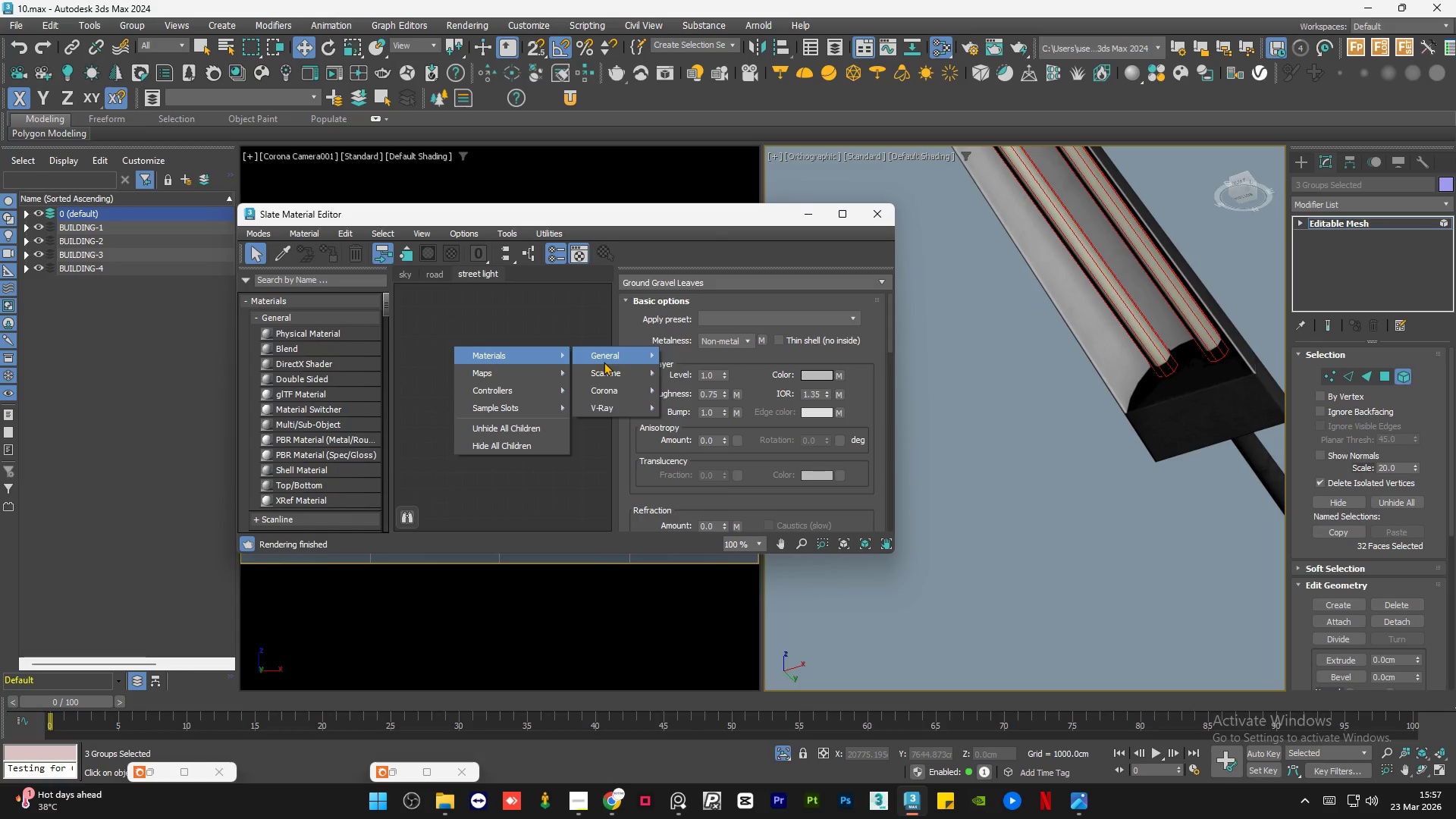 
mouse_move([630, 392])
 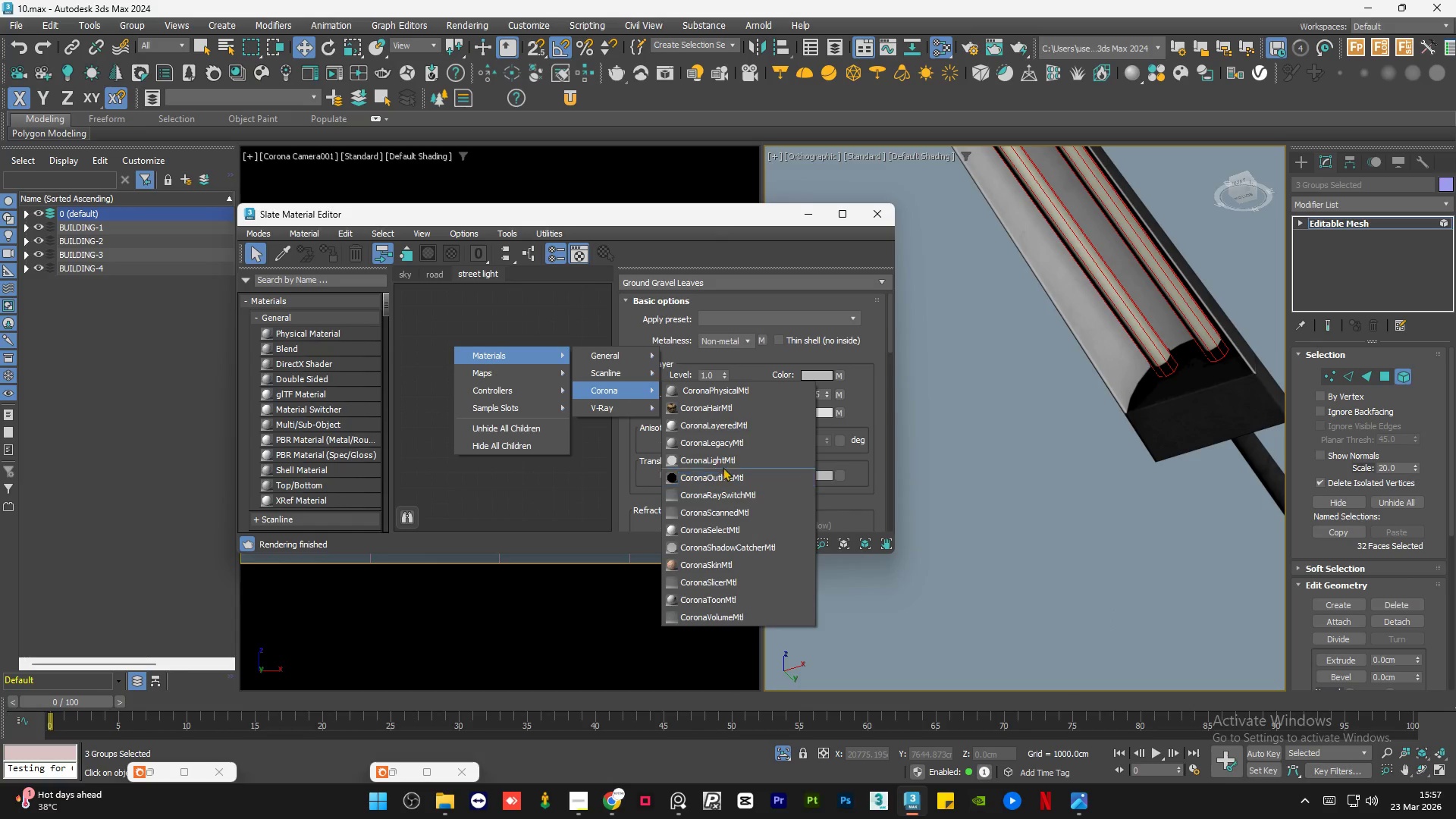 
left_click([726, 462])
 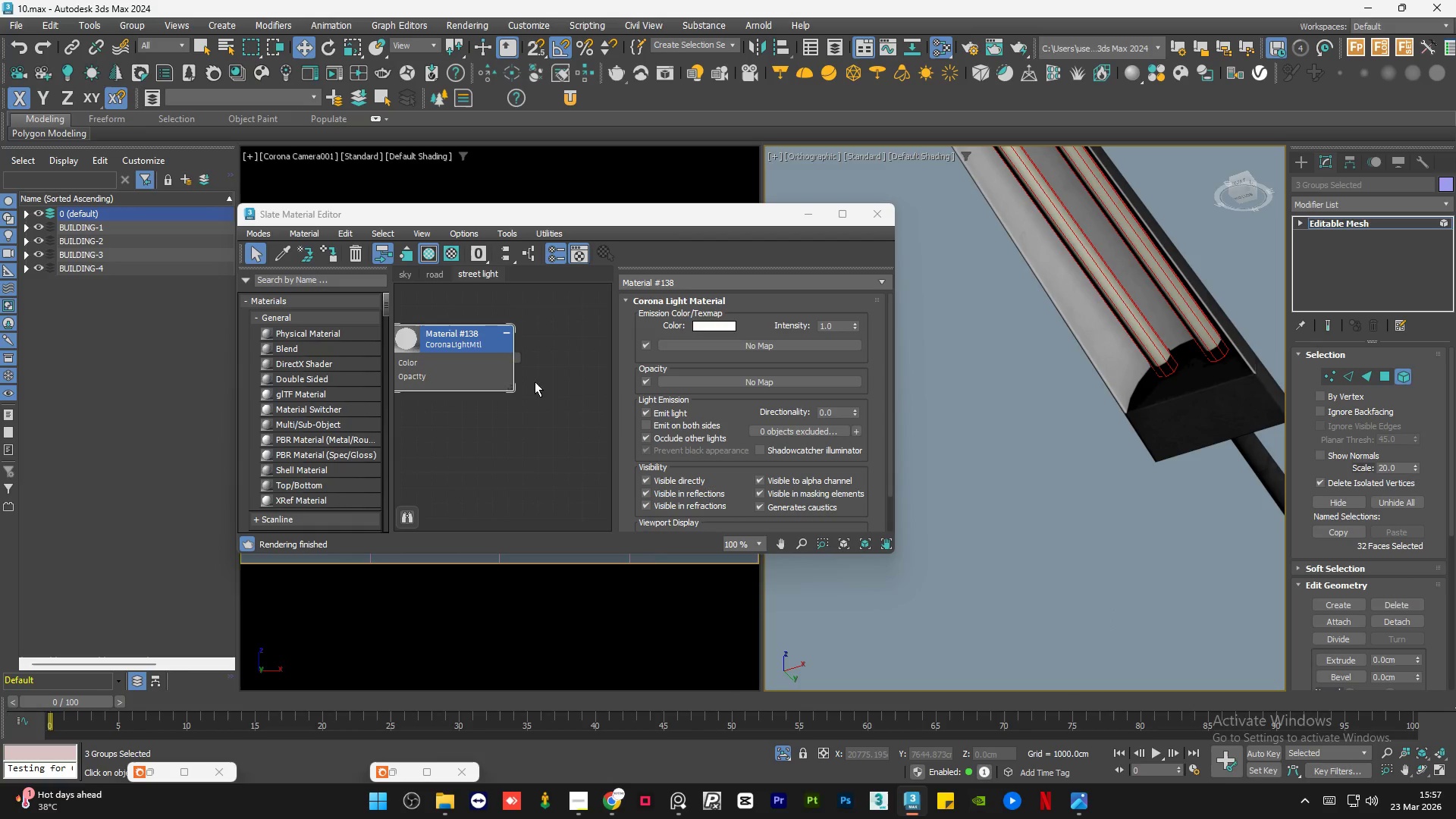 
left_click([497, 374])
 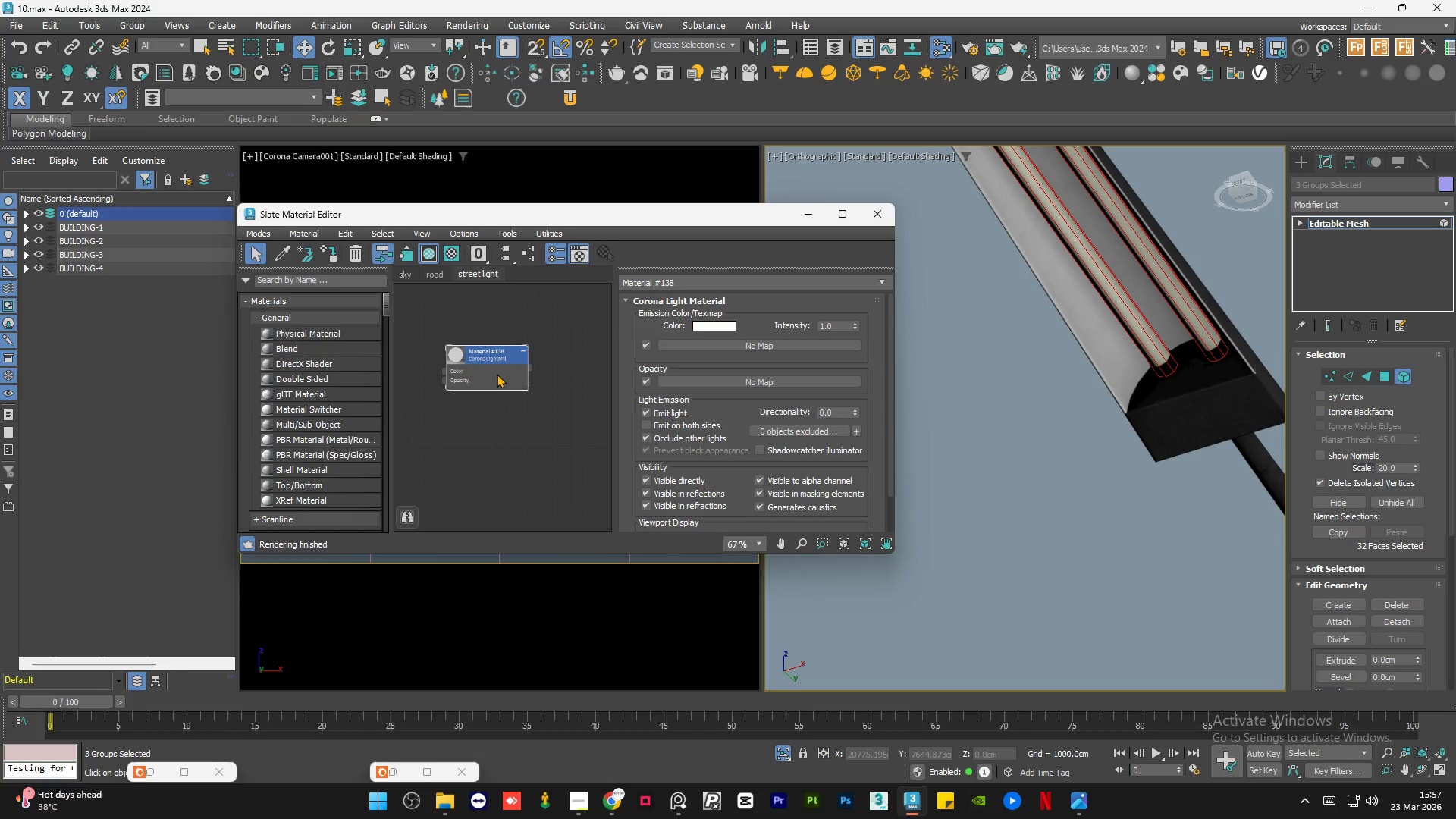 
scroll: coordinate [560, 388], scroll_direction: down, amount: 3.0
 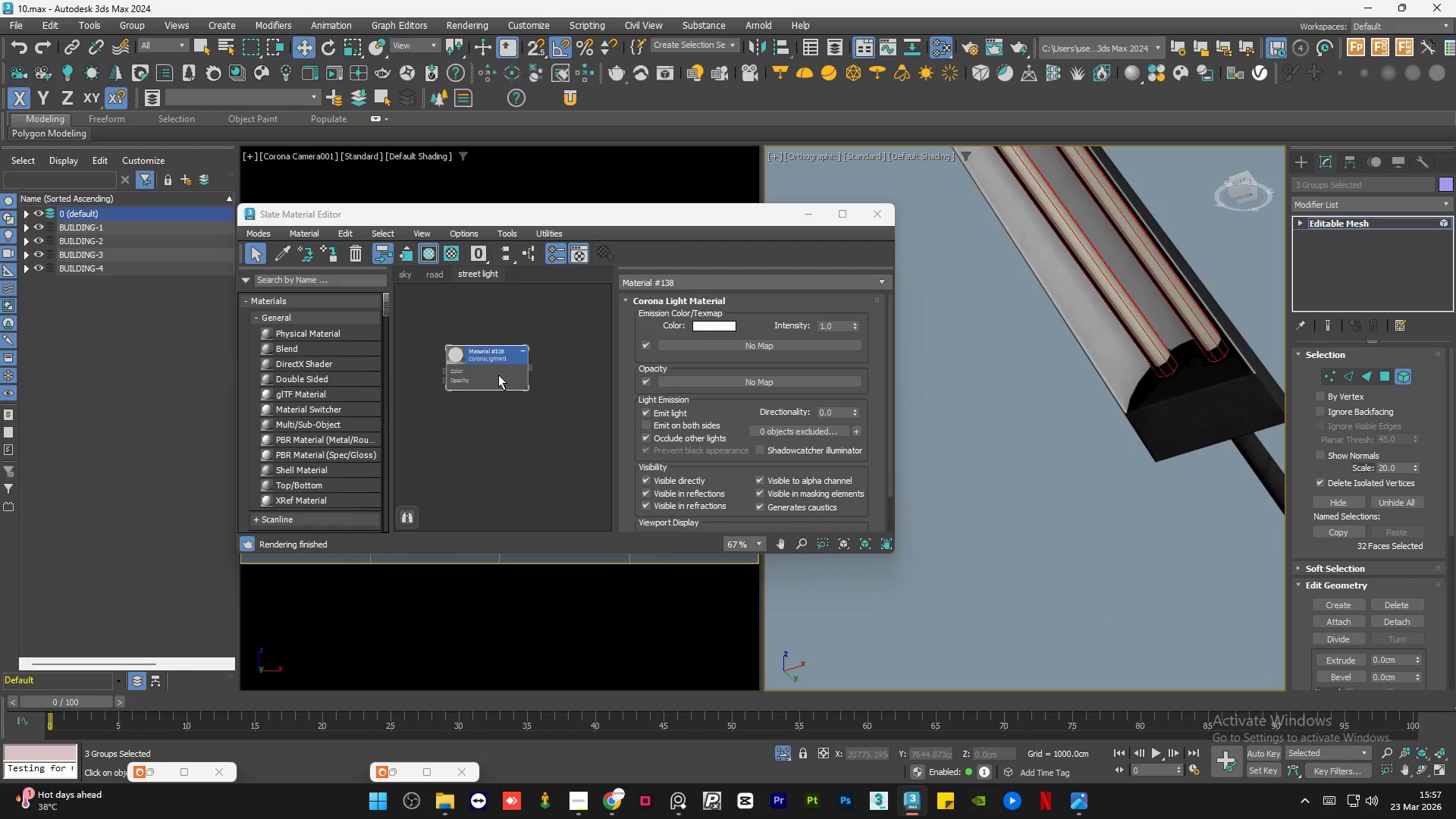 
double_click([497, 373])
 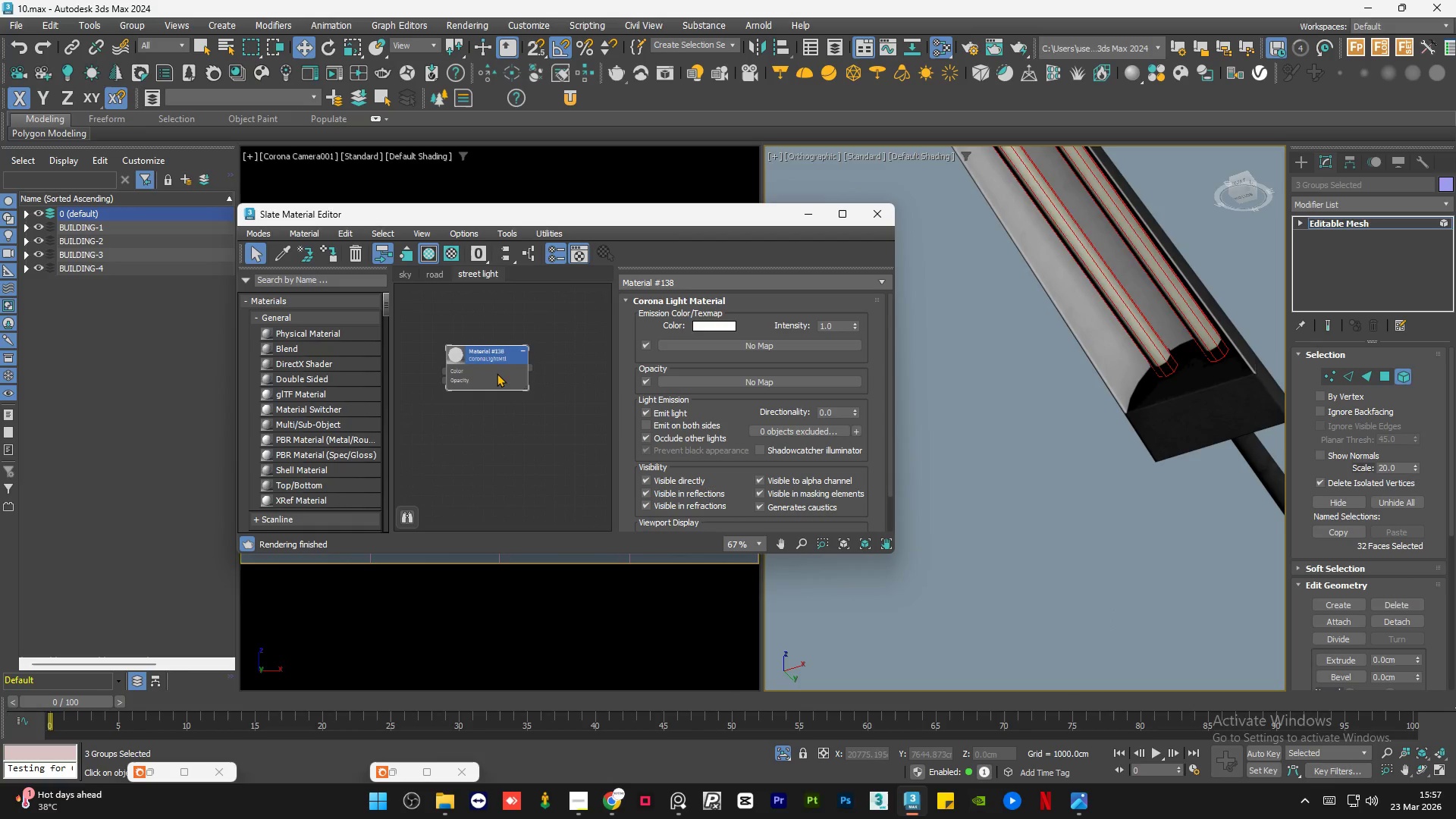 
key(A)
 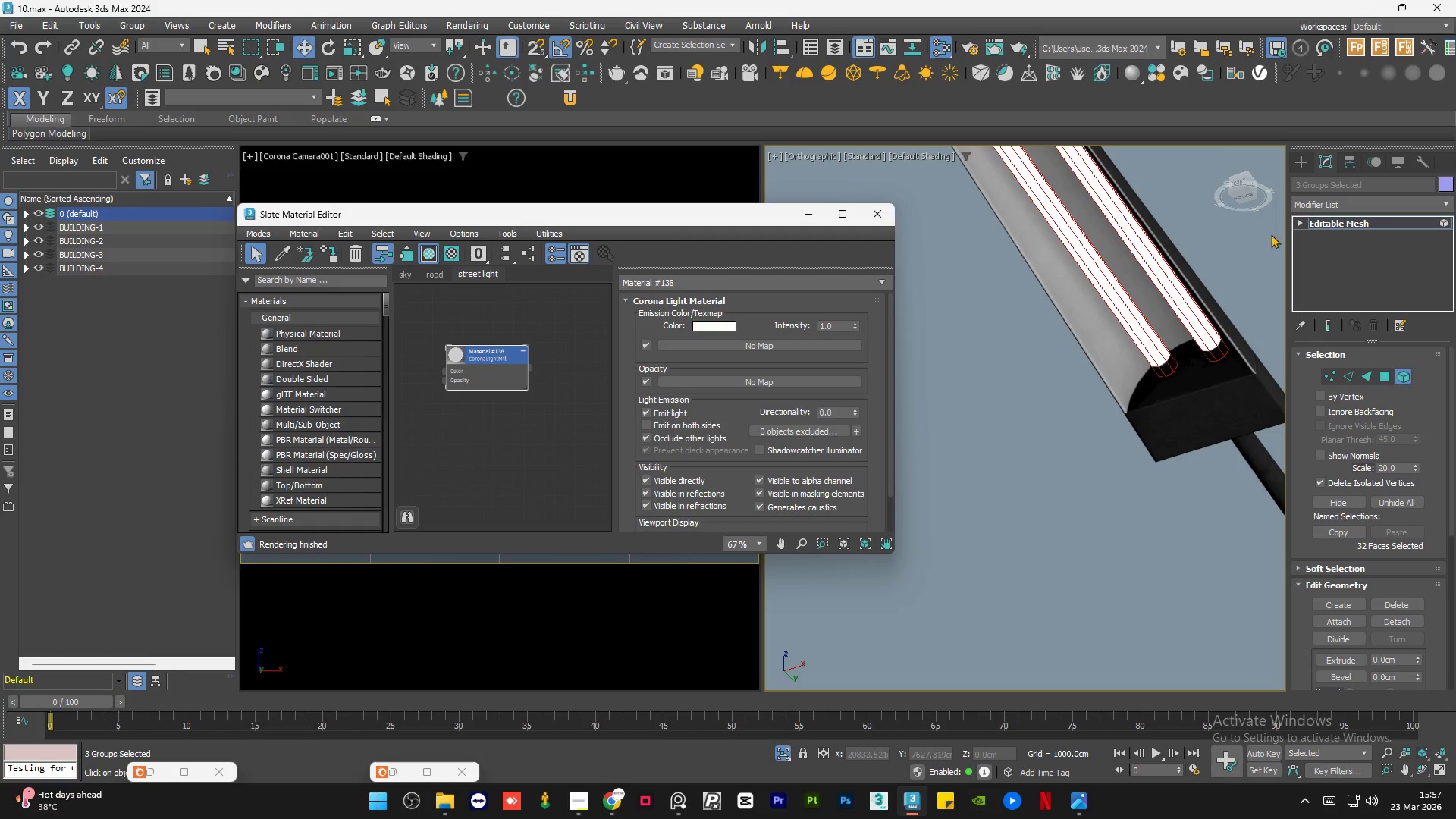 
left_click([1390, 224])
 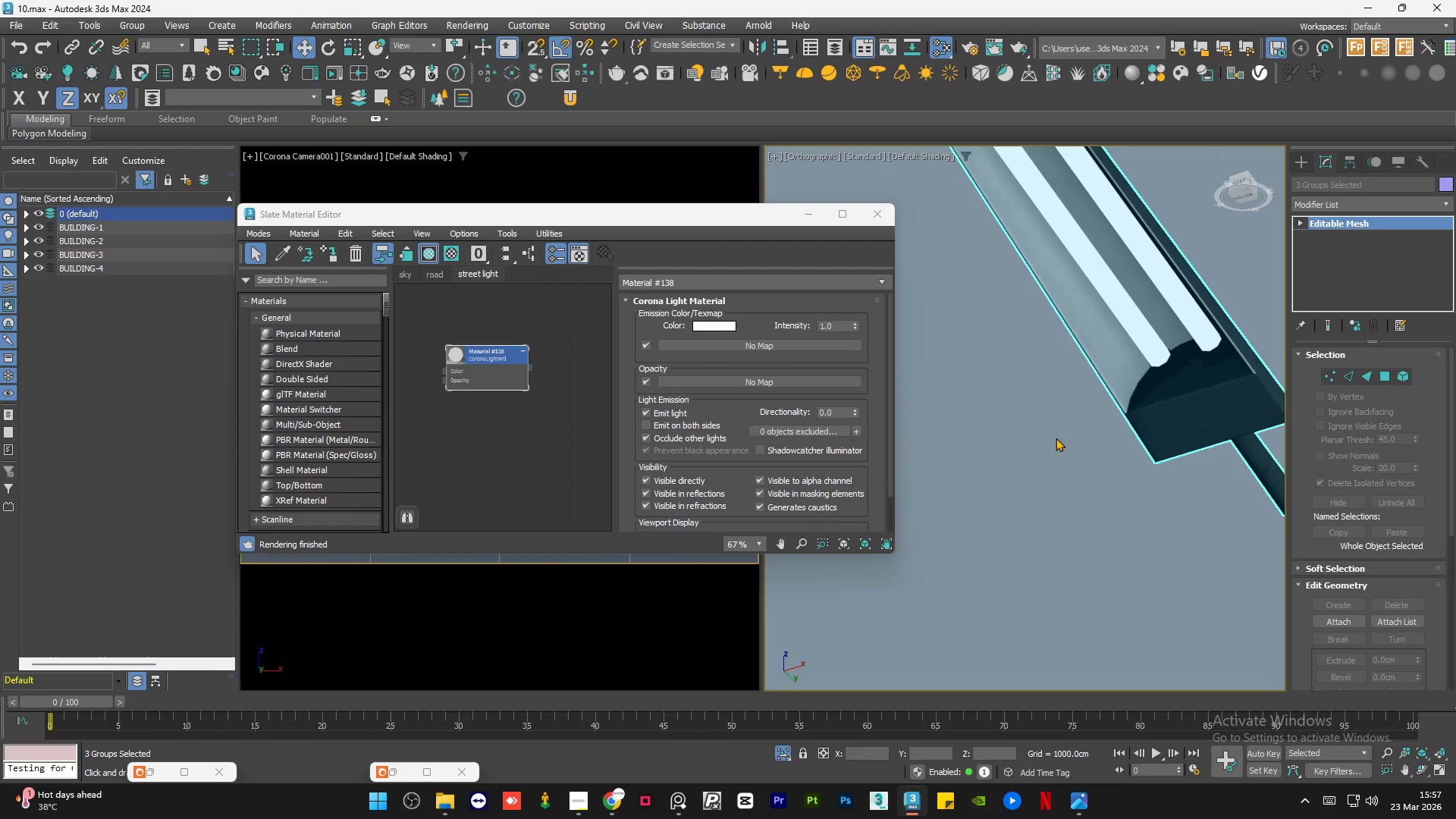 
left_click([1043, 444])
 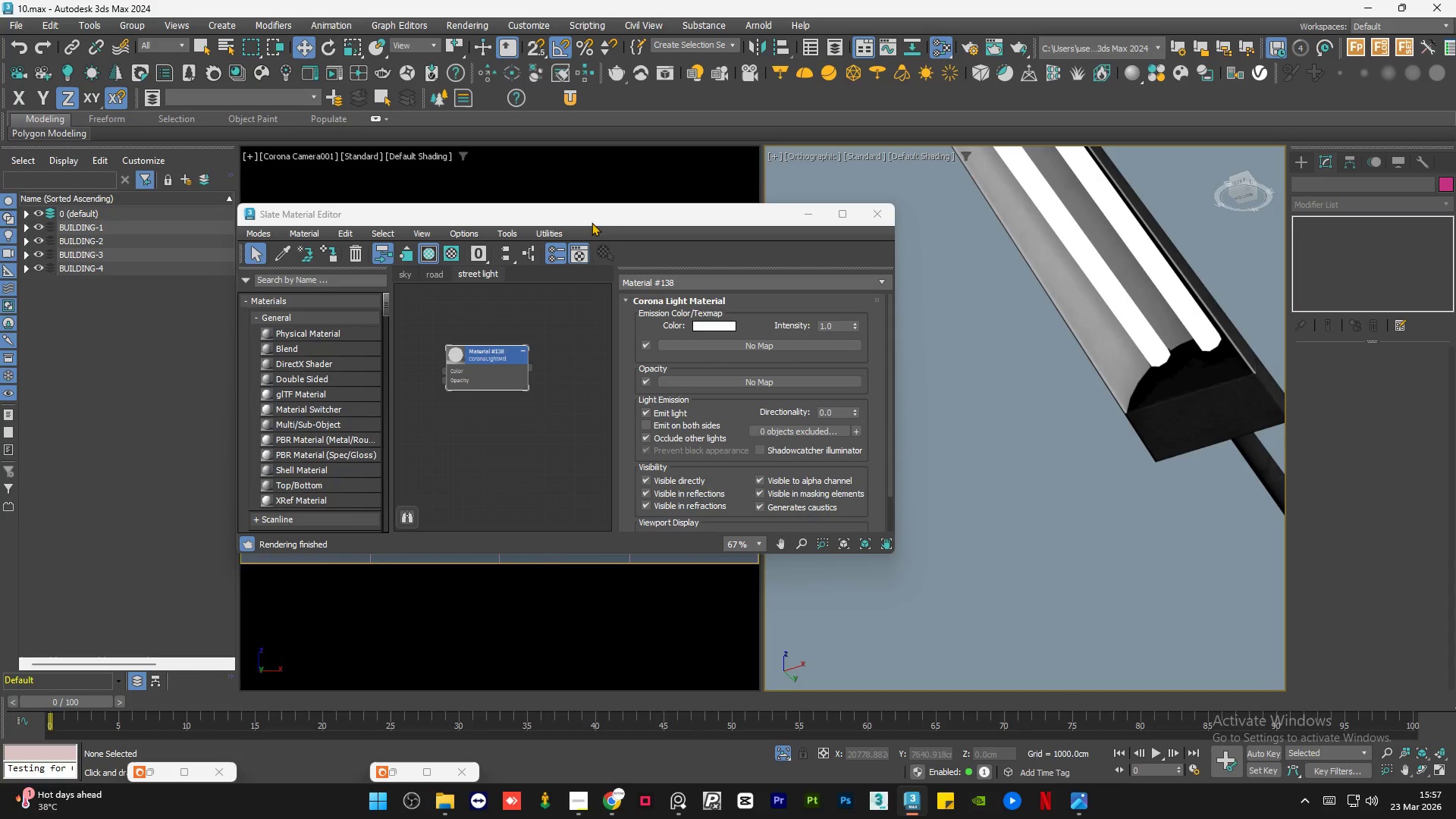 
left_click_drag(start_coordinate=[592, 216], to_coordinate=[826, 235])
 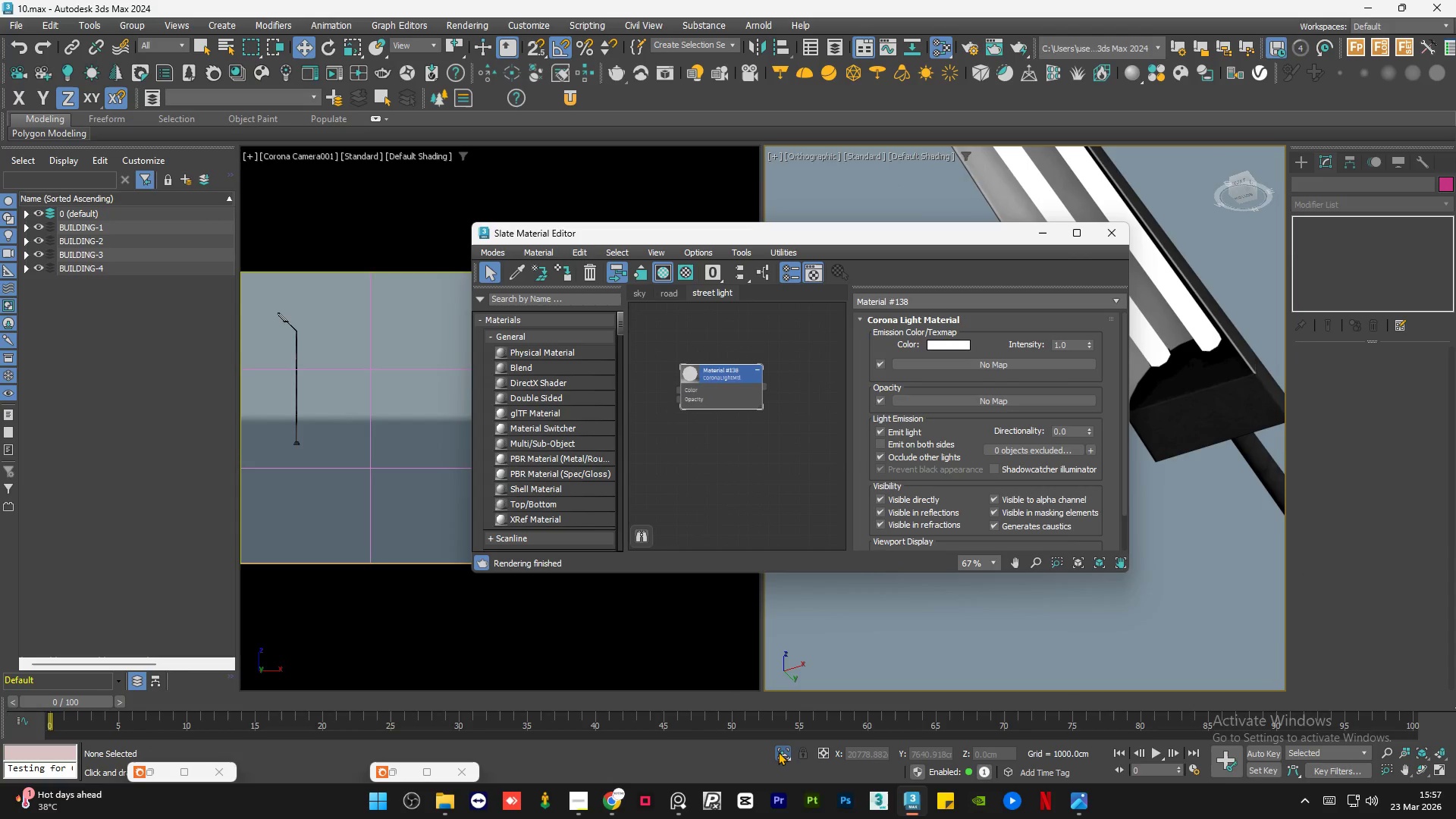 
left_click([780, 752])
 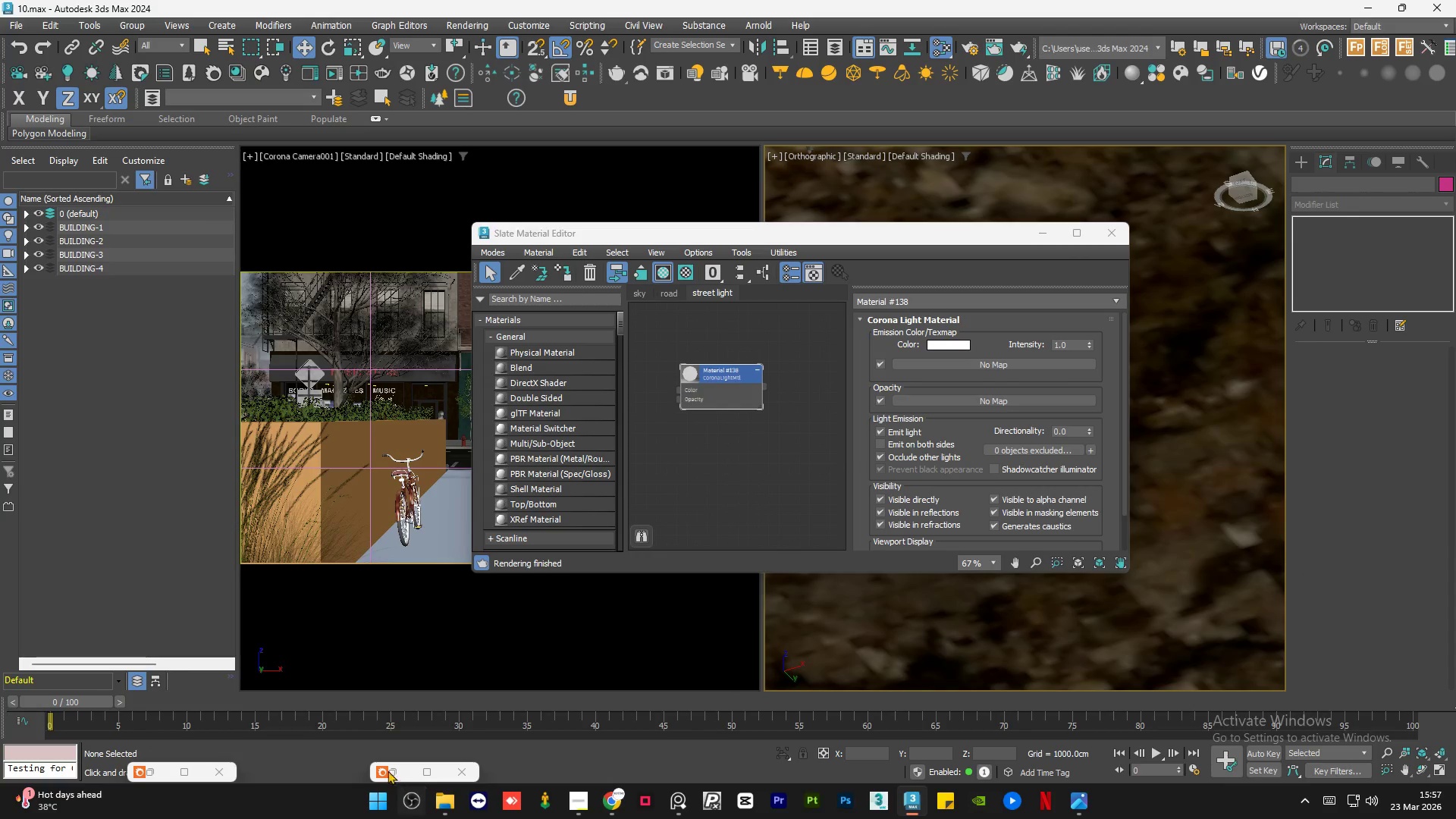 
left_click([397, 765])
 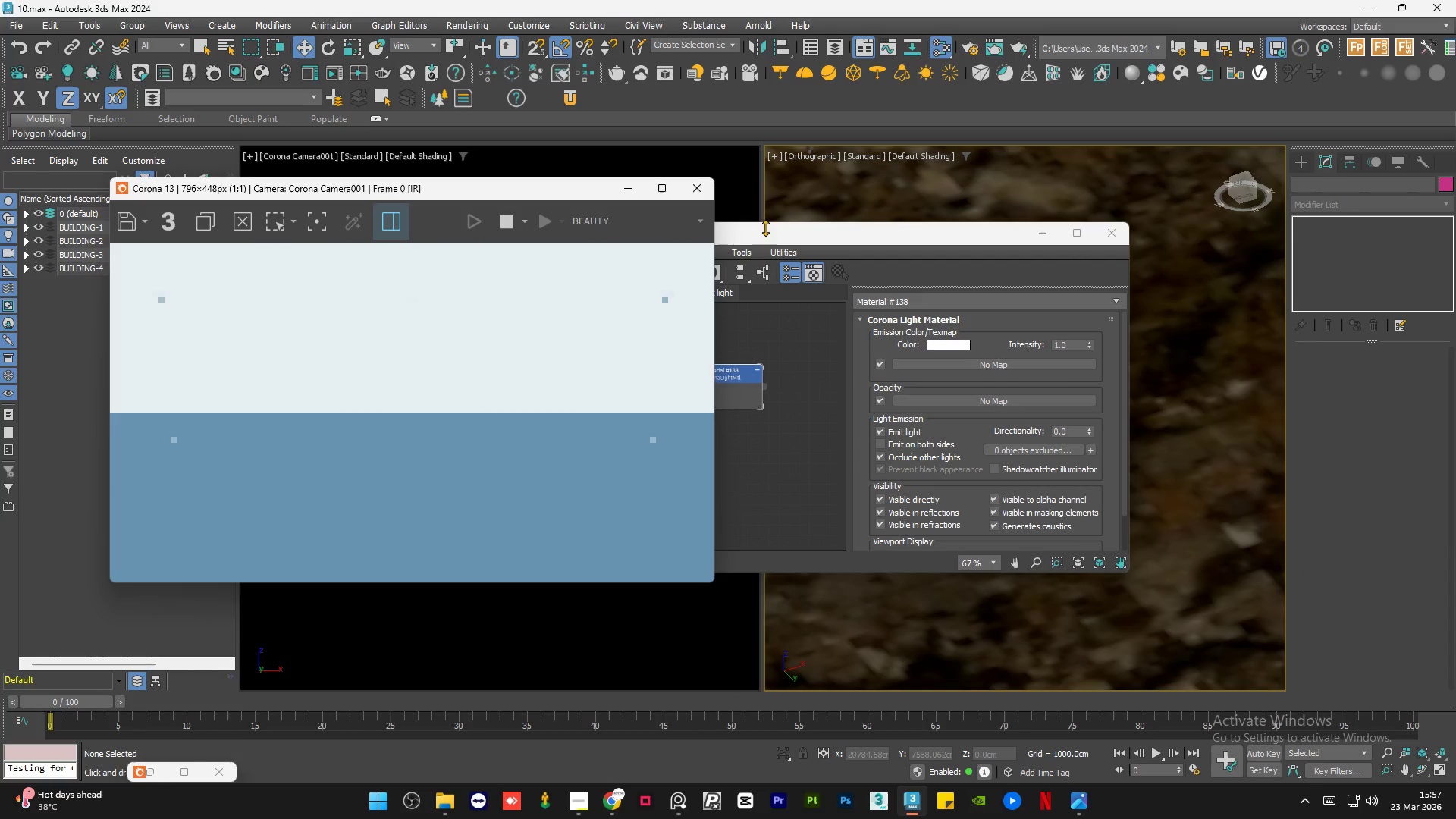 
left_click_drag(start_coordinate=[763, 231], to_coordinate=[1003, 212])
 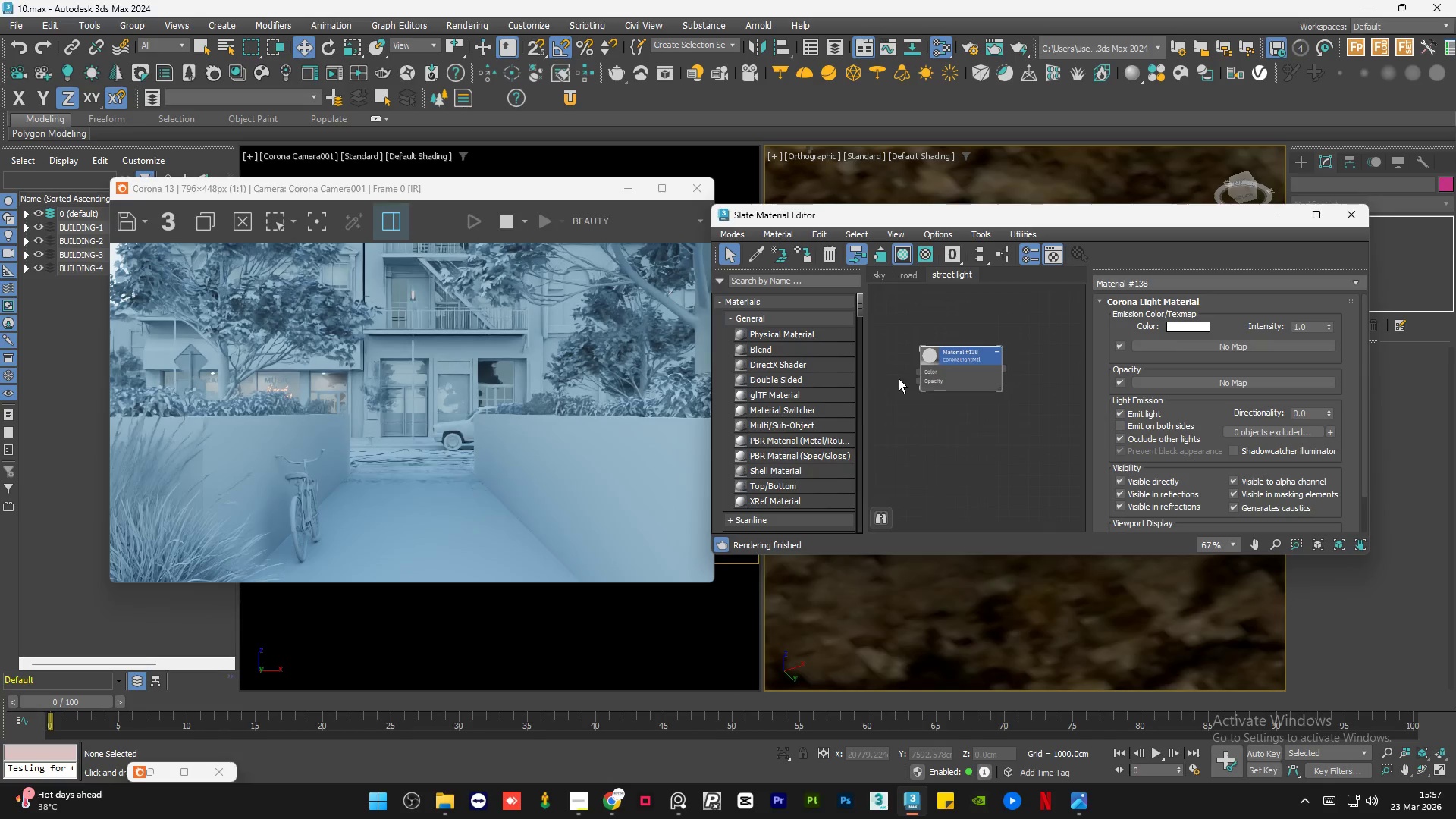 
left_click([908, 356])
 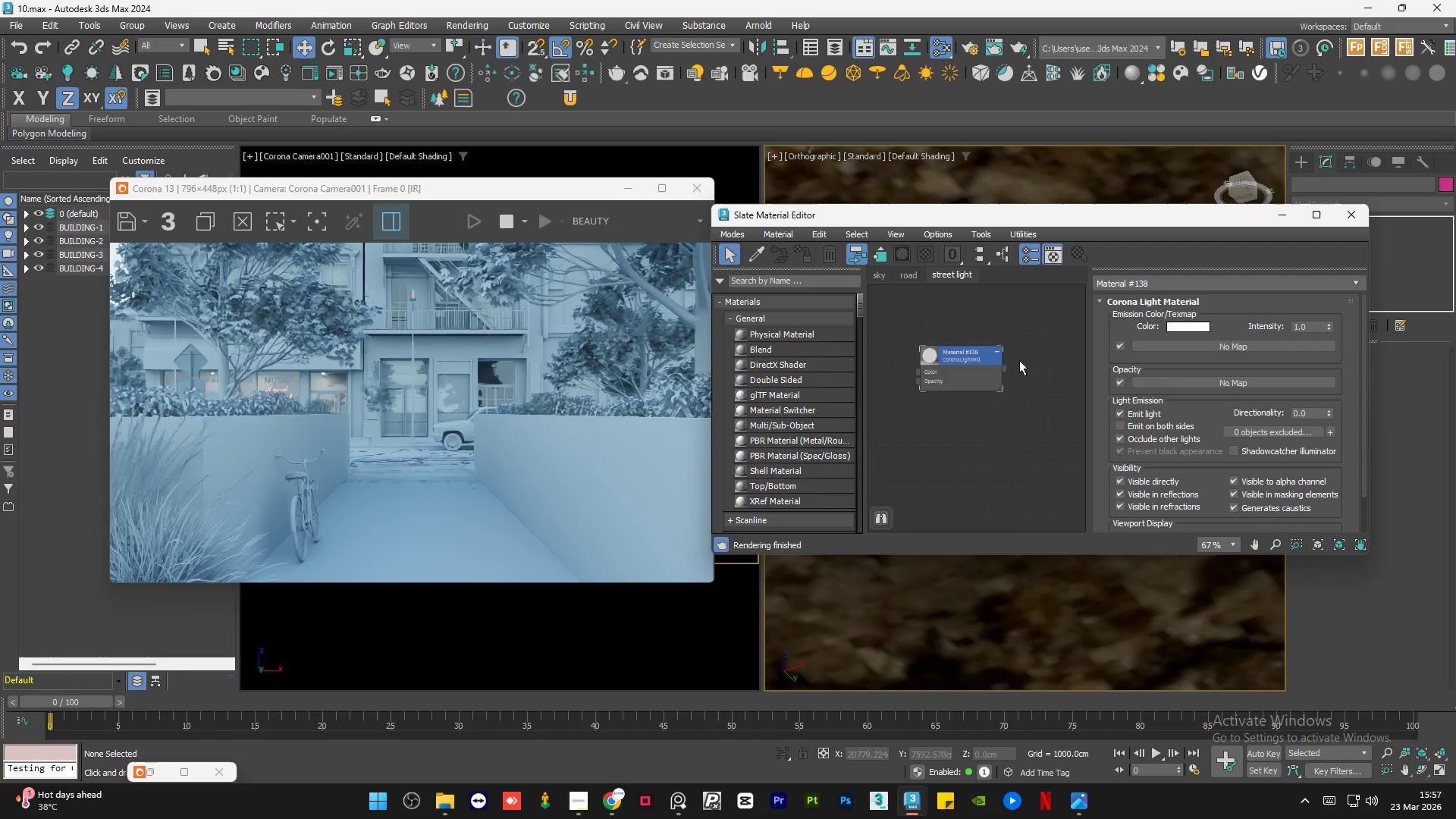 
scroll: coordinate [1019, 360], scroll_direction: down, amount: 3.0
 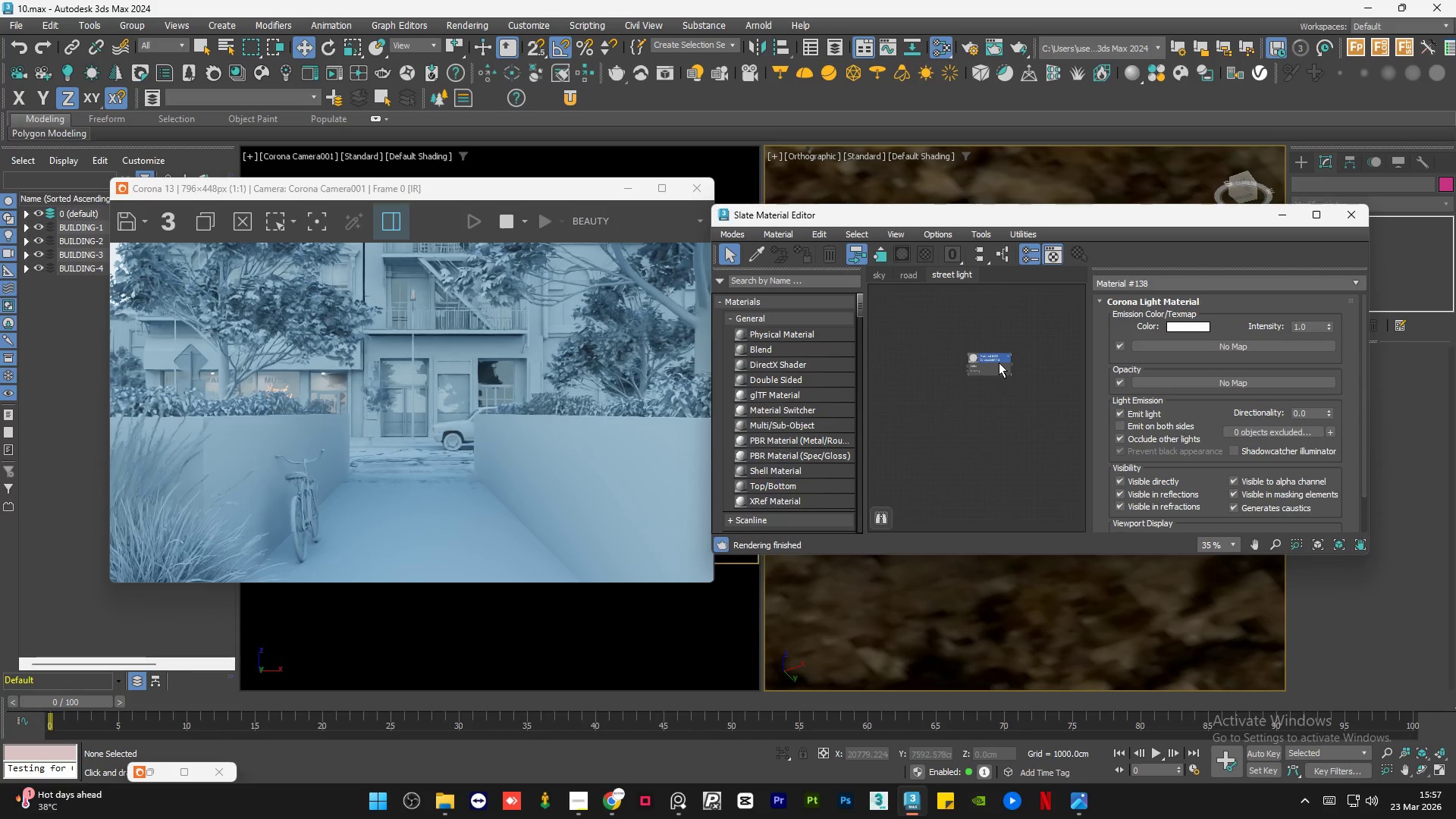 
double_click([999, 362])
 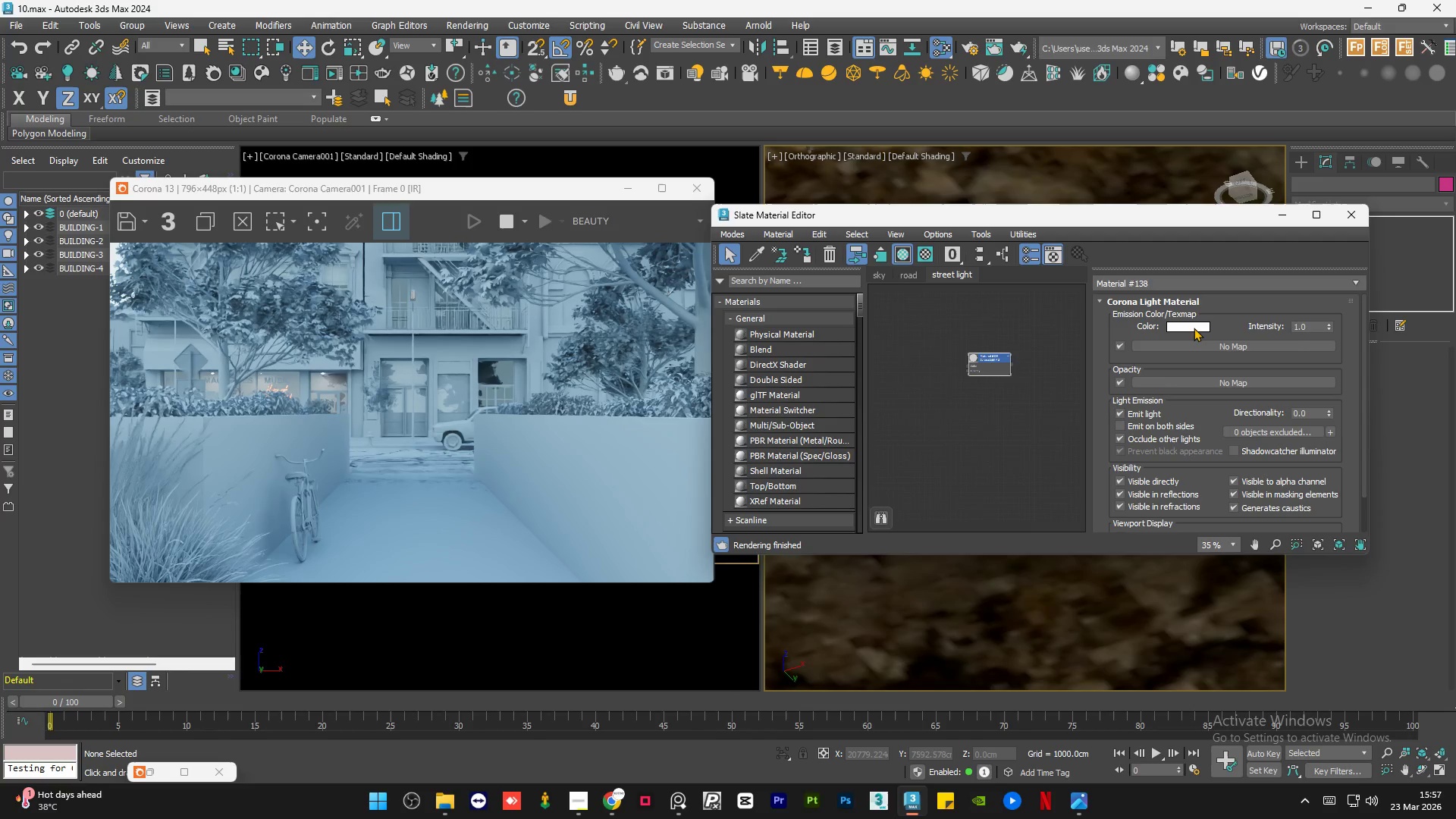 
left_click([1194, 328])
 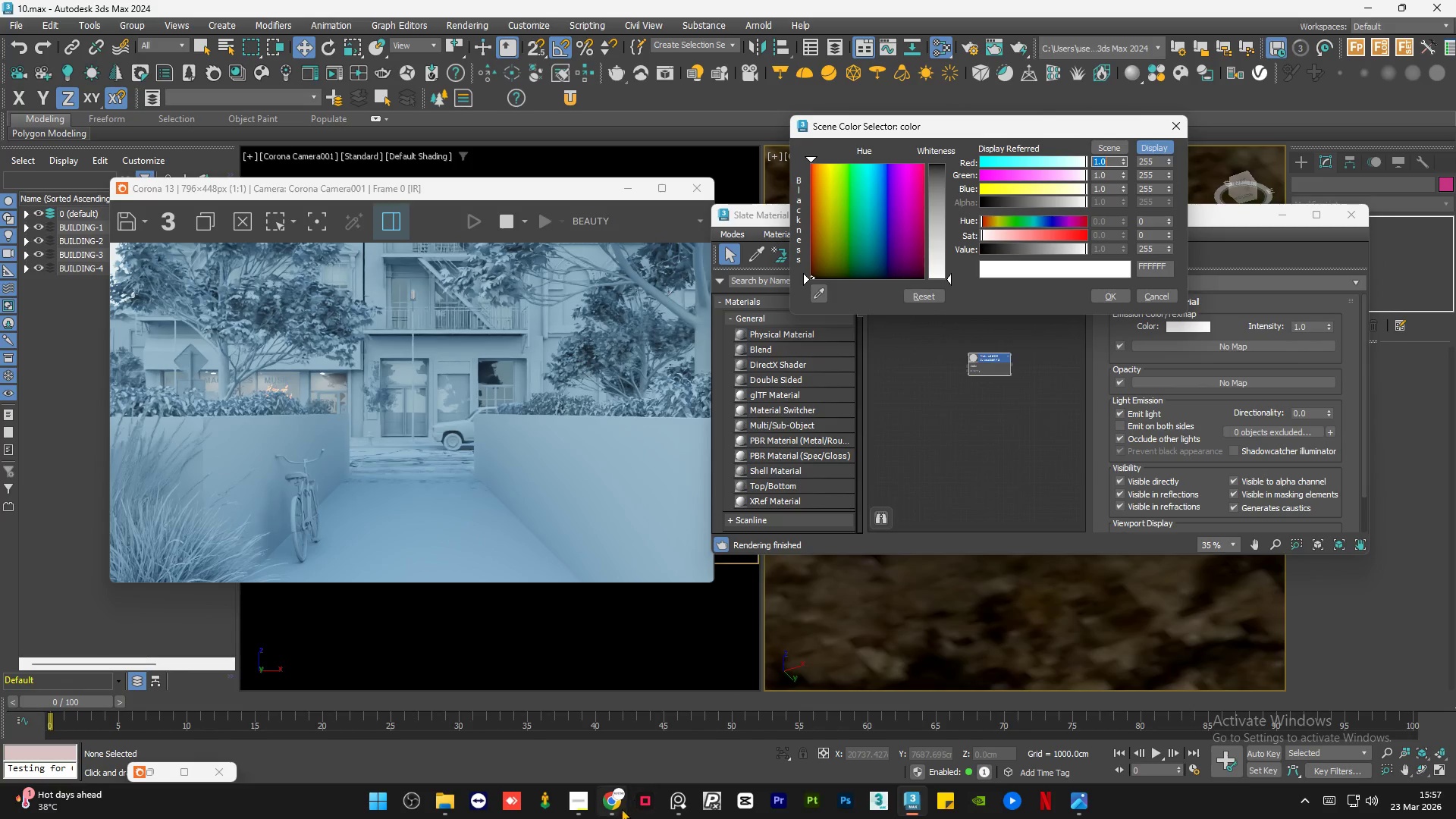 
left_click([614, 811])
 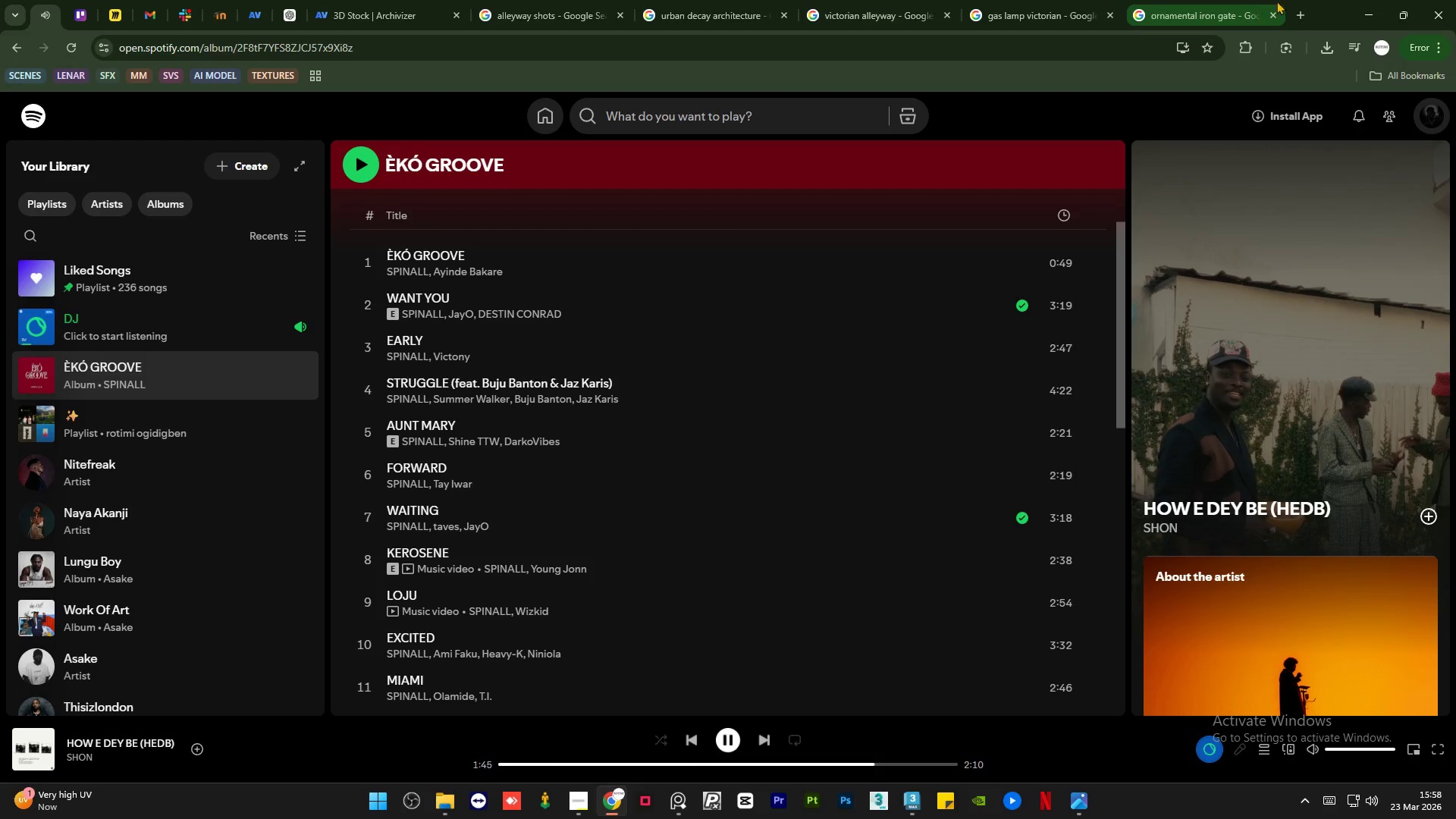 
left_click([1301, 12])
 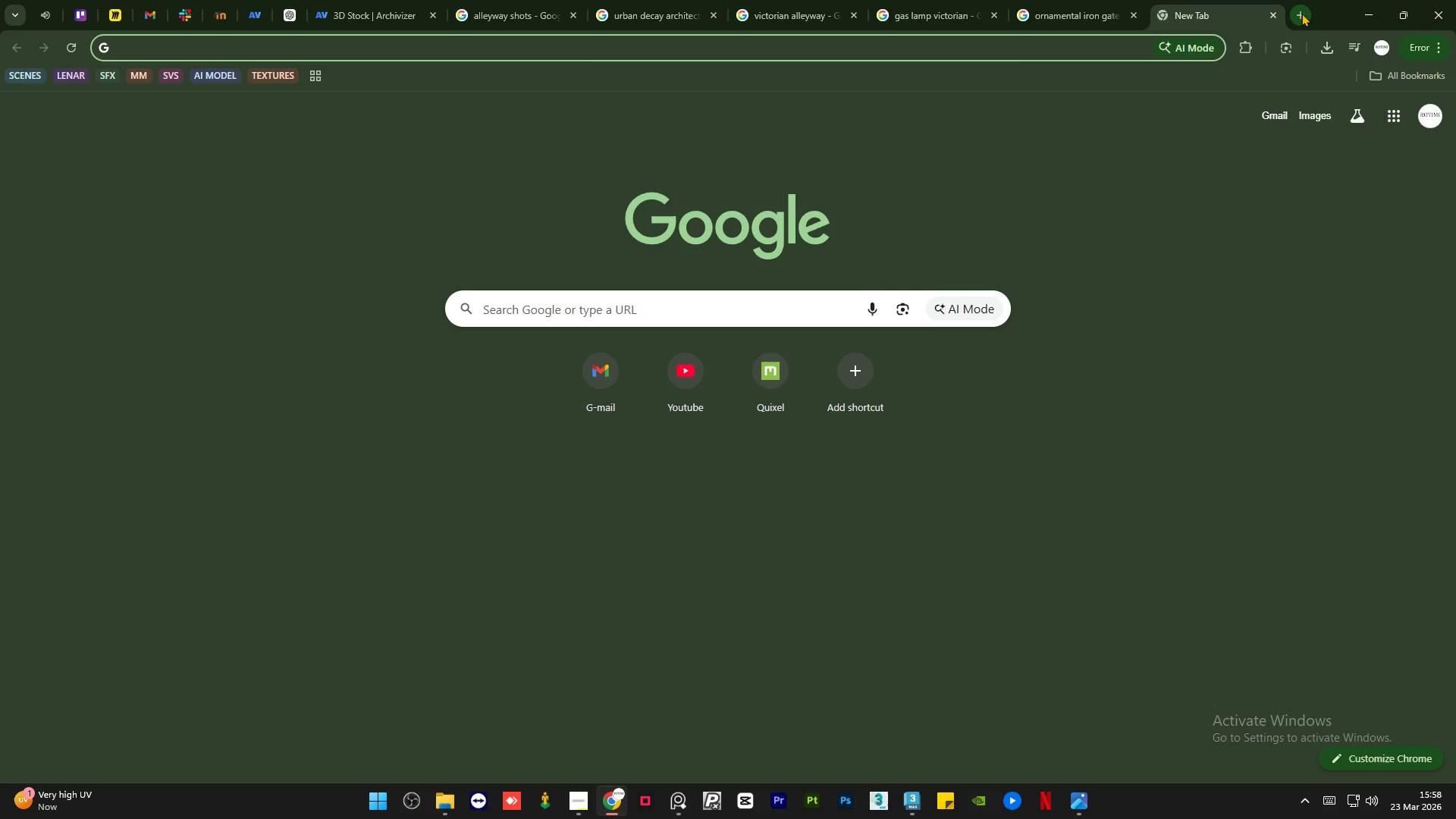 
type(4000 kelvin light rgb code)
 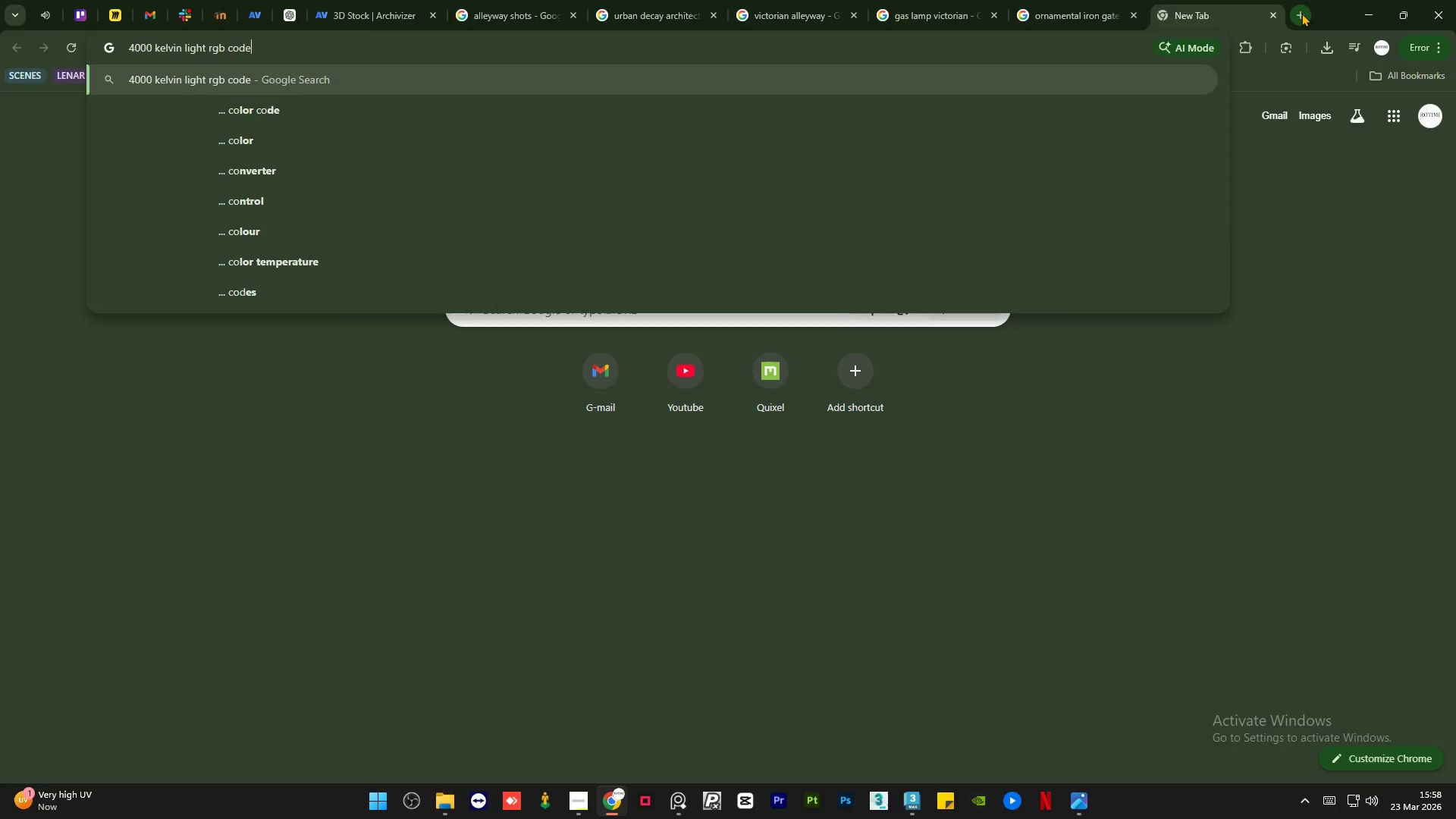 
key(Enter)
 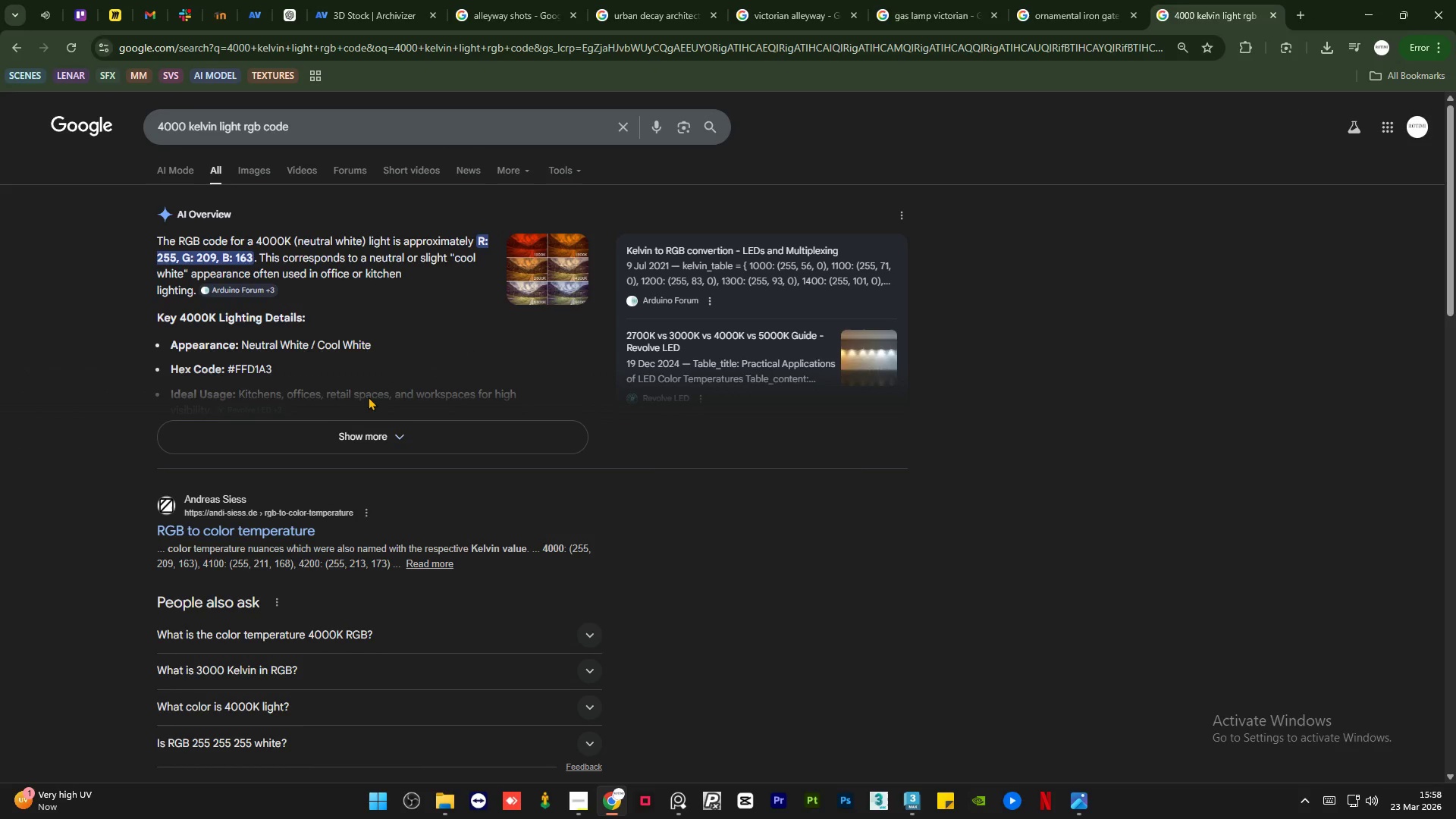 
wait(6.34)
 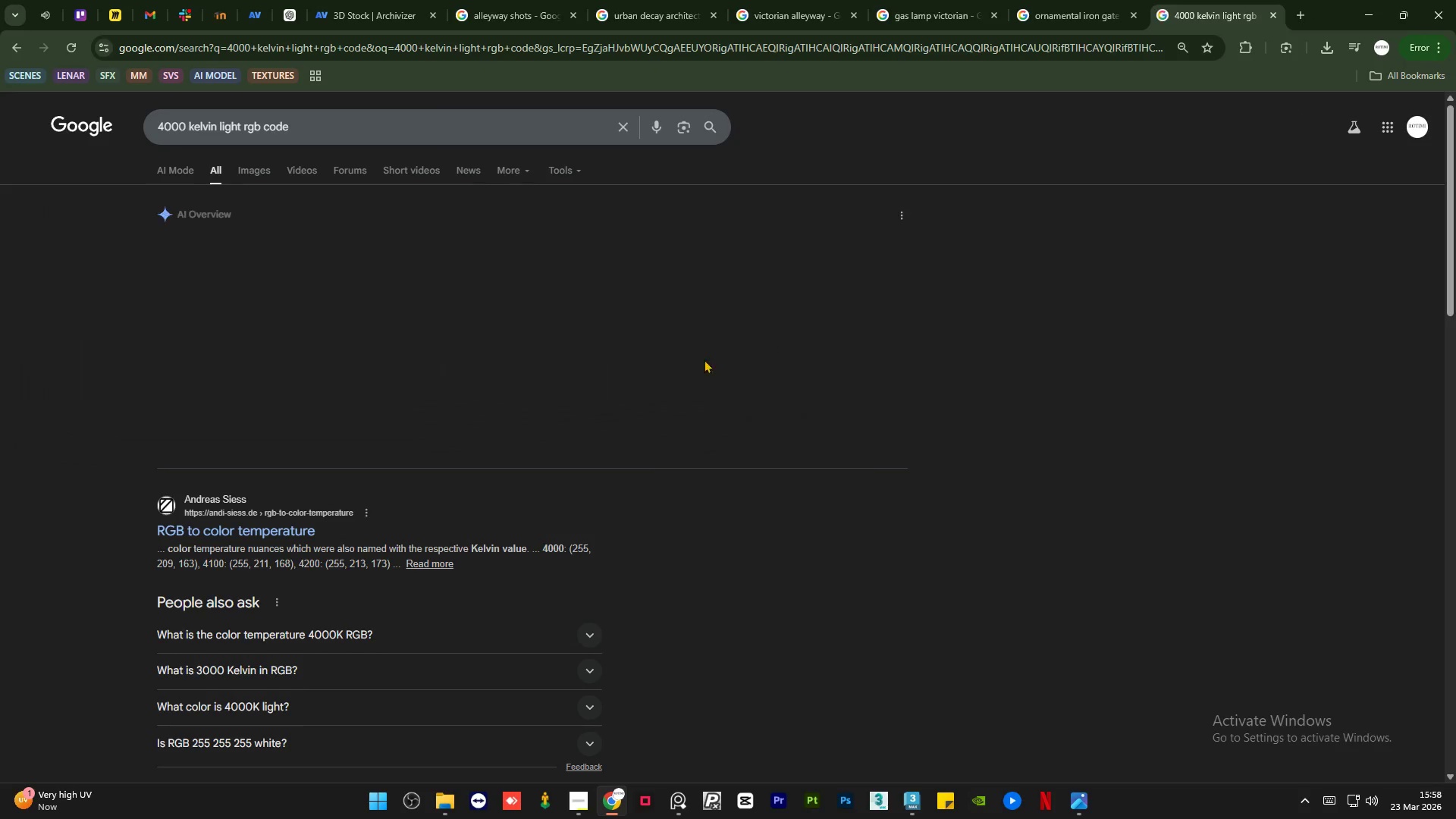 
left_click_drag(start_coordinate=[274, 366], to_coordinate=[238, 370])
 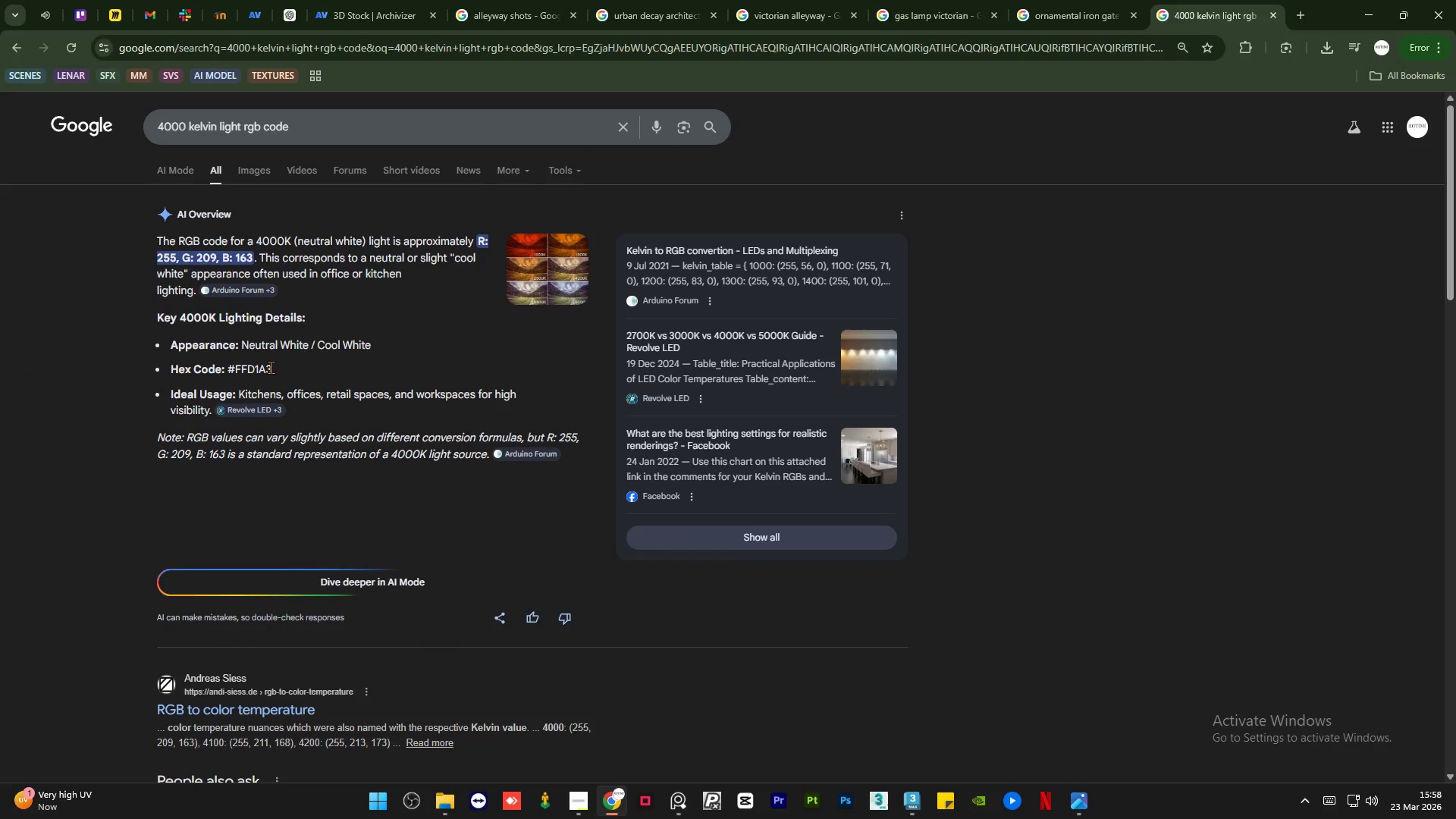 
left_click_drag(start_coordinate=[271, 367], to_coordinate=[236, 369])
 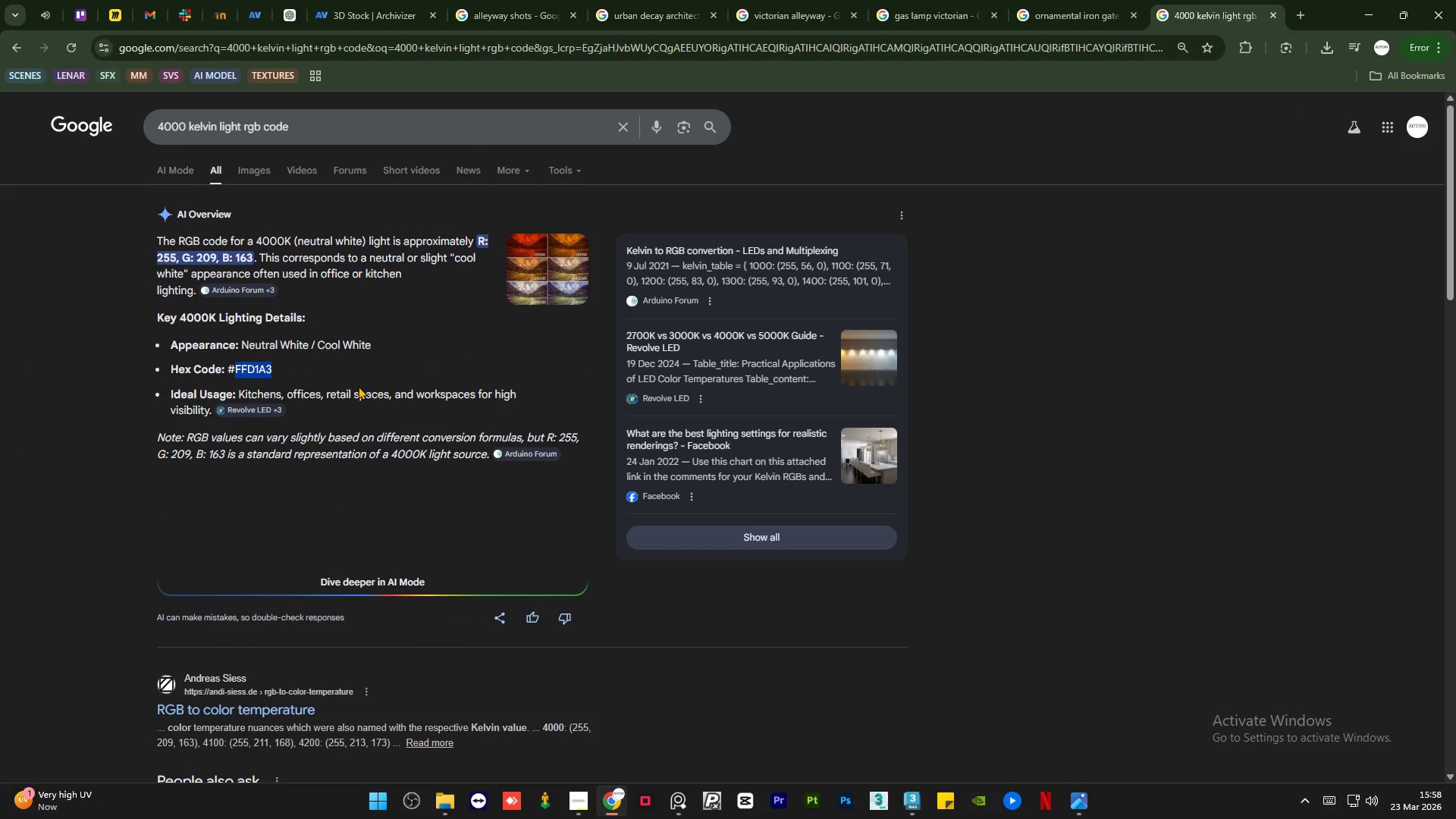 
key(Control+C)
 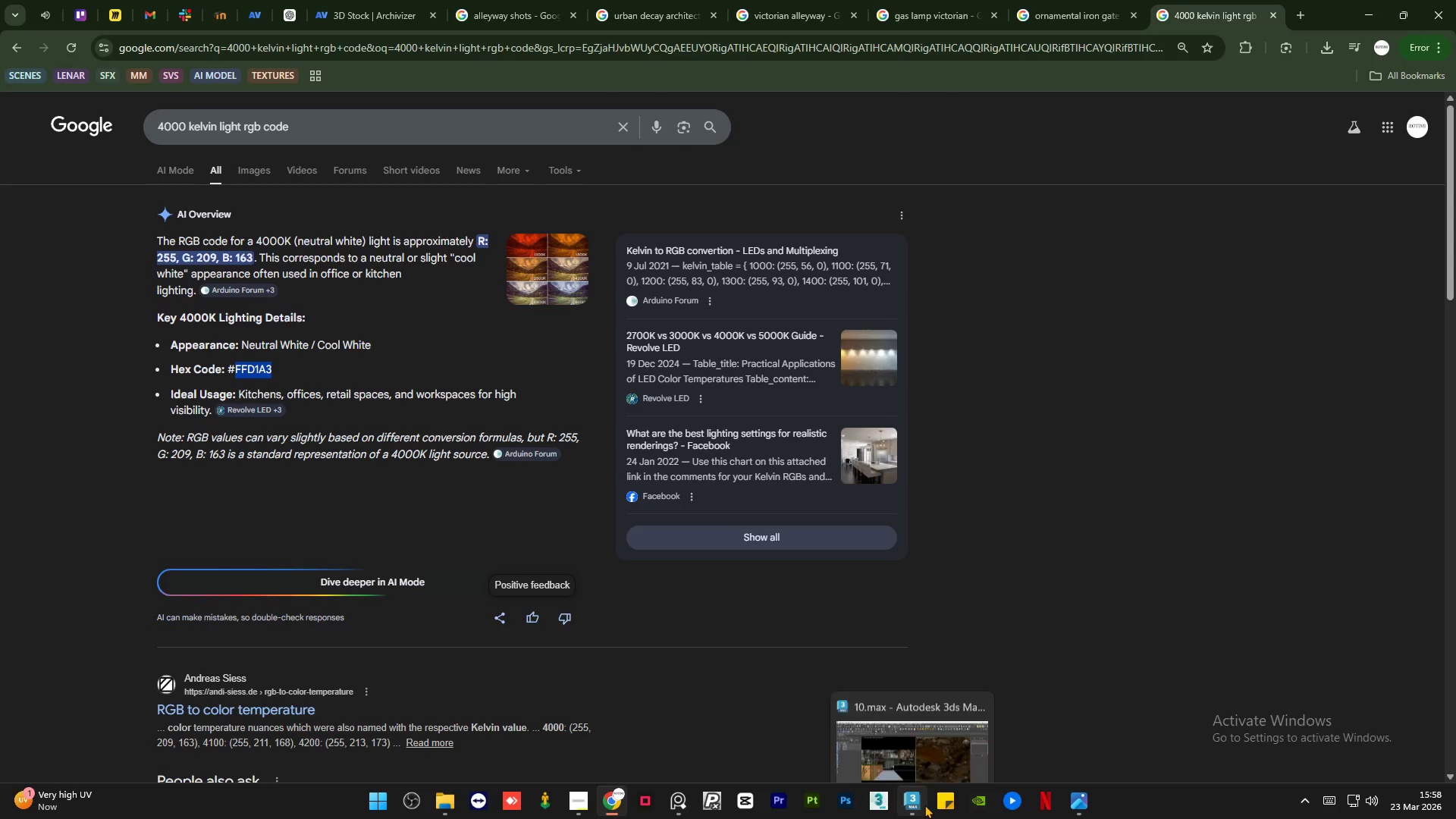 
left_click([940, 711])
 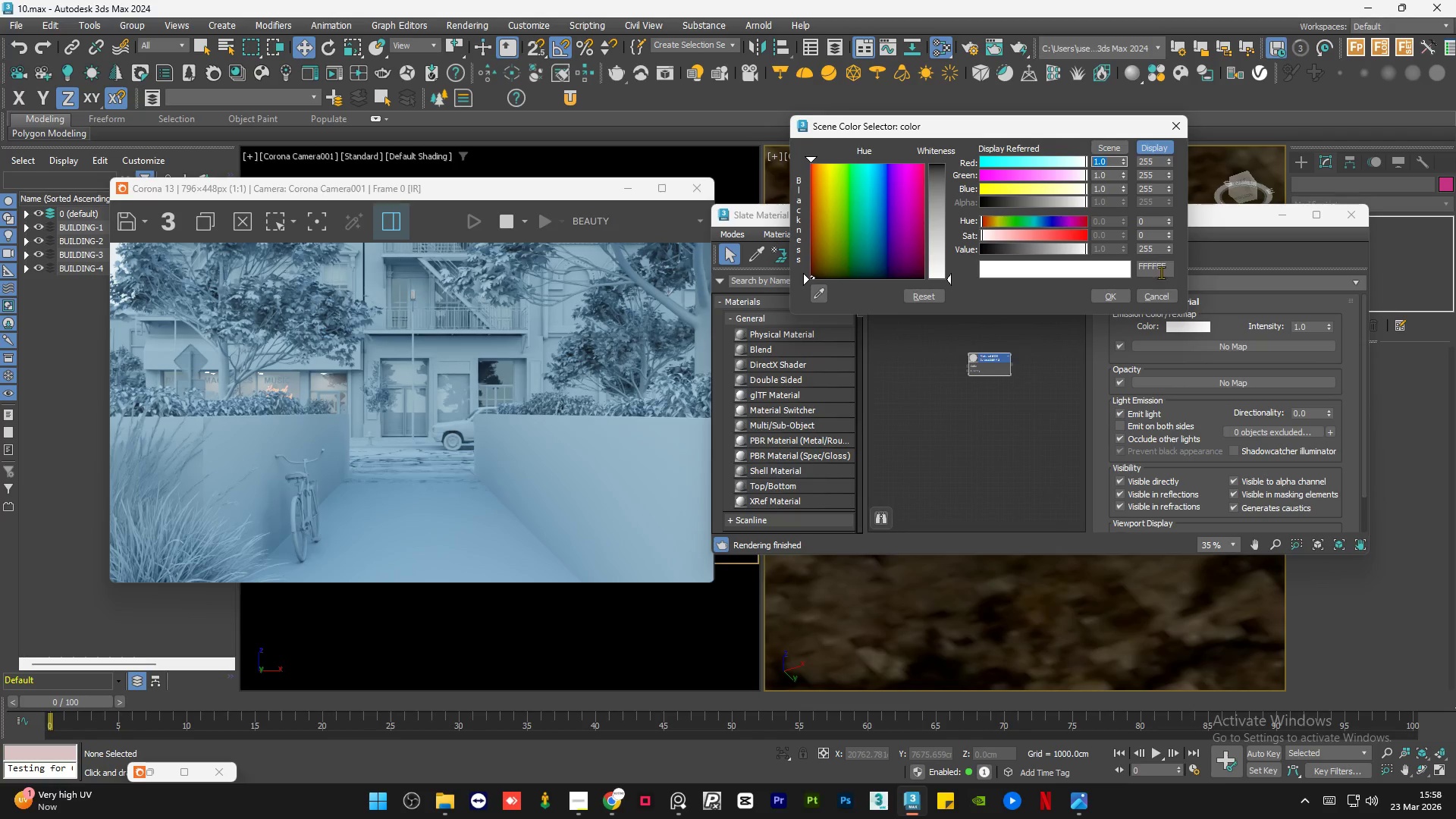 
double_click([1162, 269])
 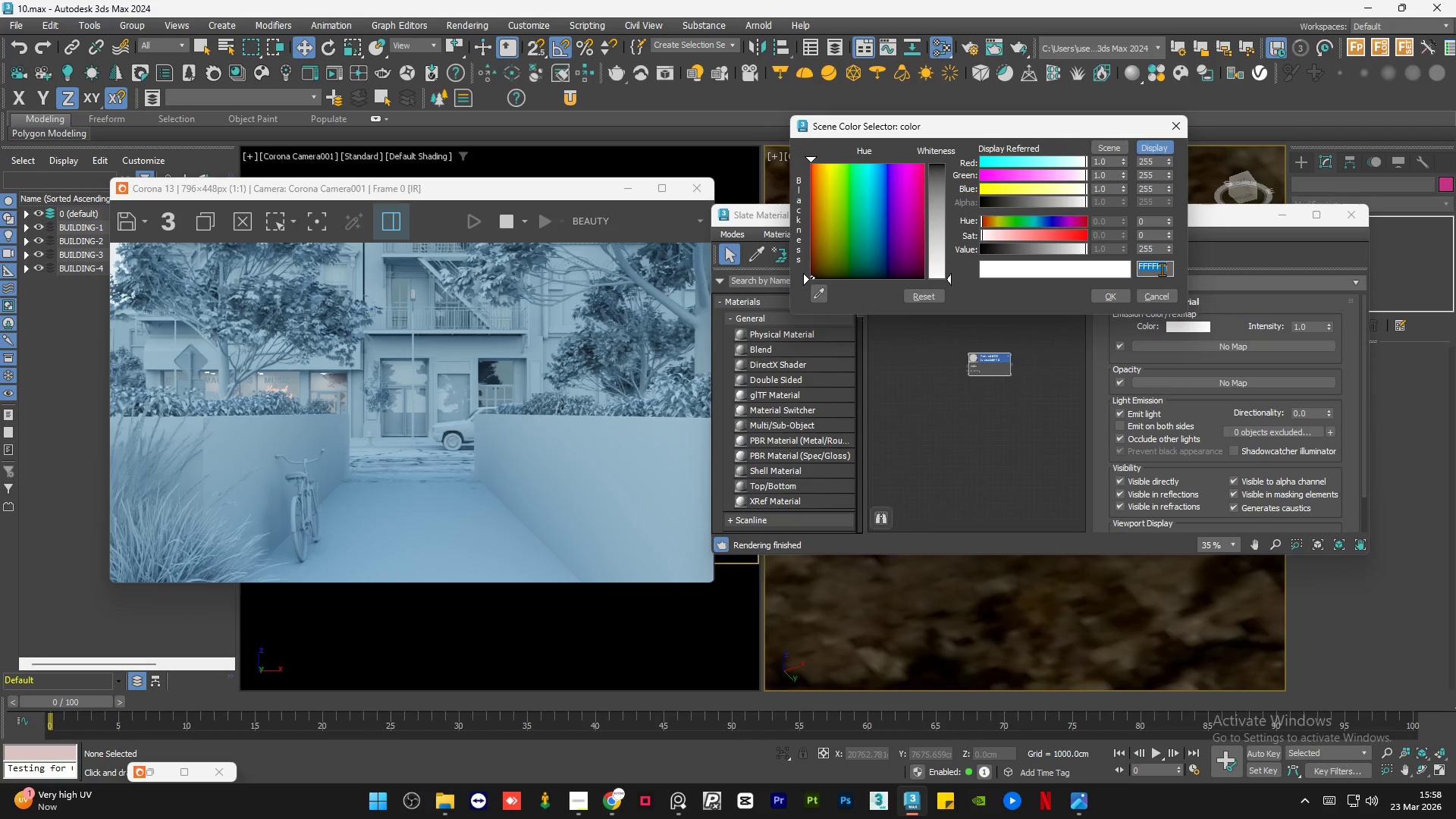 
key(Control+V)
 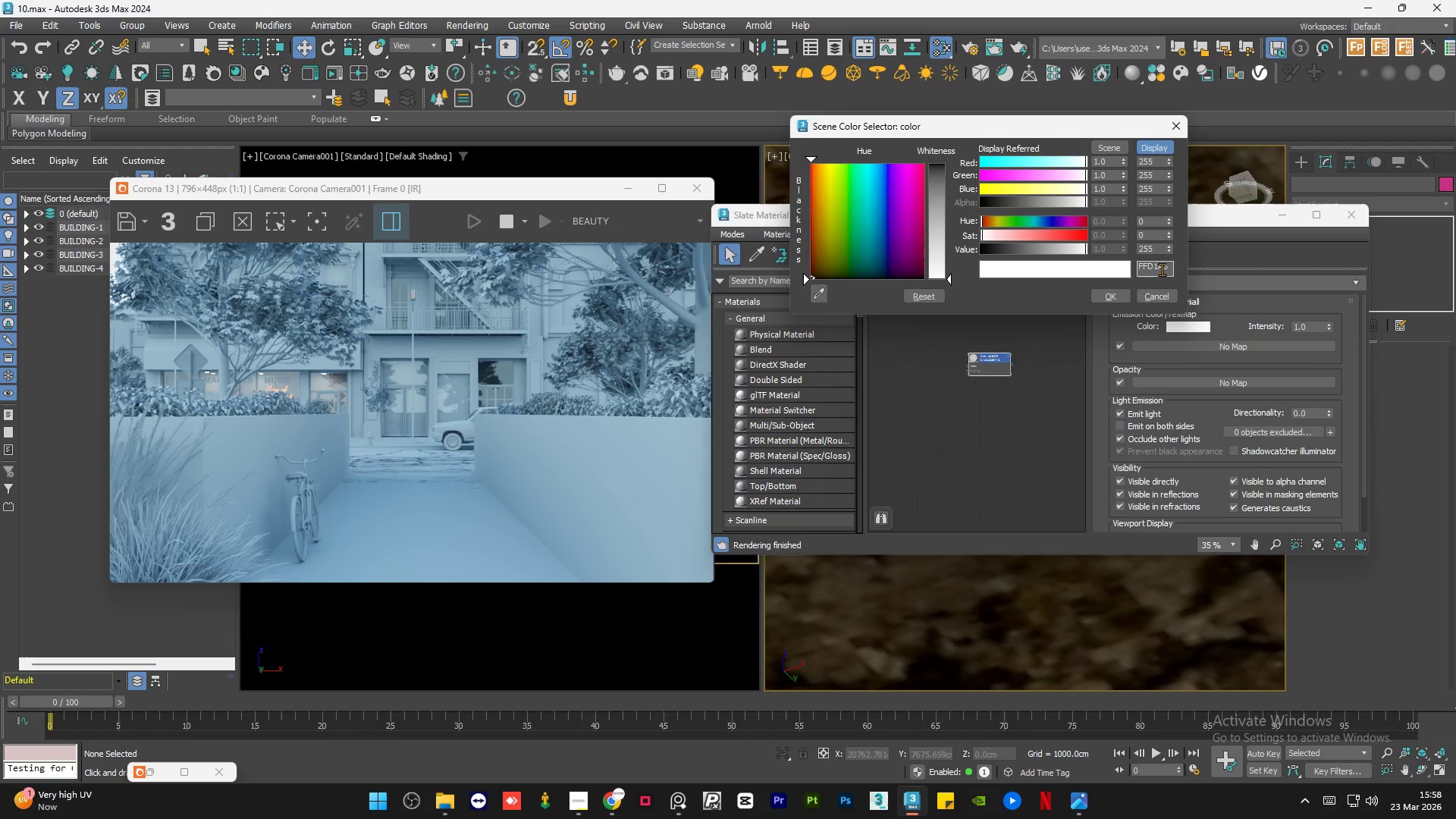 
key(Enter)
 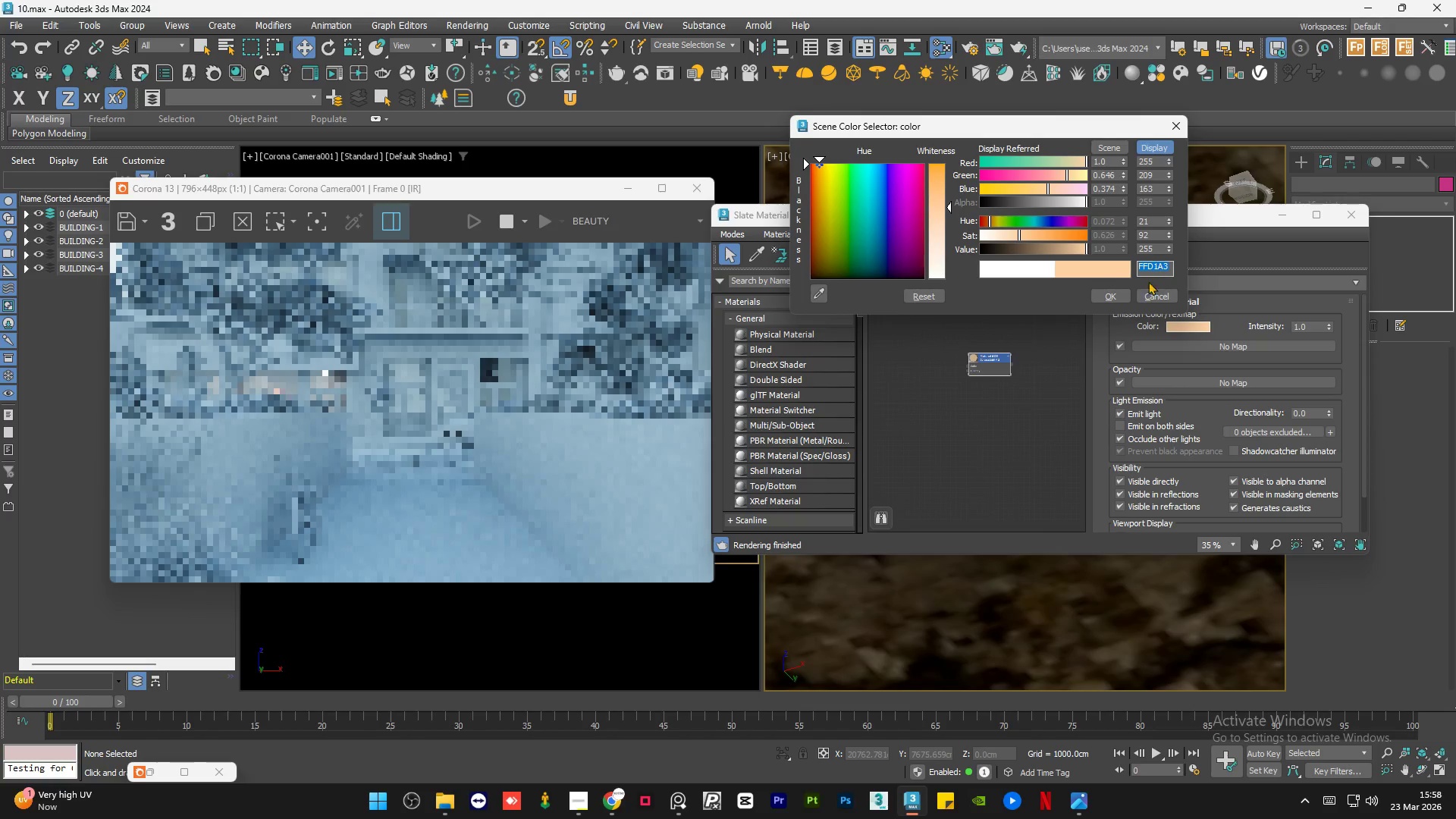 
left_click([1107, 298])
 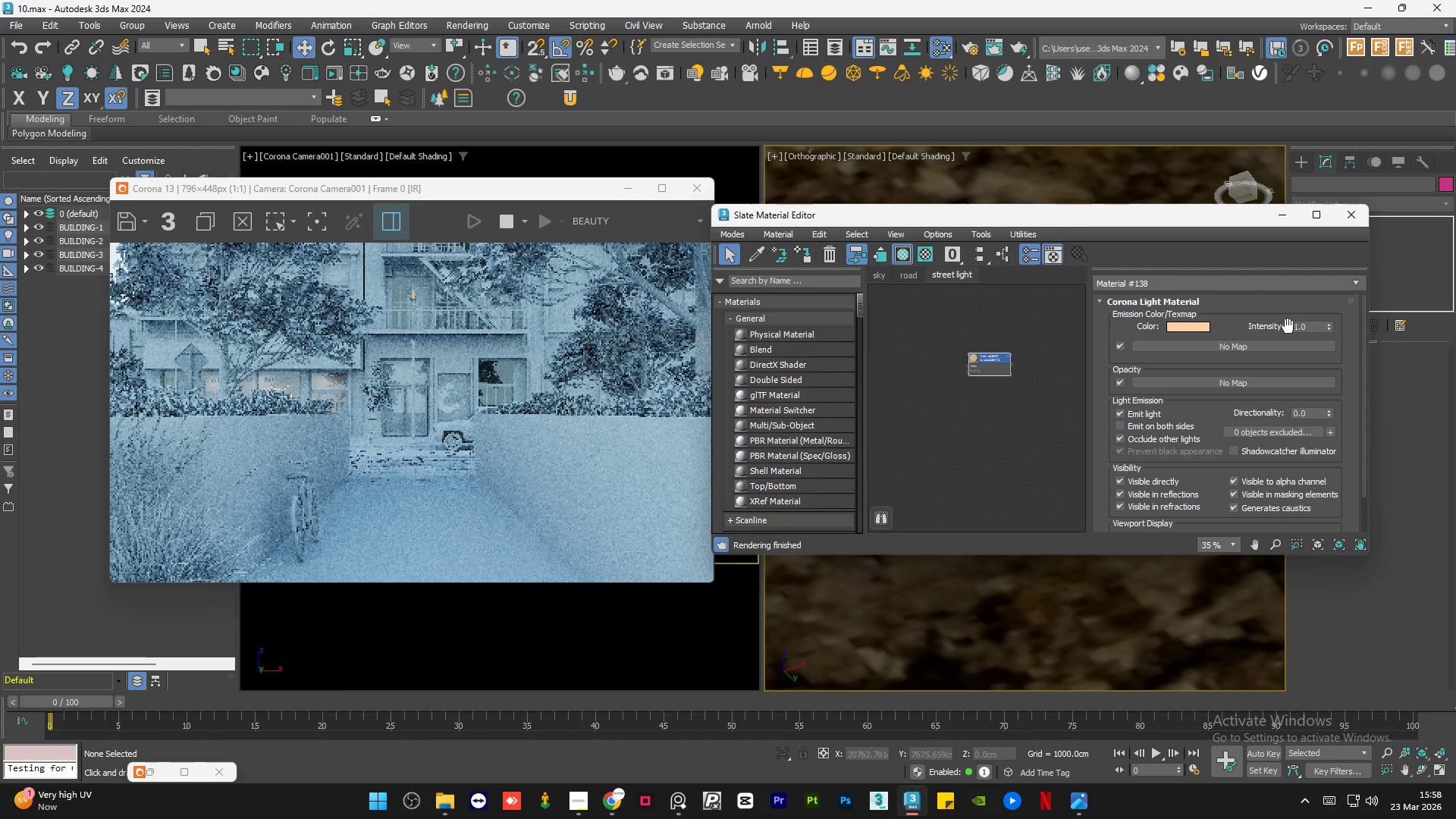 
double_click([1317, 324])
 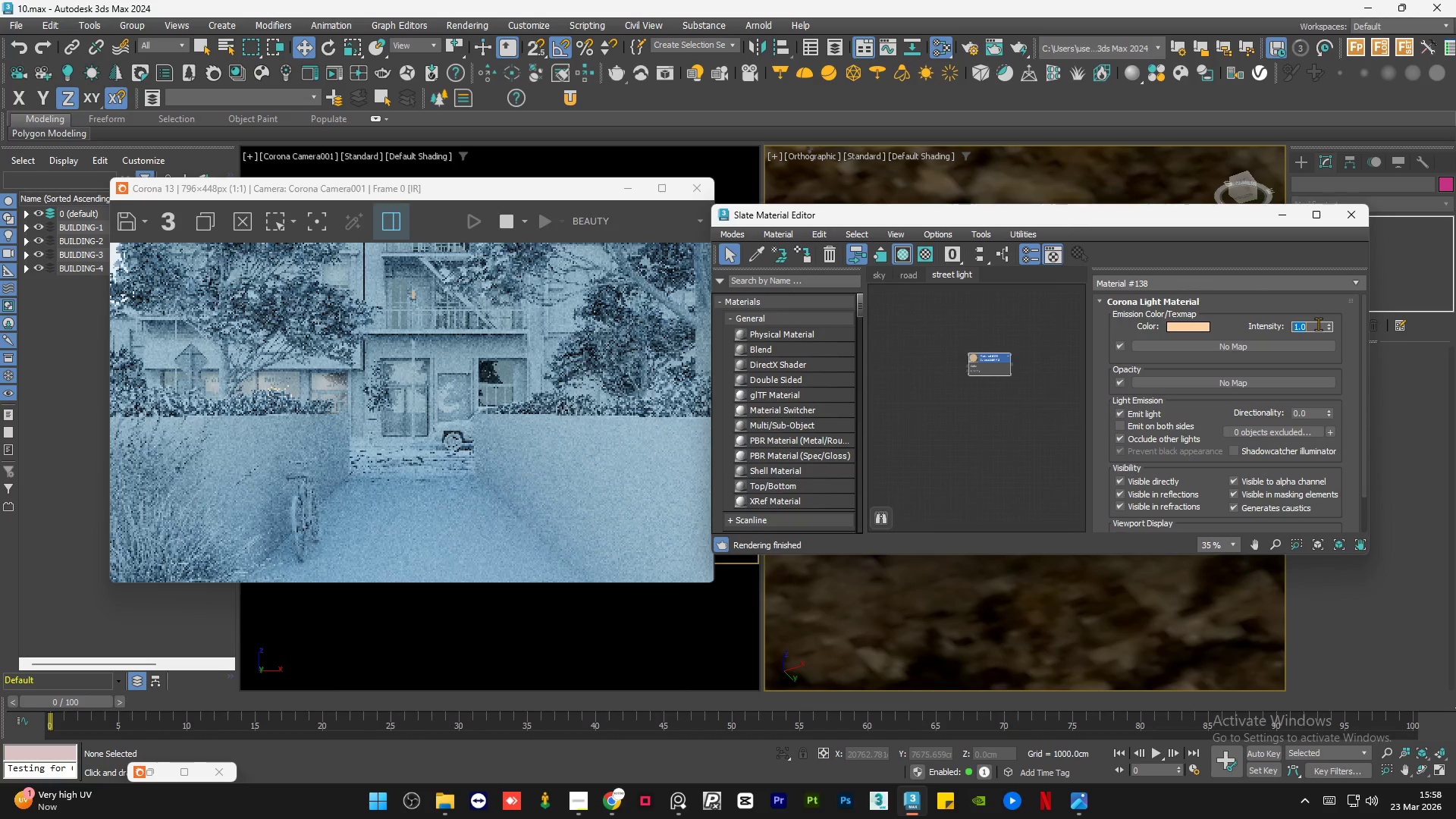 
key(Numpad5)
 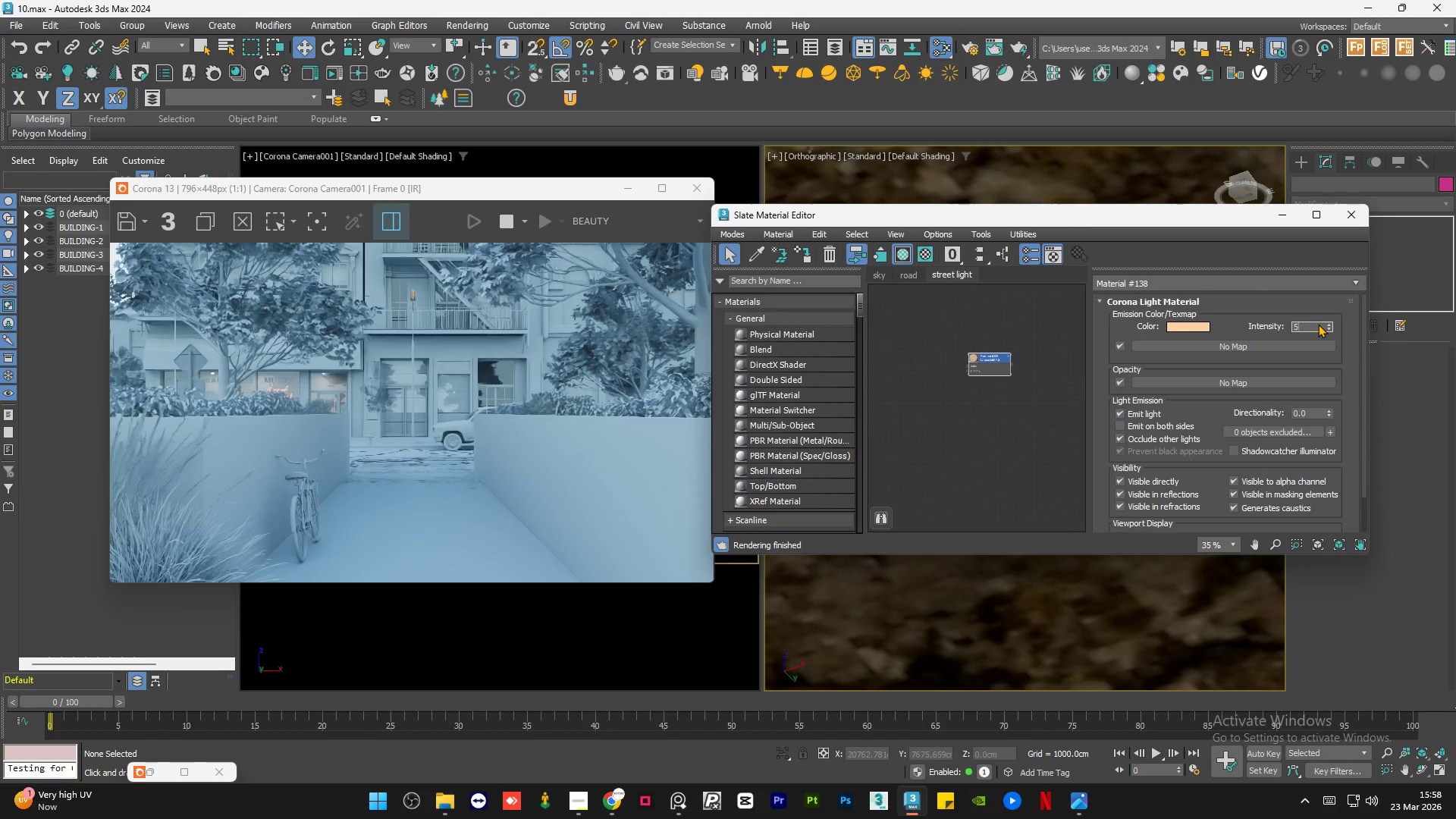 
key(Numpad0)
 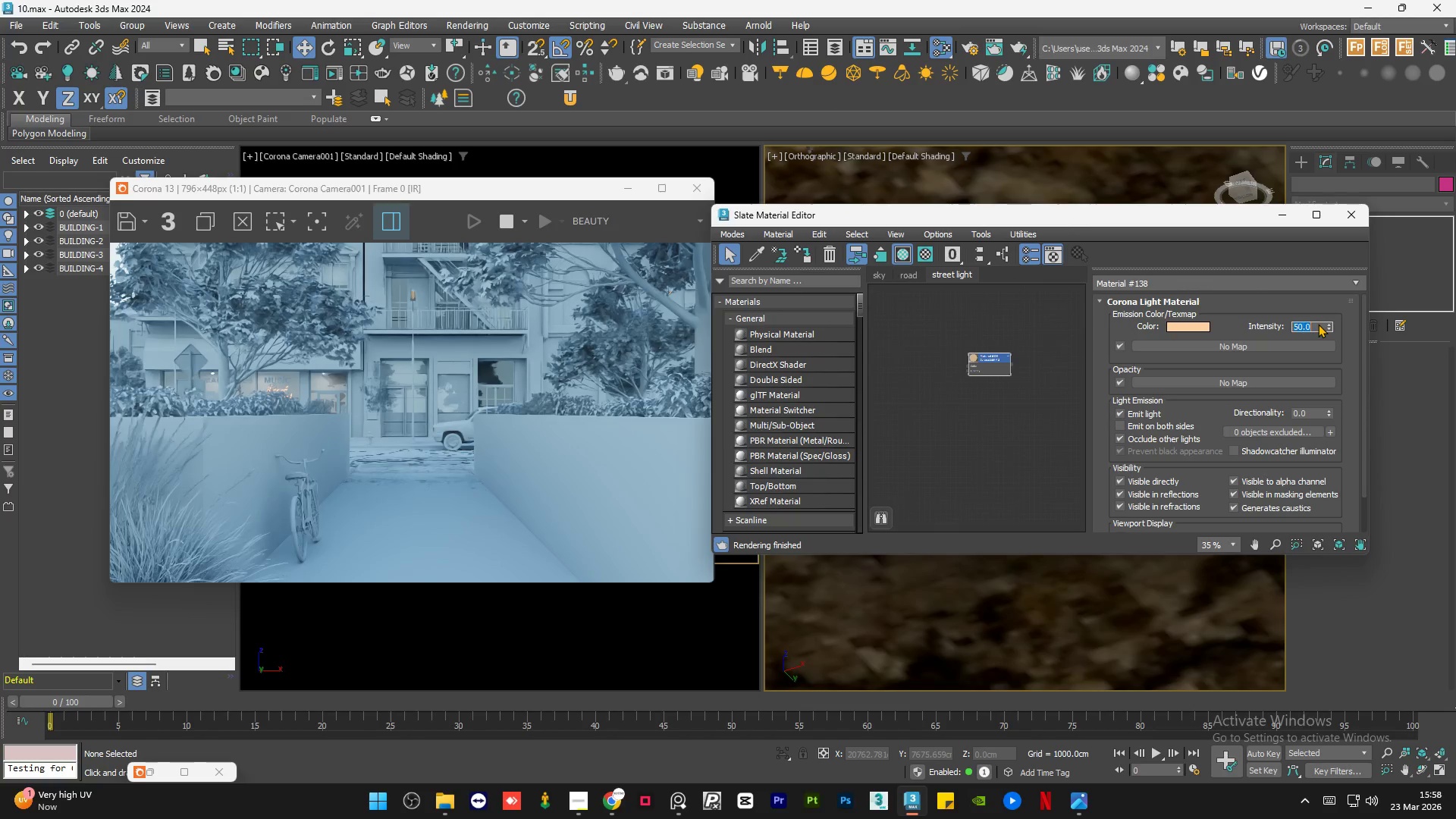 
key(NumpadEnter)
 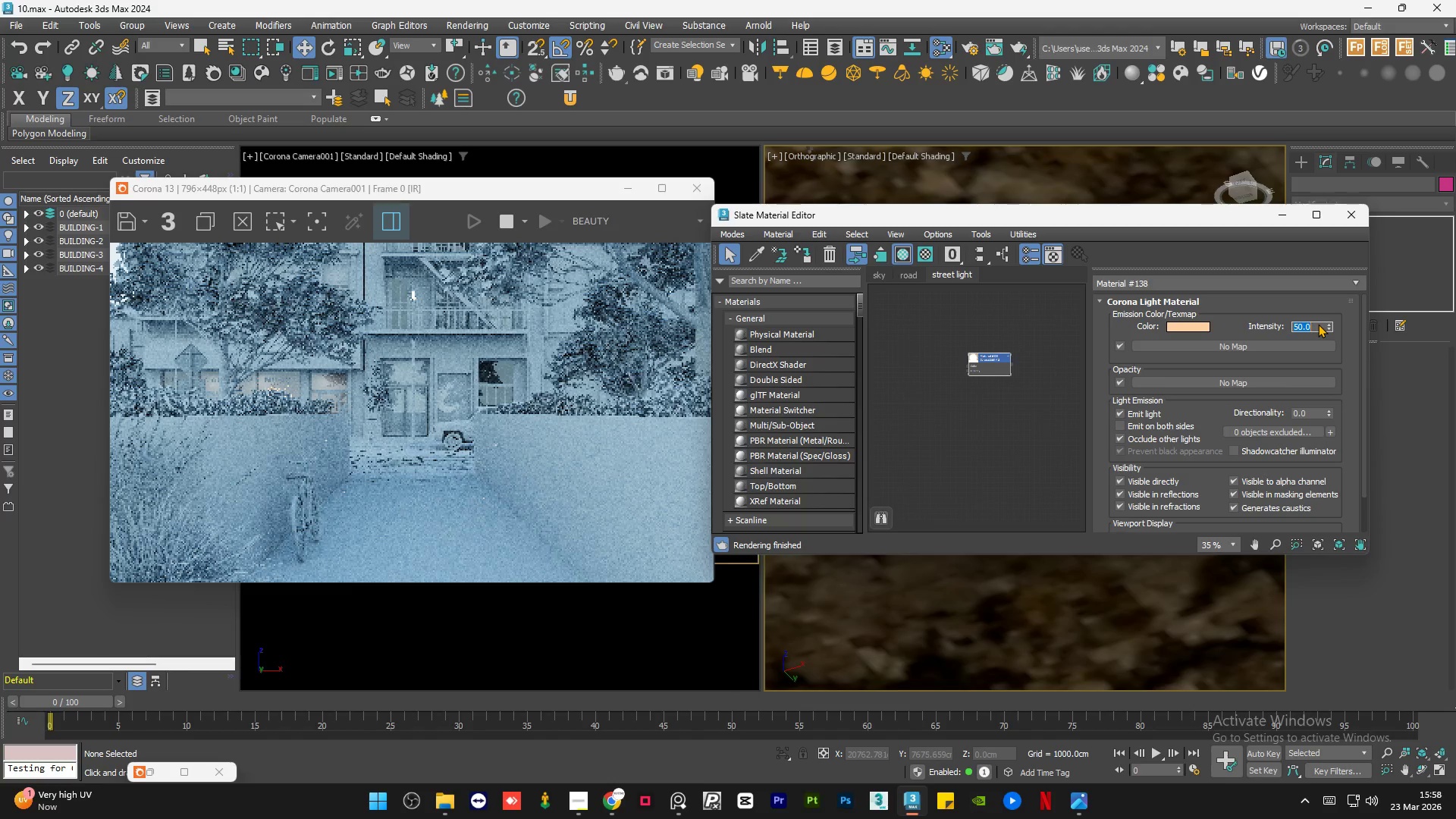 
wait(8.22)
 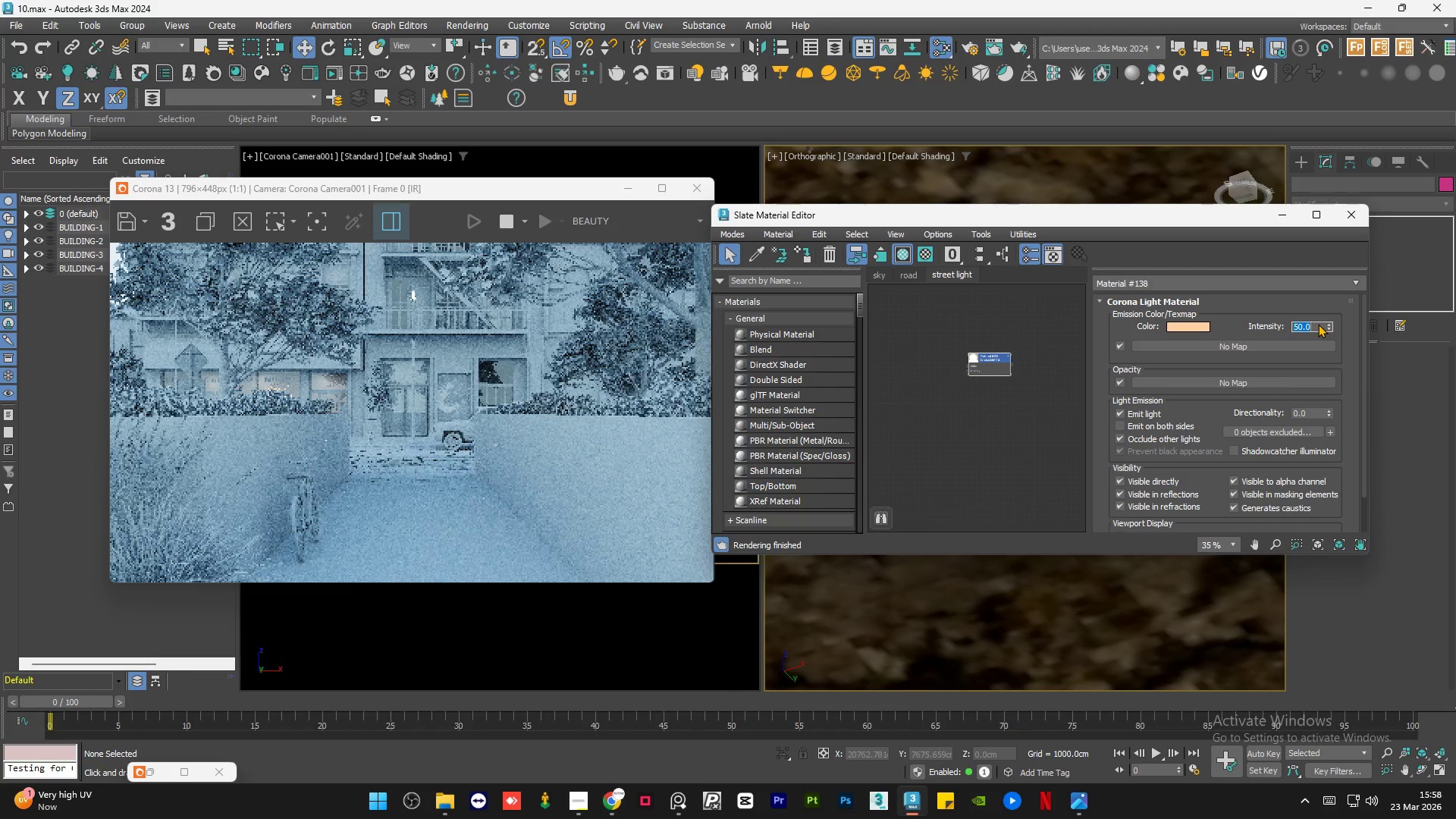 
double_click([1320, 412])
 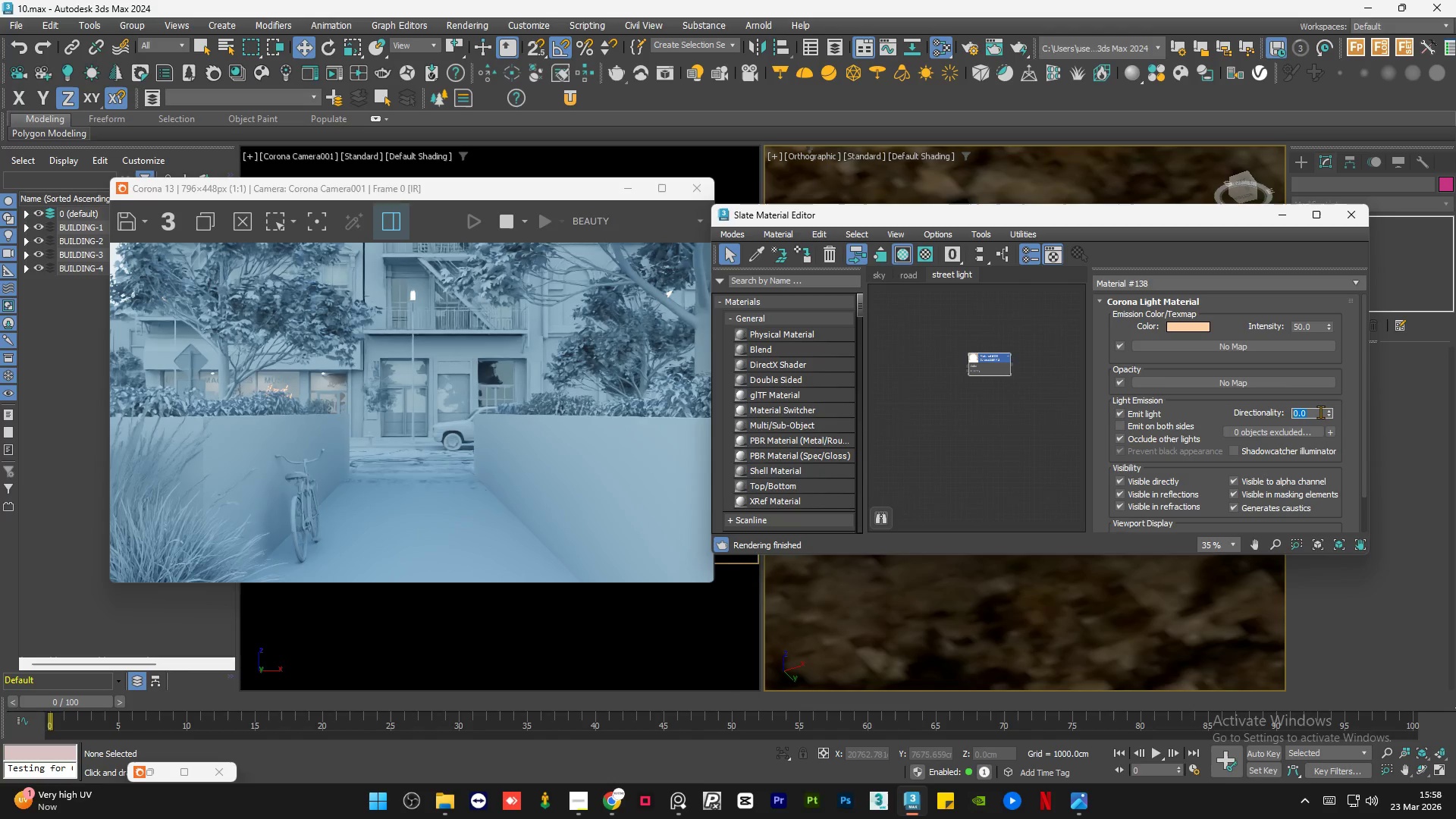 
key(Numpad1)
 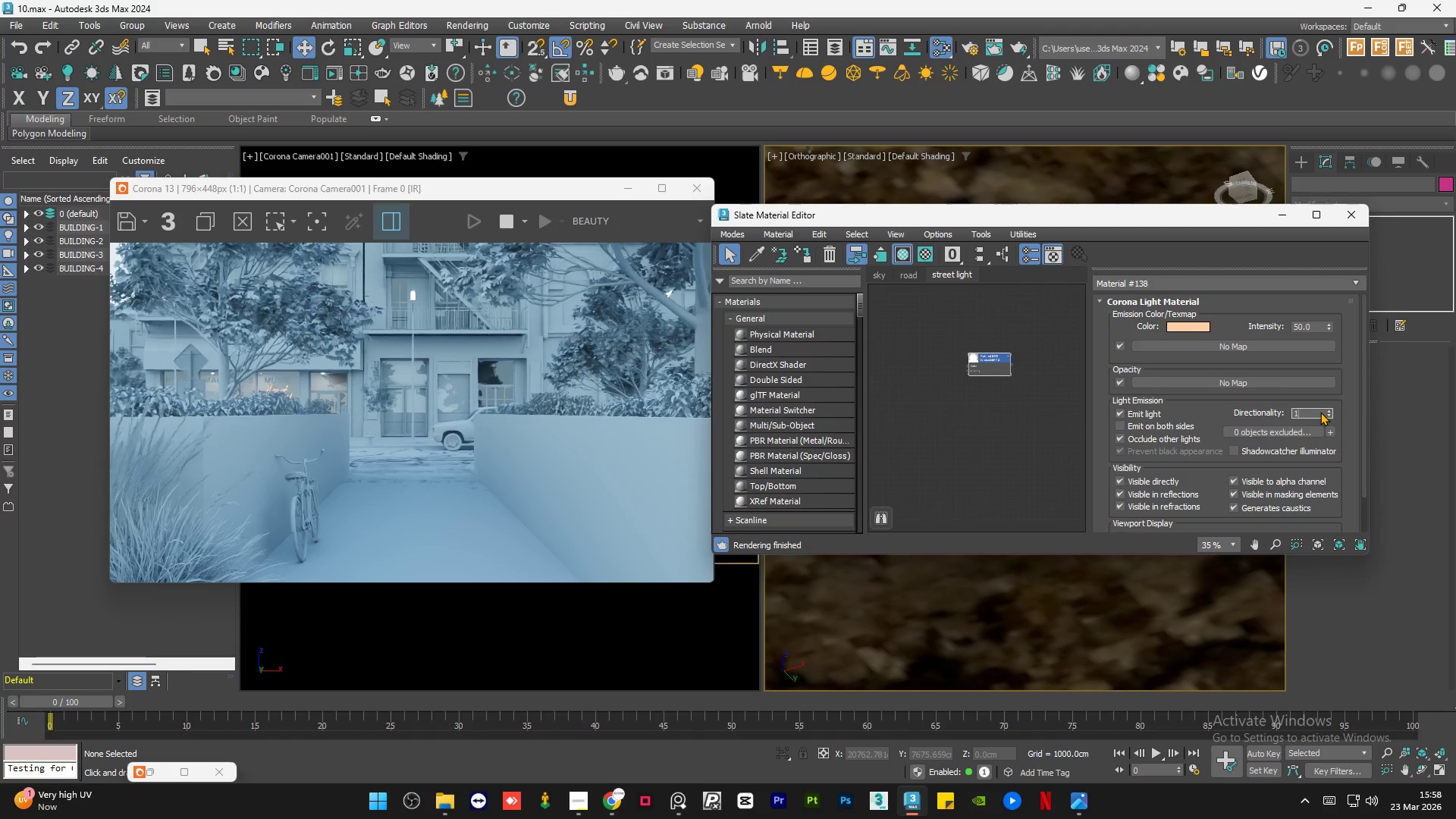 
key(NumpadEnter)
 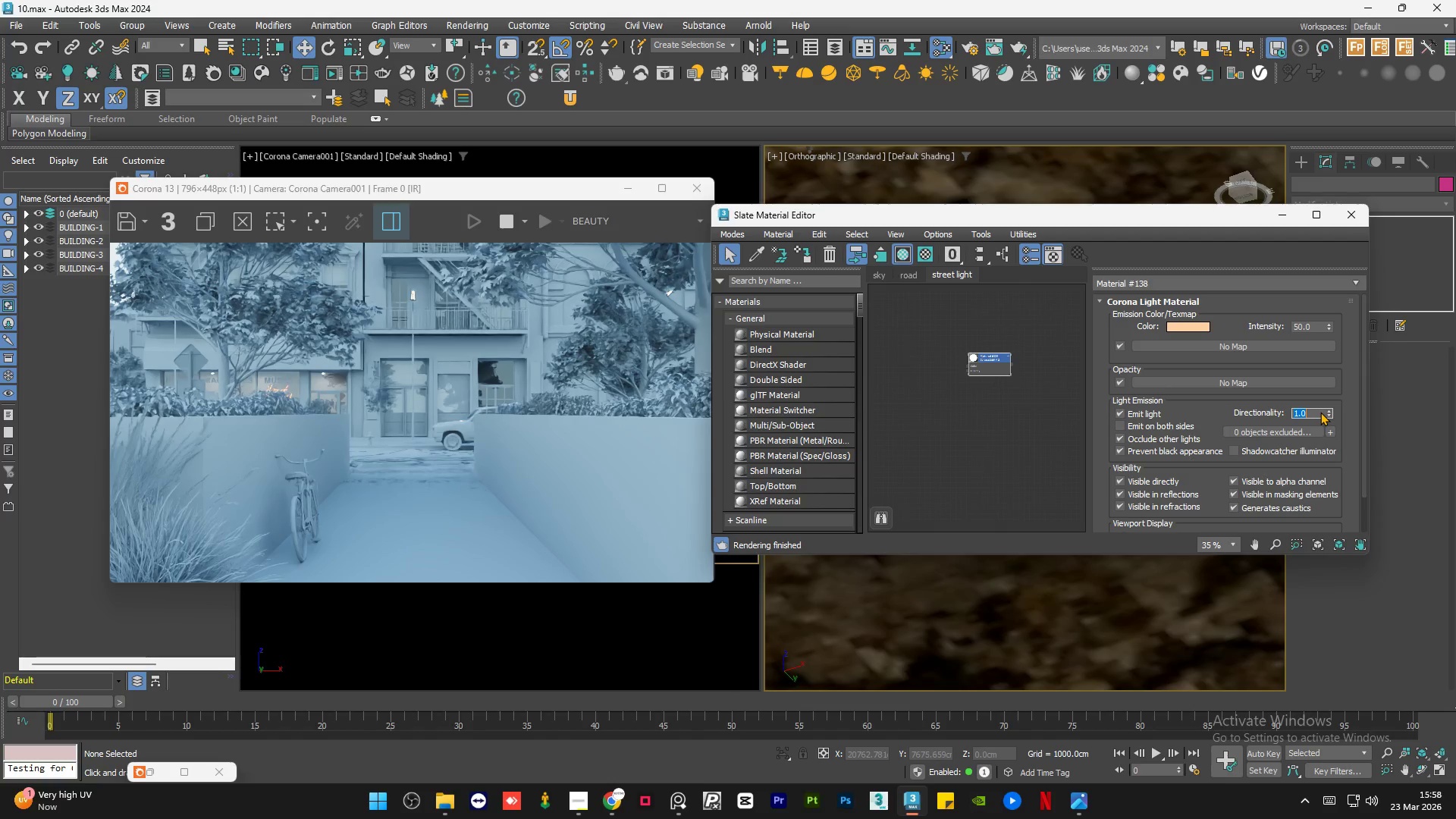 
wait(12.69)
 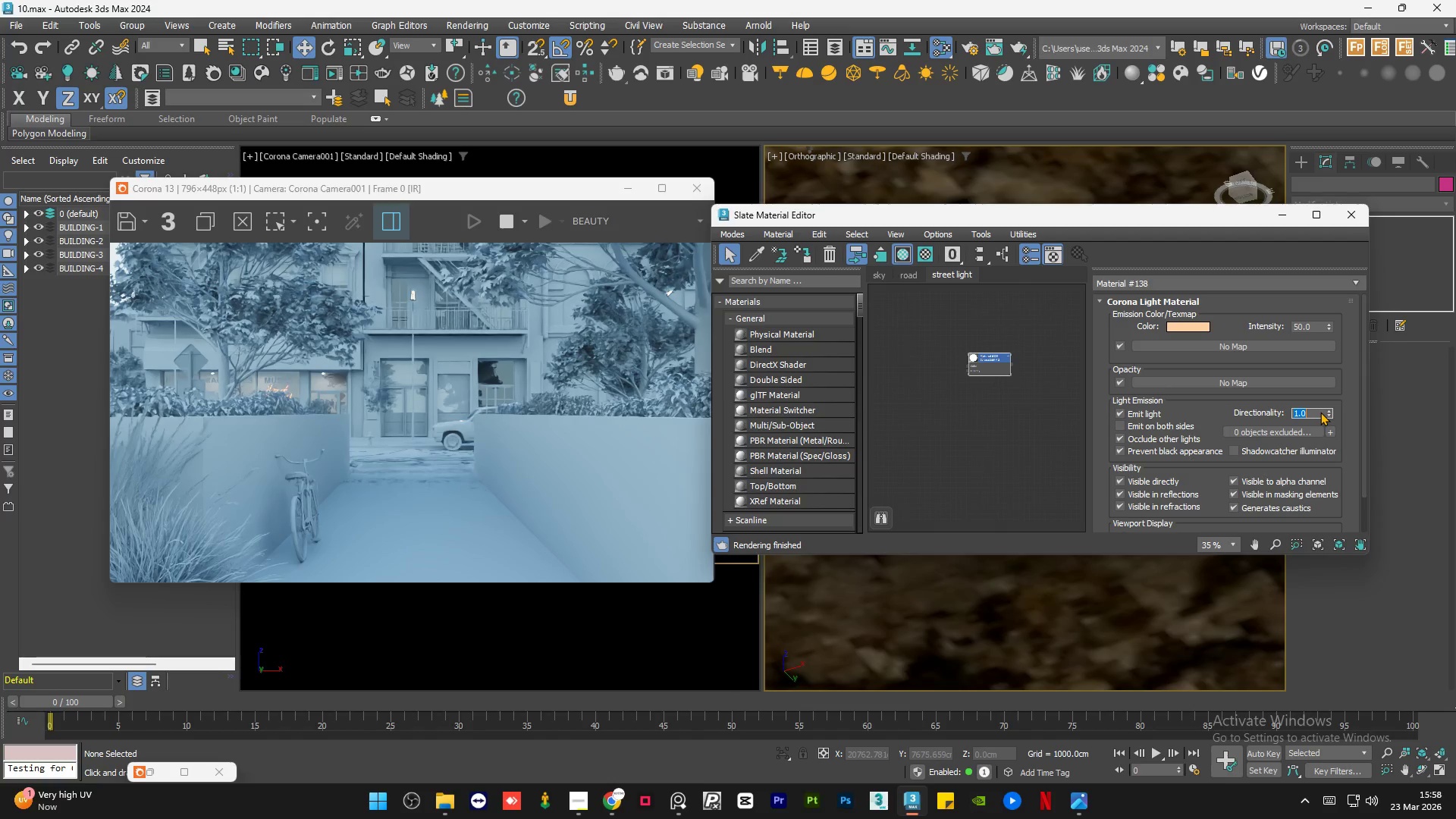 
double_click([1316, 329])
 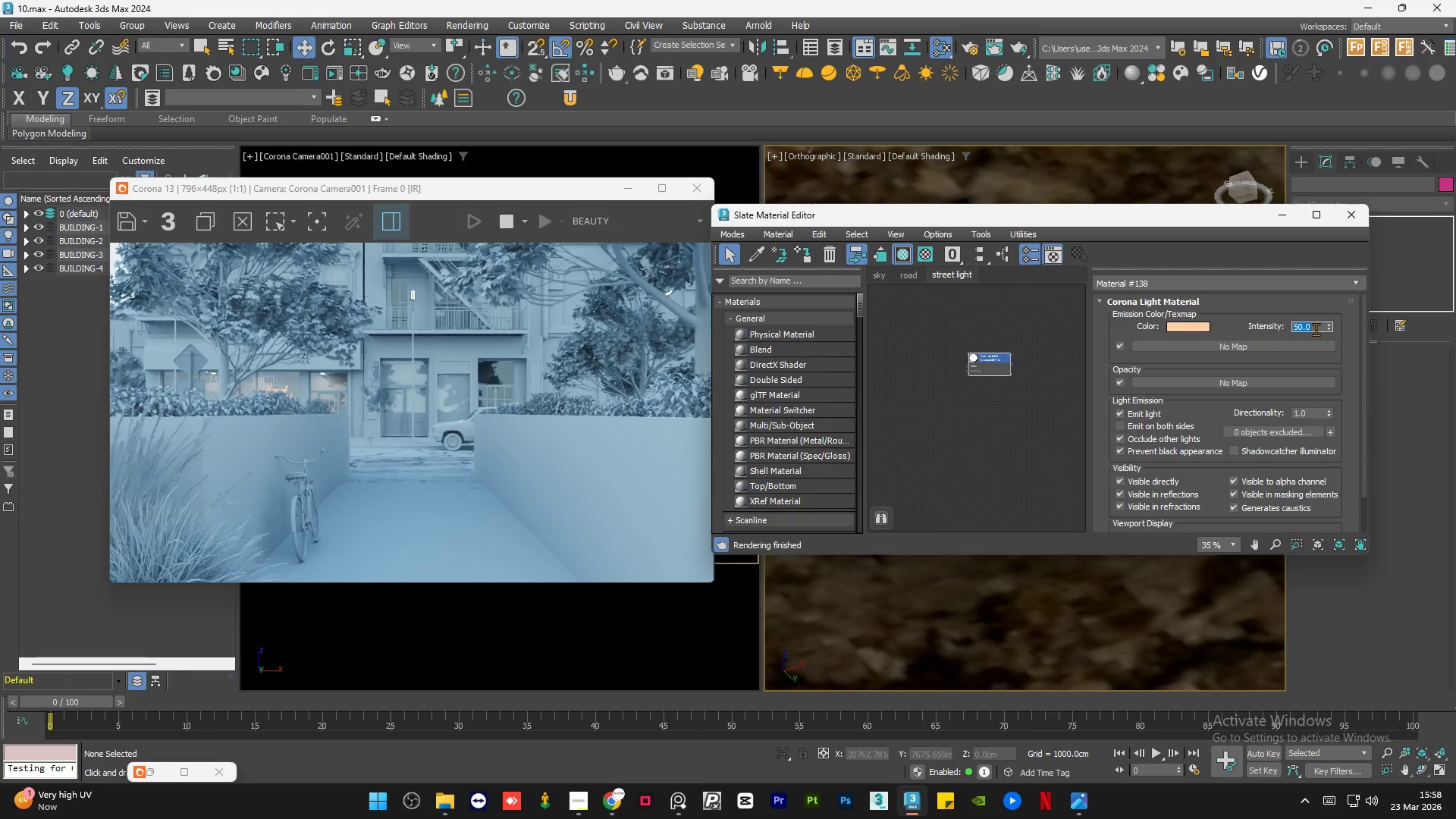 
key(Numpad2)
 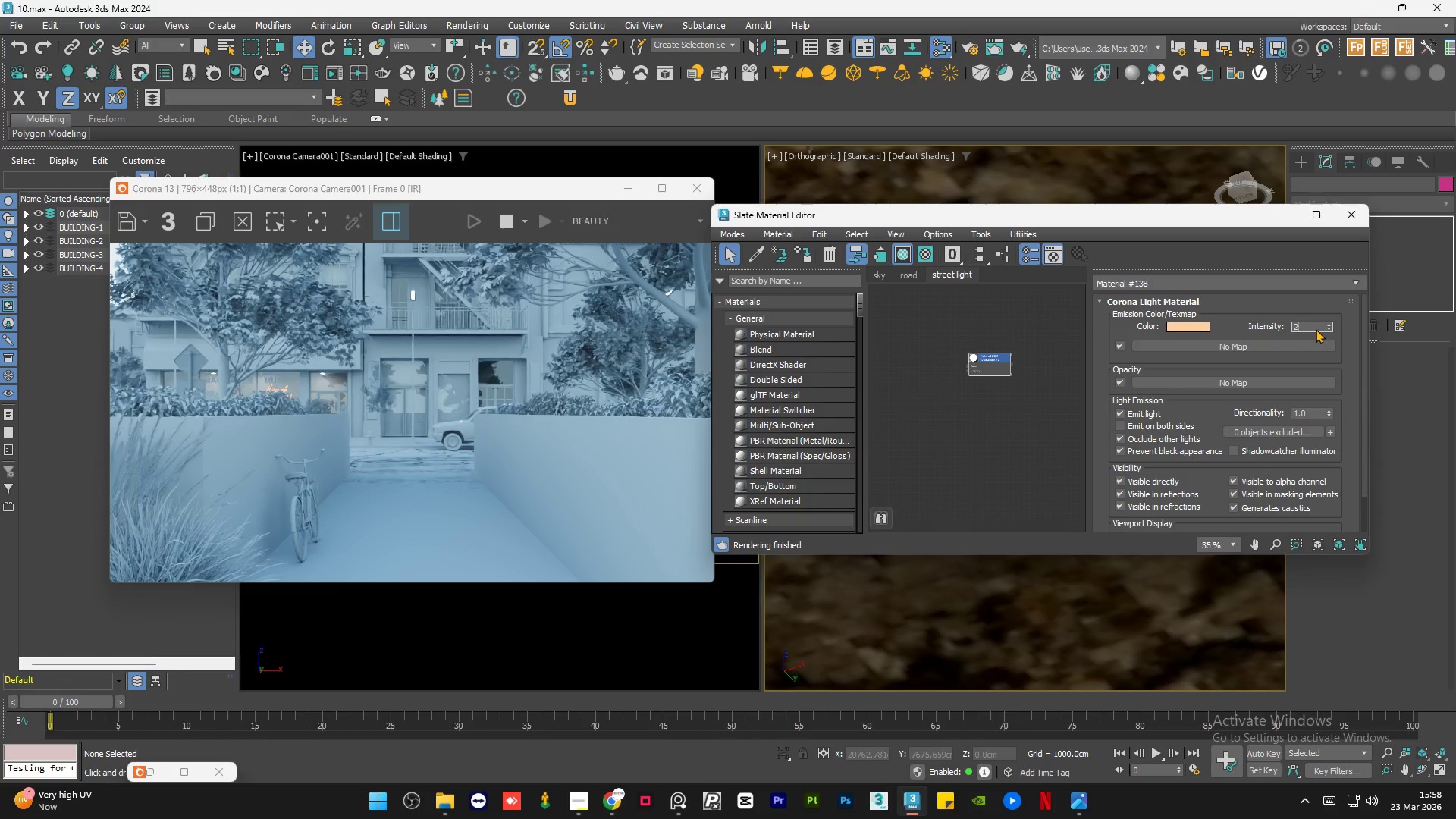 
key(Numpad0)
 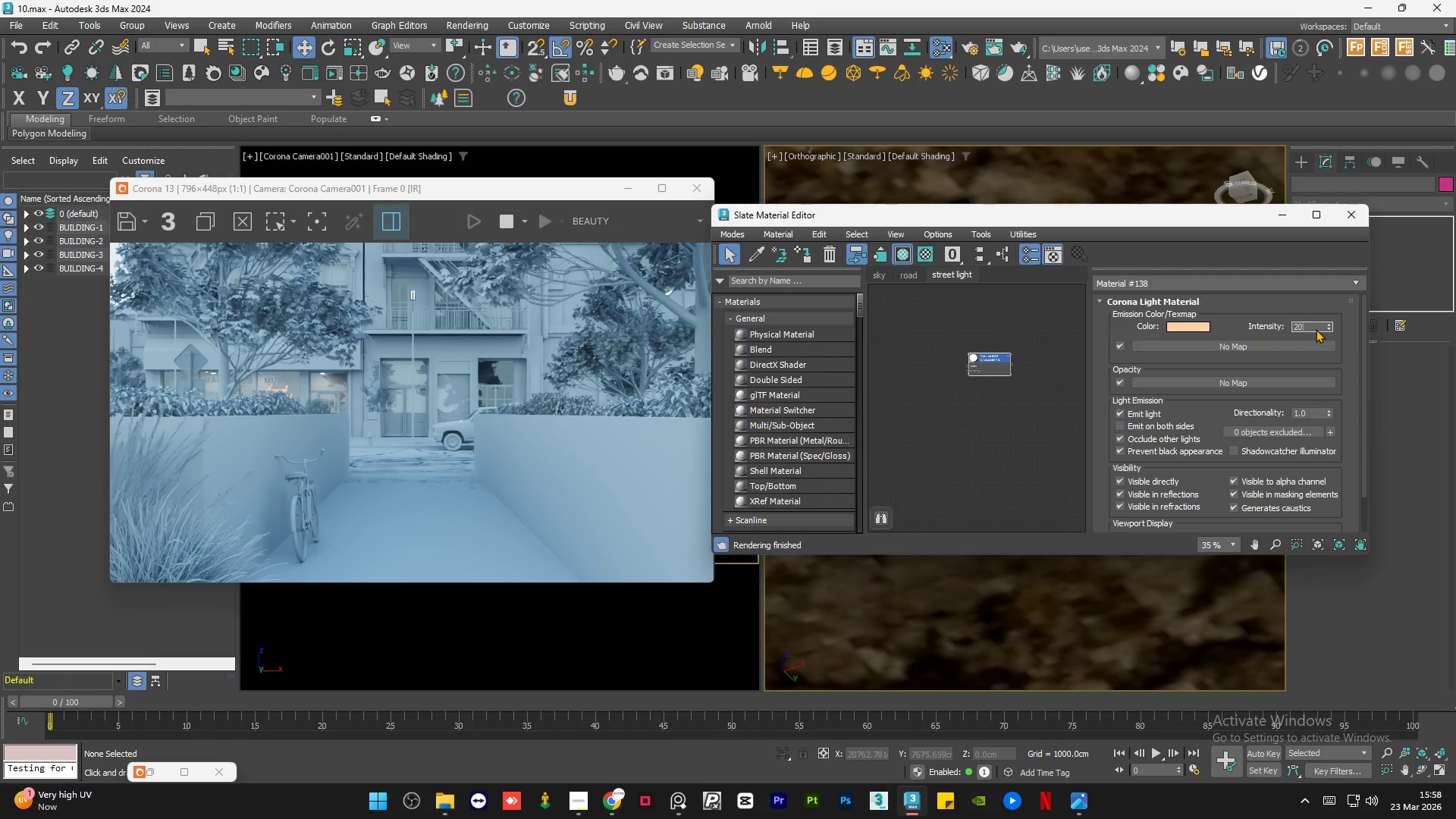 
key(Numpad0)
 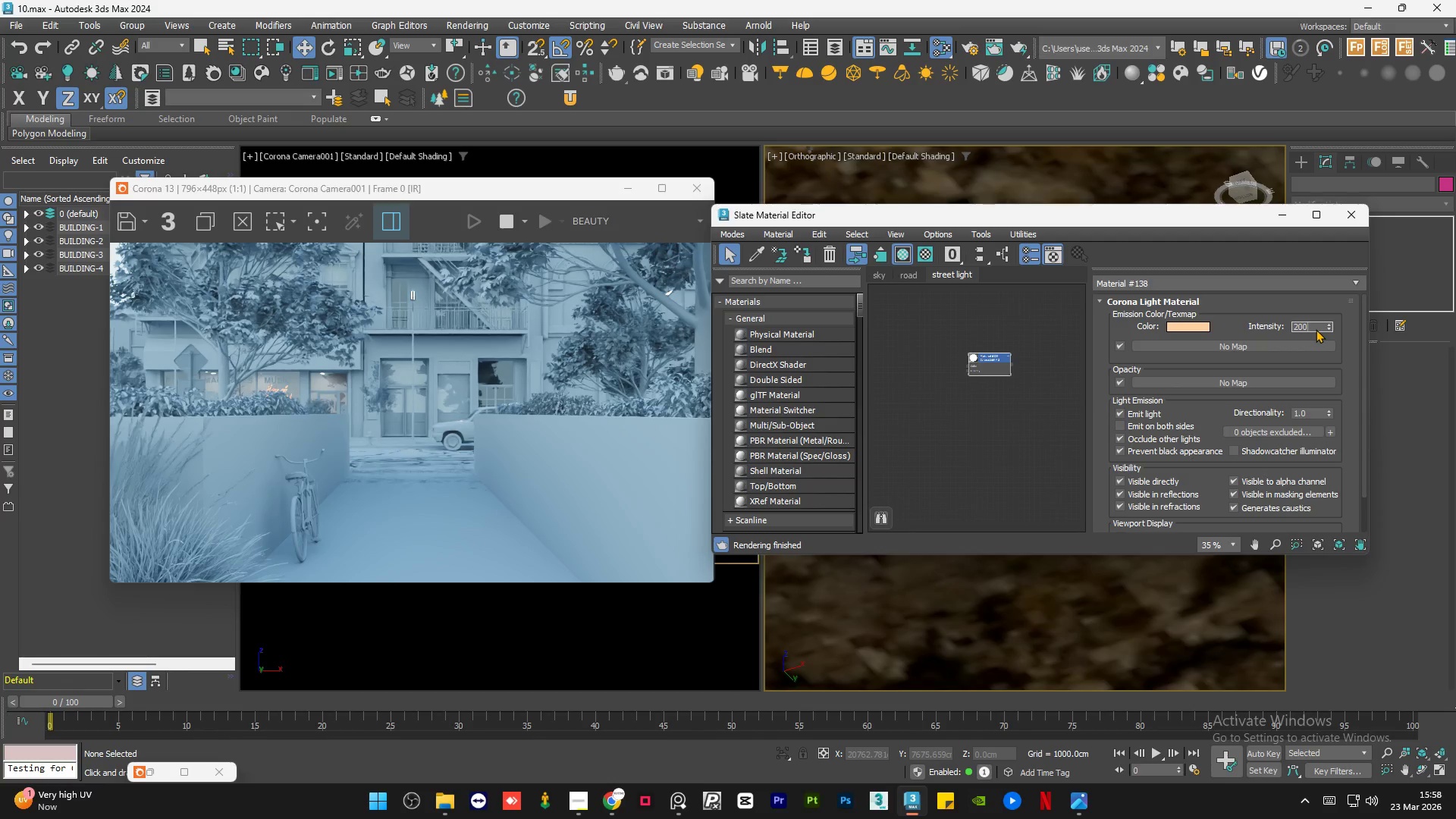 
key(NumpadEnter)
 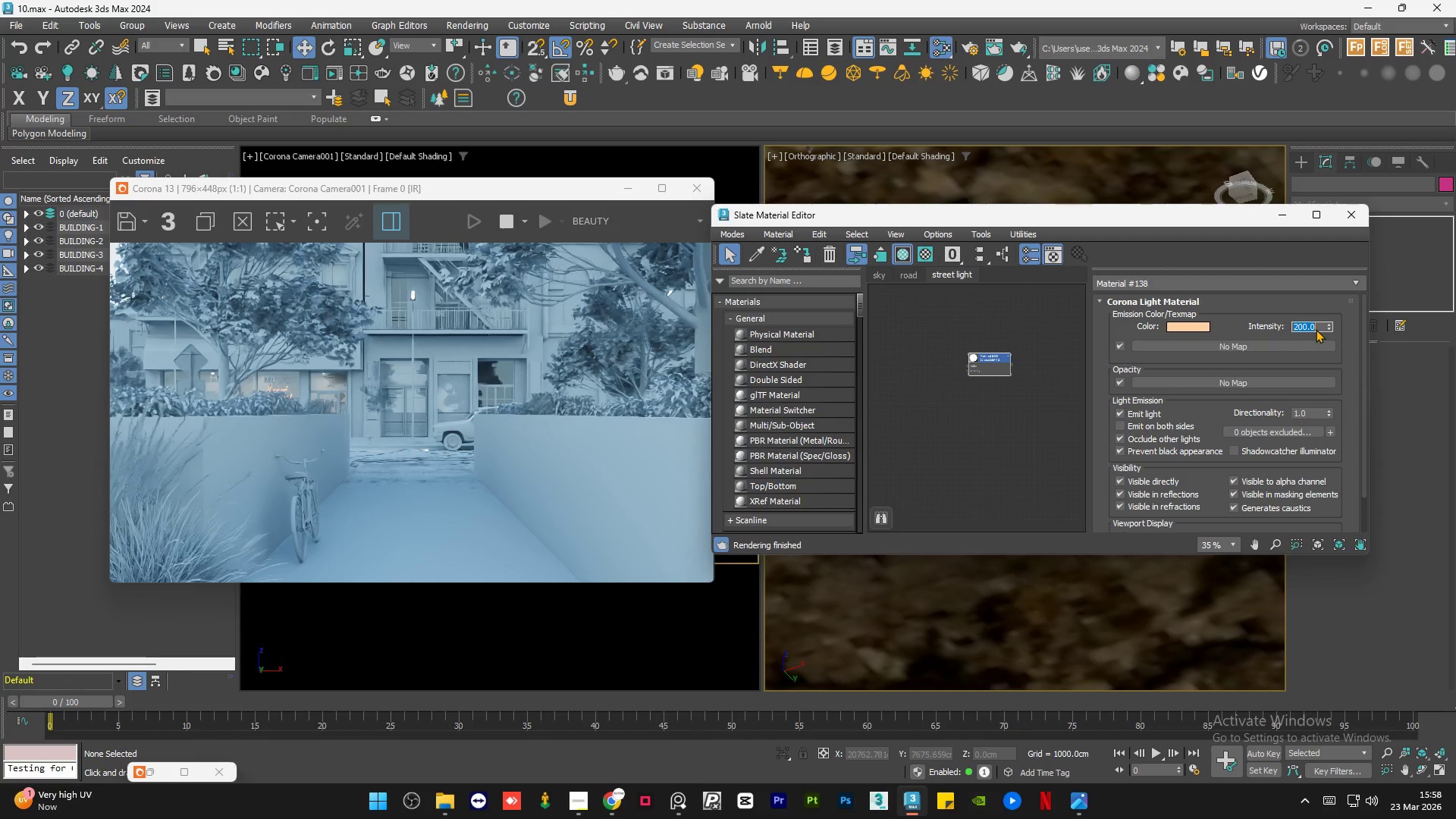 
wait(9.67)
 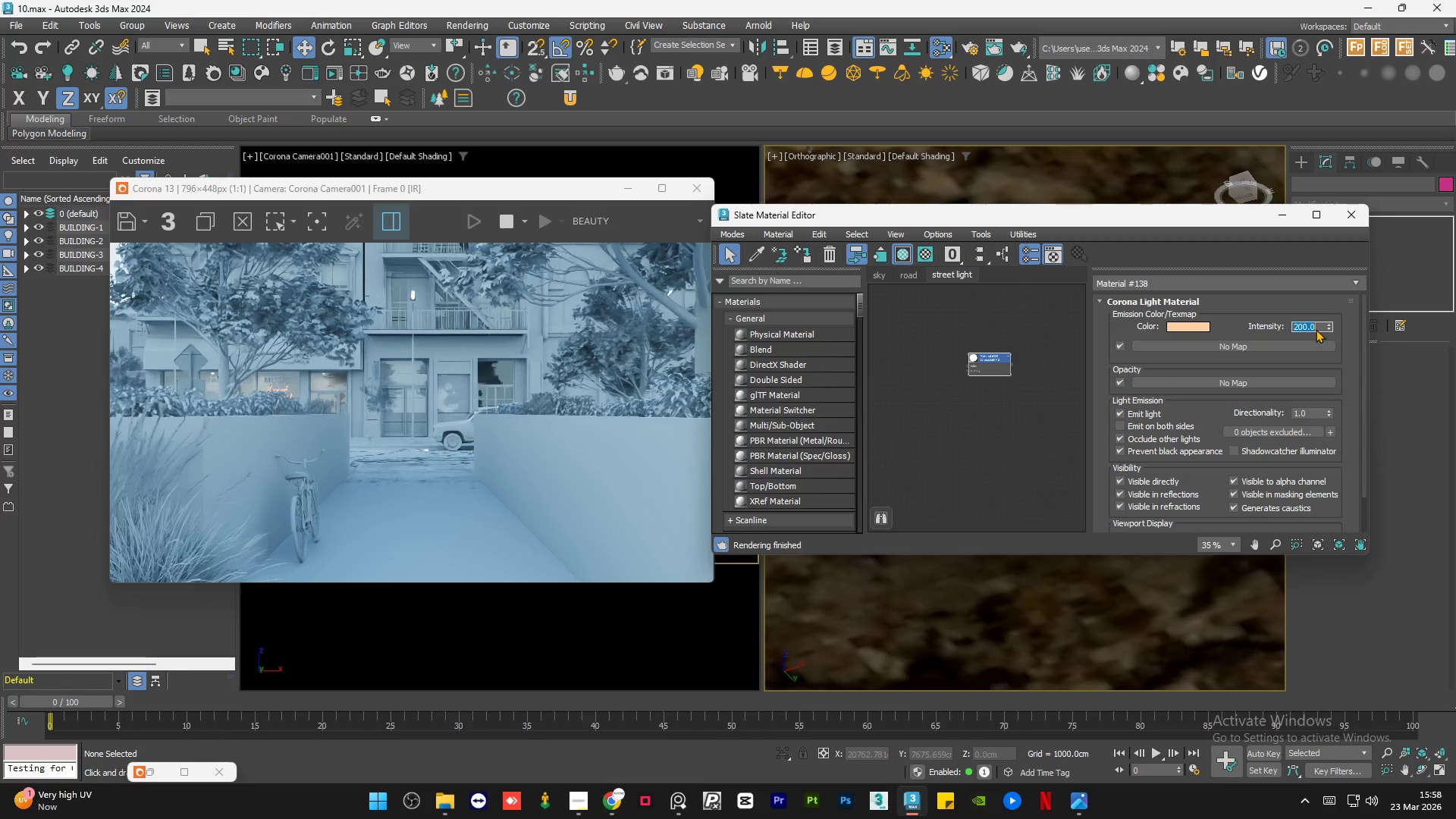 
double_click([1313, 413])
 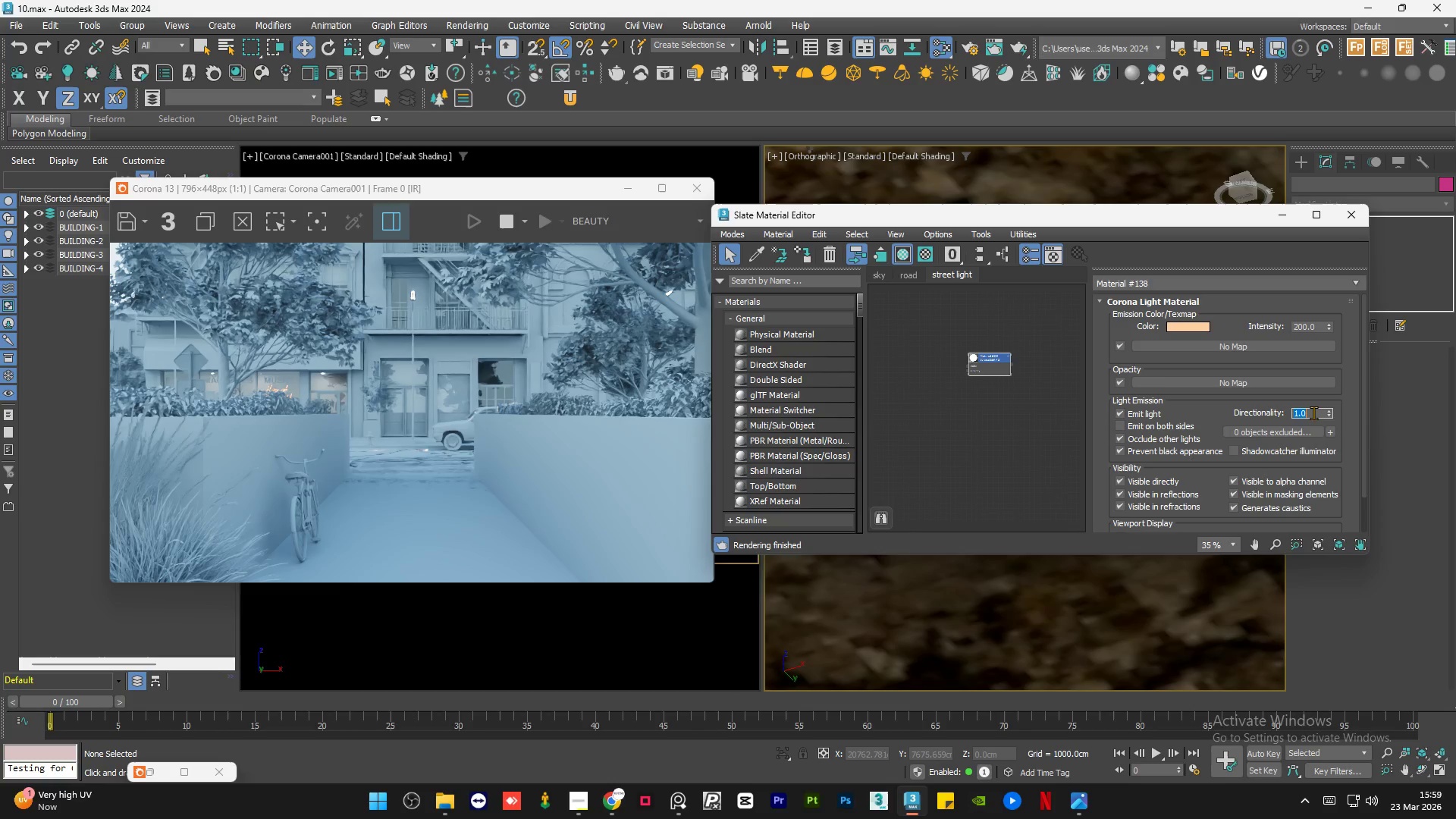 
key(Numpad0)
 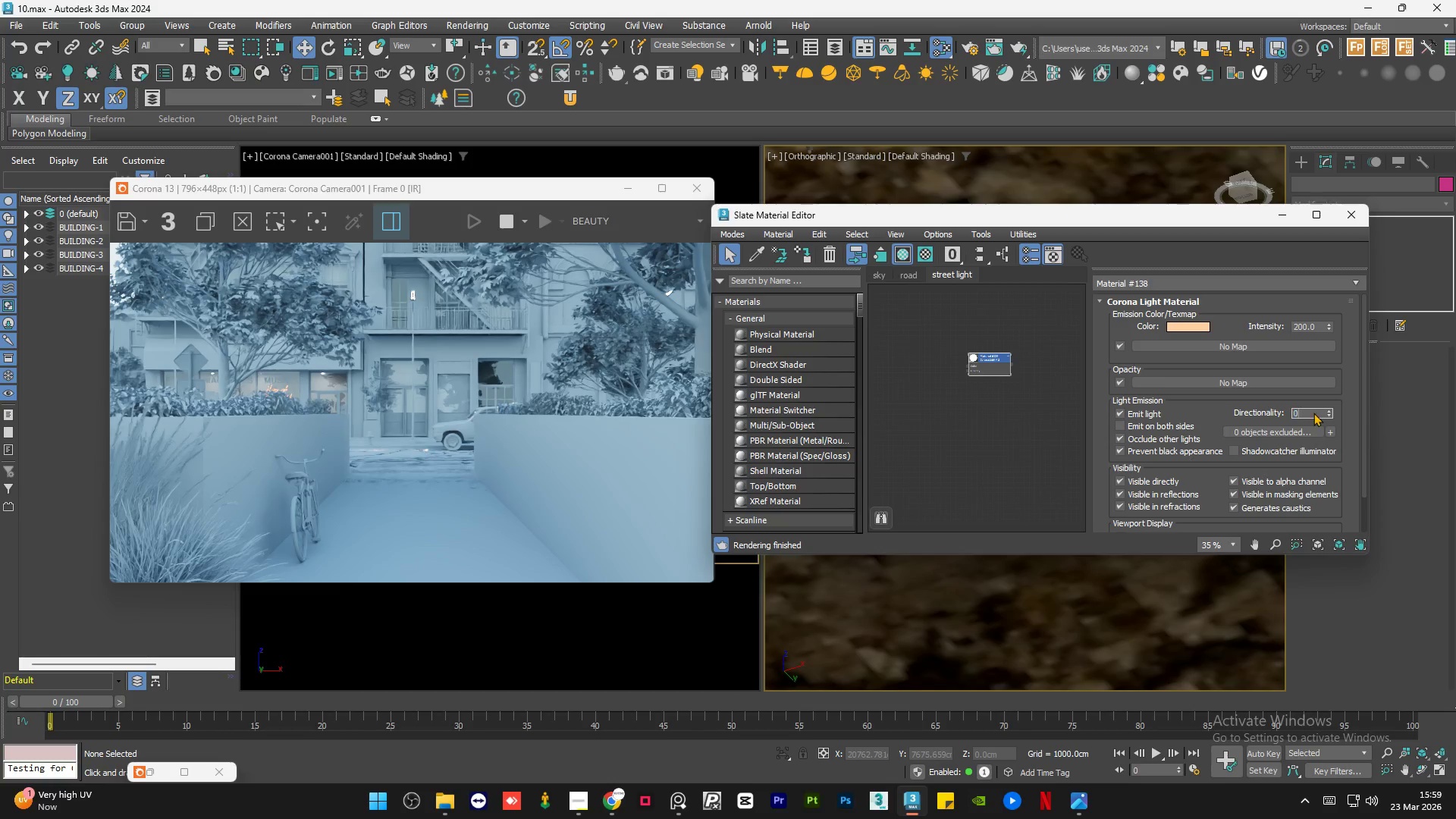 
key(NumpadEnter)
 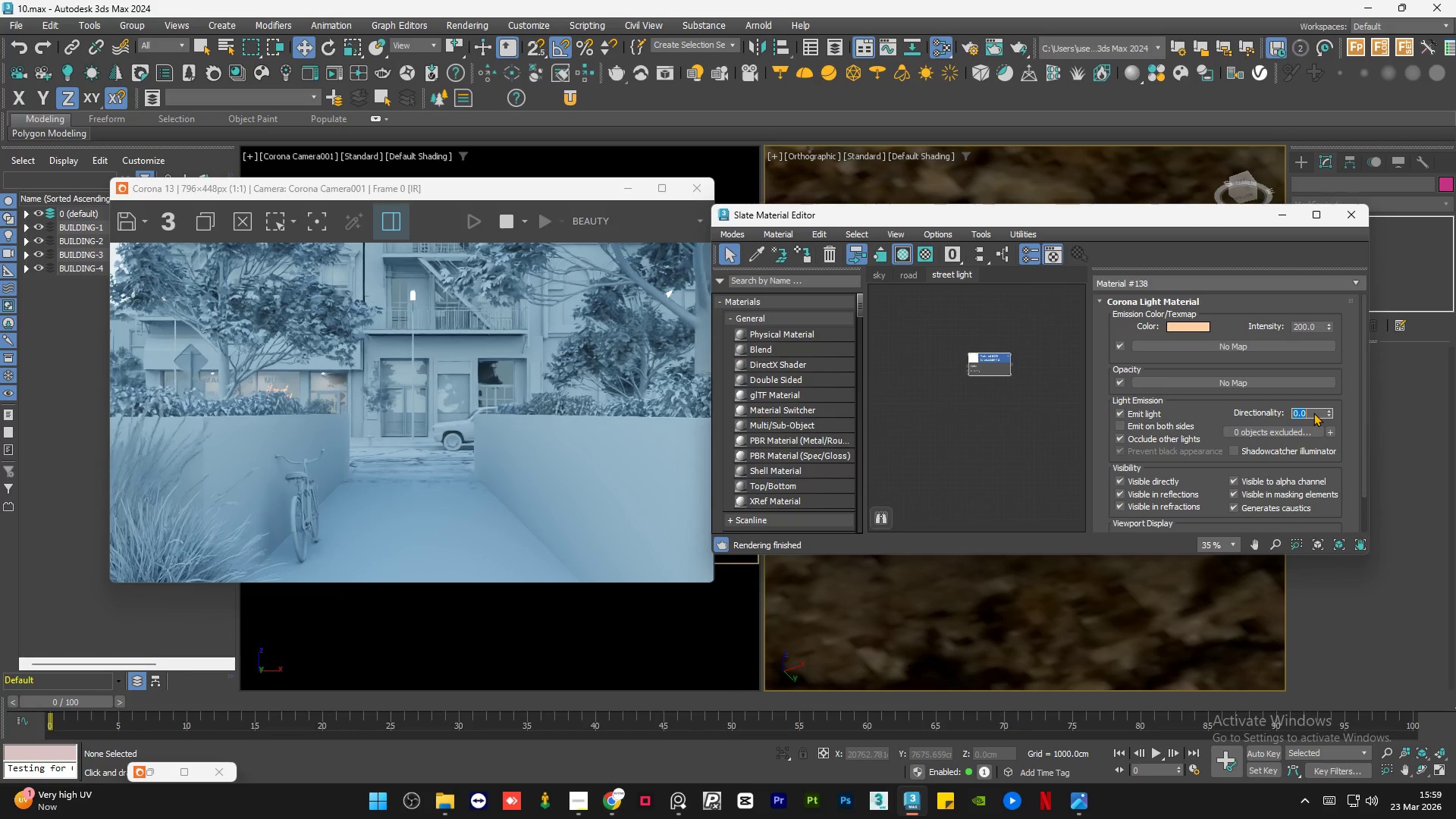 
wait(13.14)
 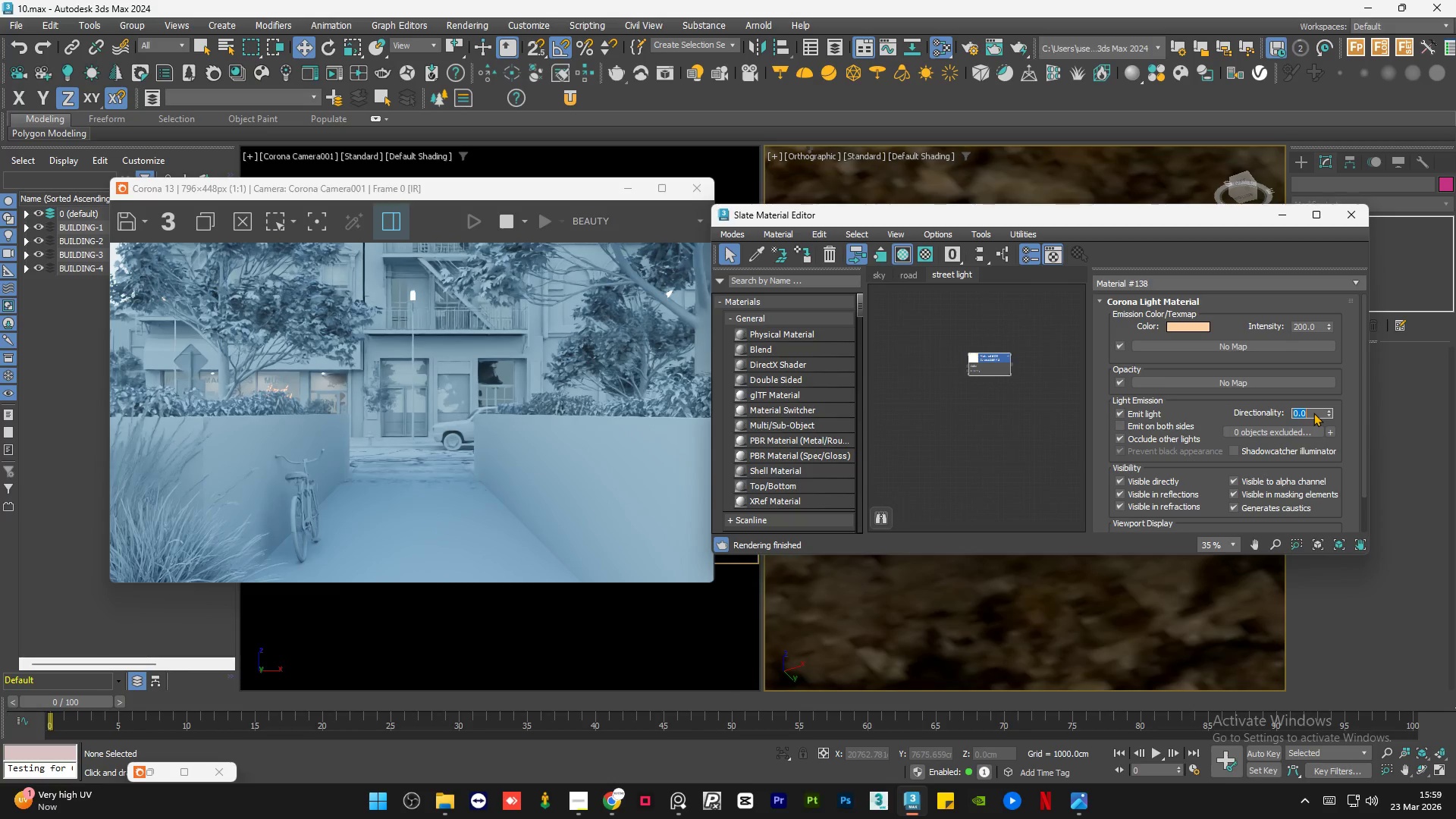 
left_click([1137, 422])
 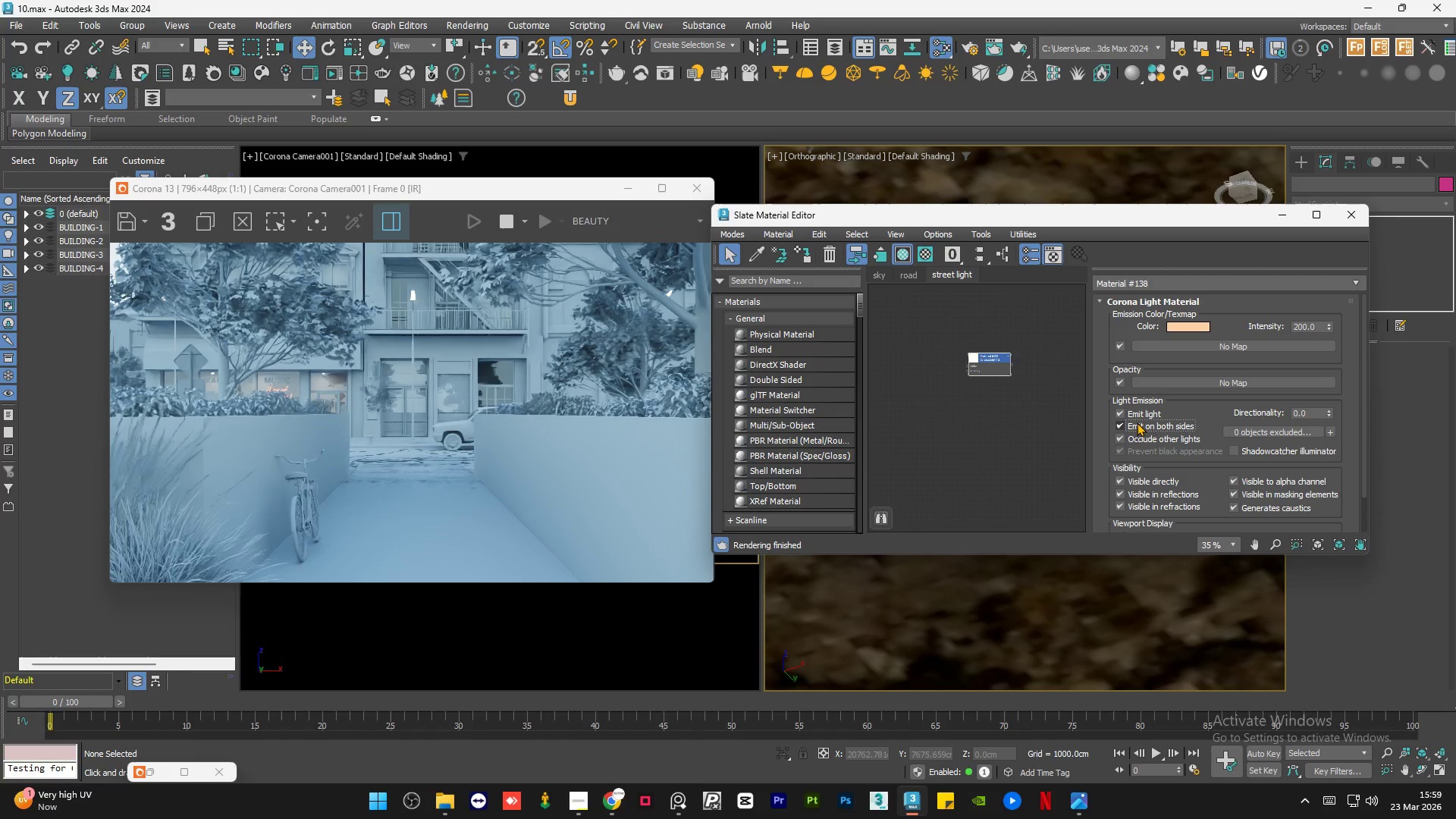 
wait(6.24)
 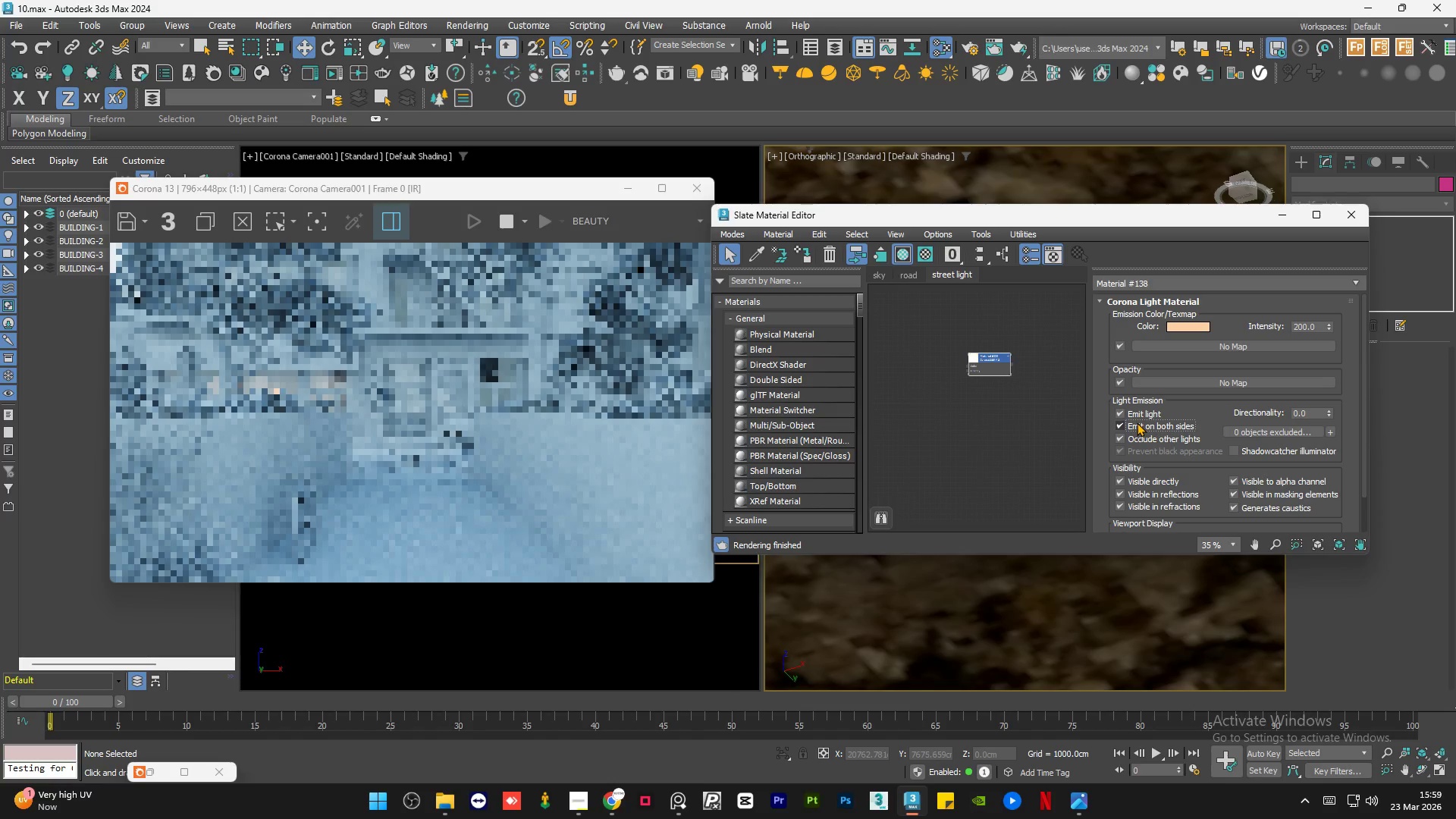 
left_click([1137, 422])
 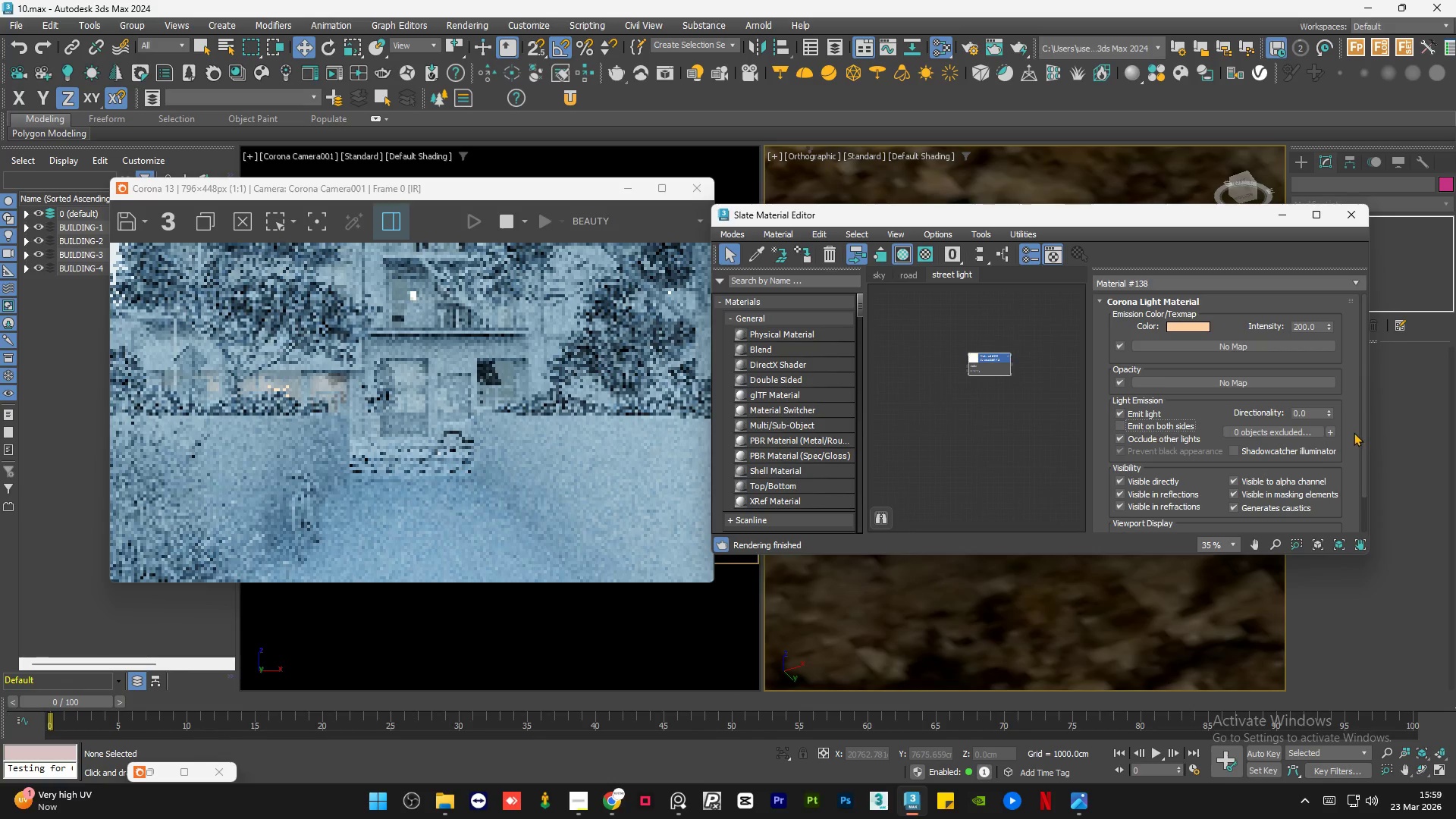 
left_click_drag(start_coordinate=[1364, 431], to_coordinate=[1369, 413])
 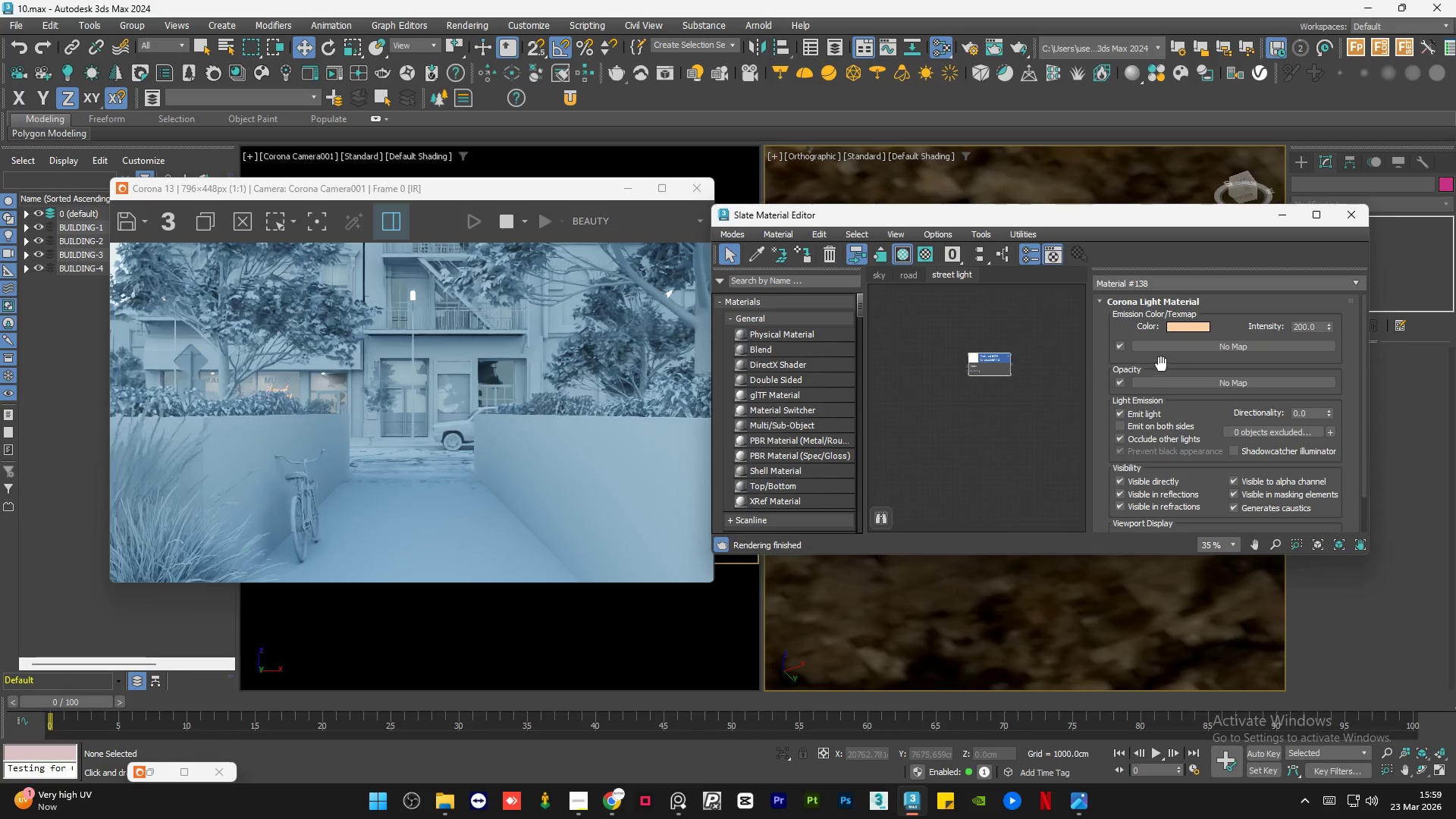 
left_click([1135, 413])
 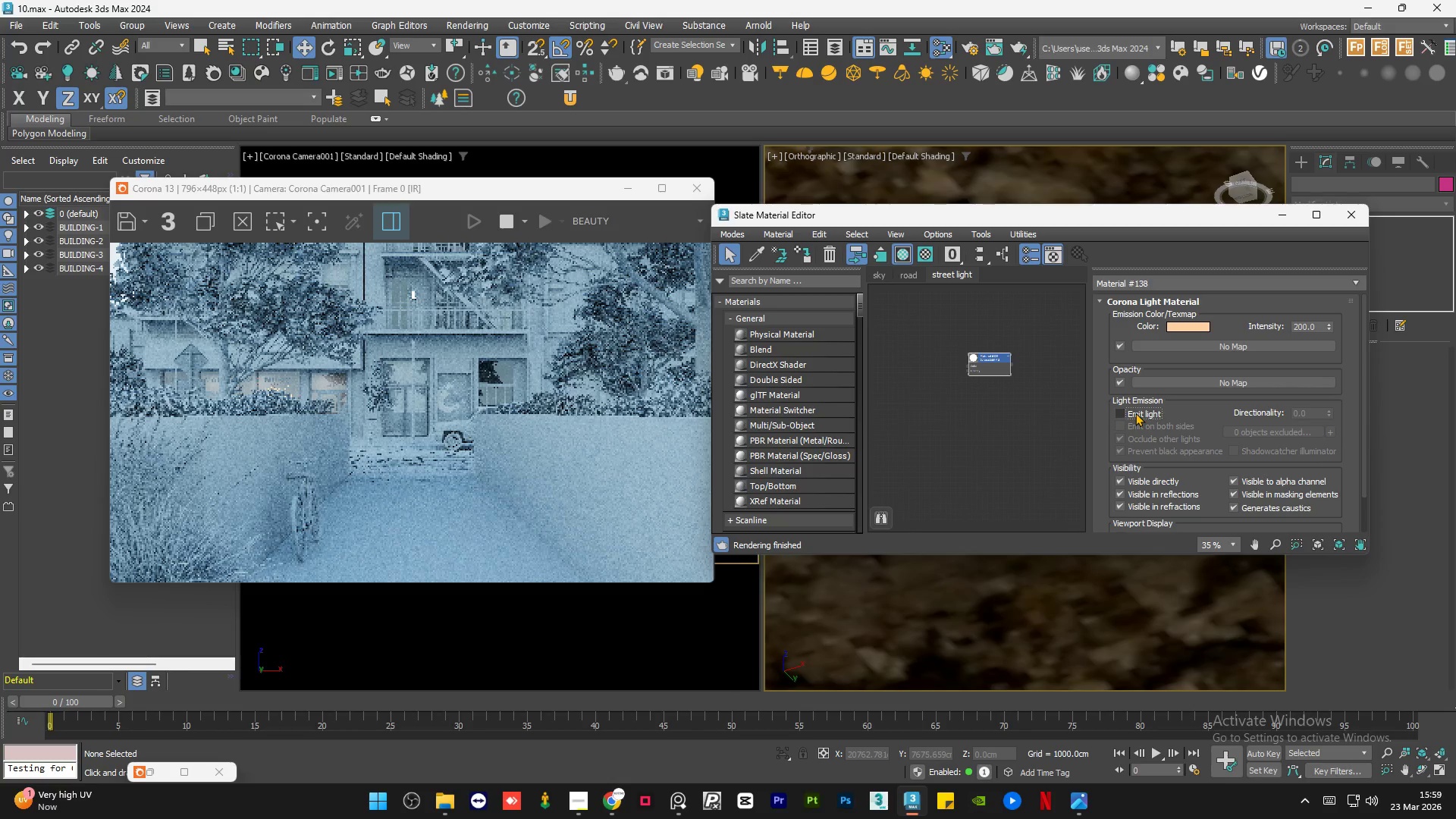 
wait(5.38)
 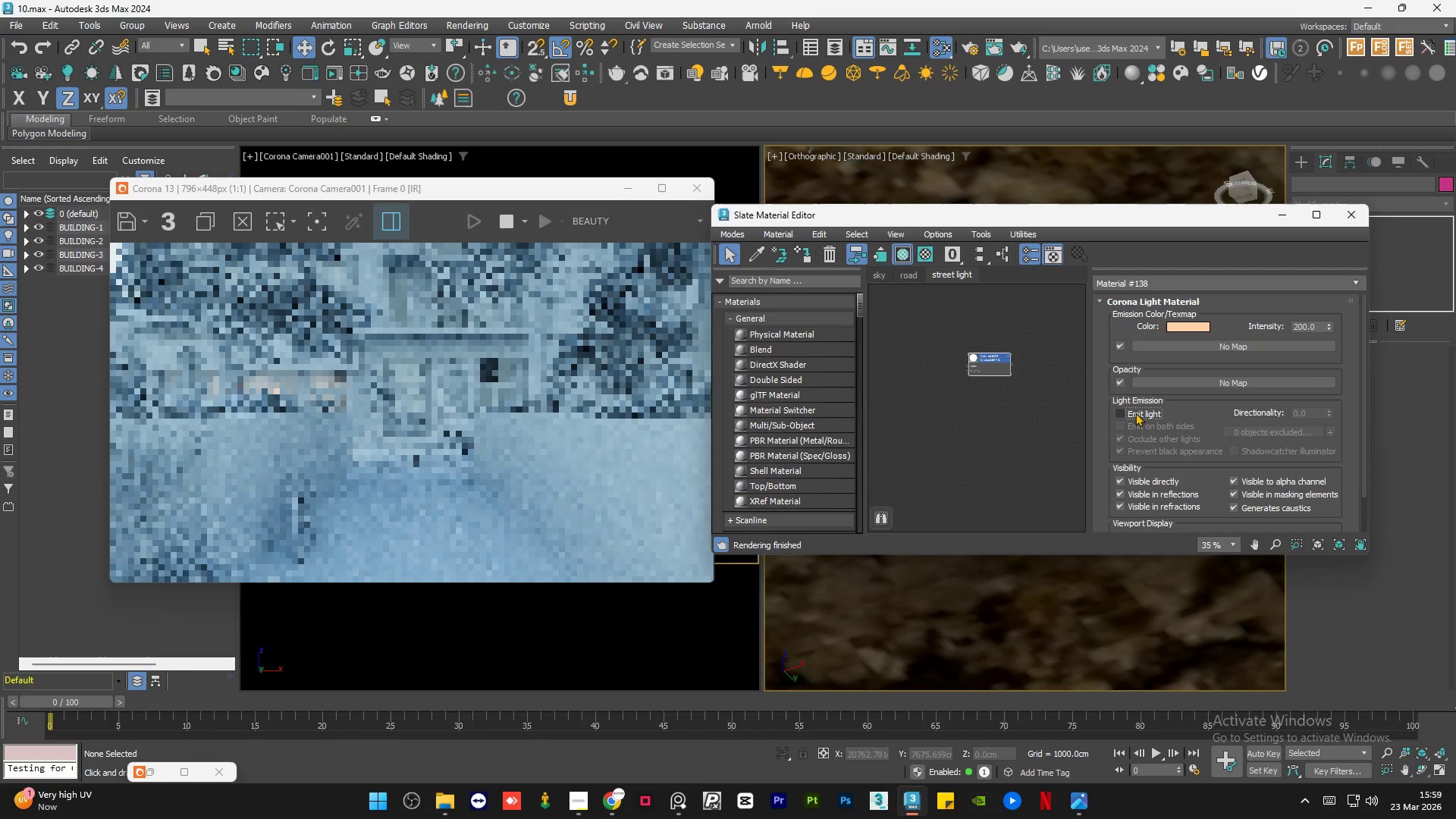 
left_click([1135, 413])
 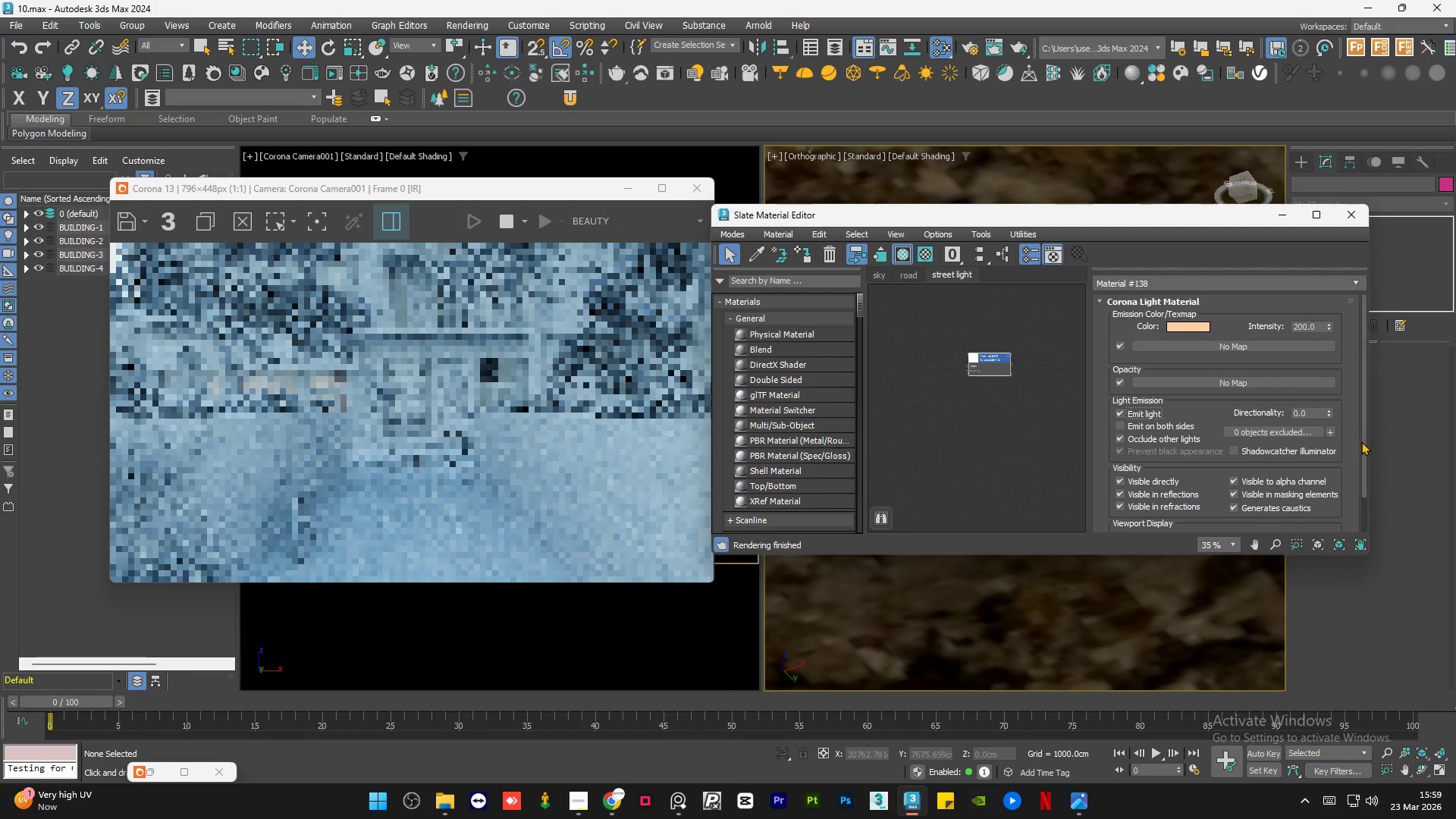 
left_click_drag(start_coordinate=[1367, 443], to_coordinate=[1367, 416])
 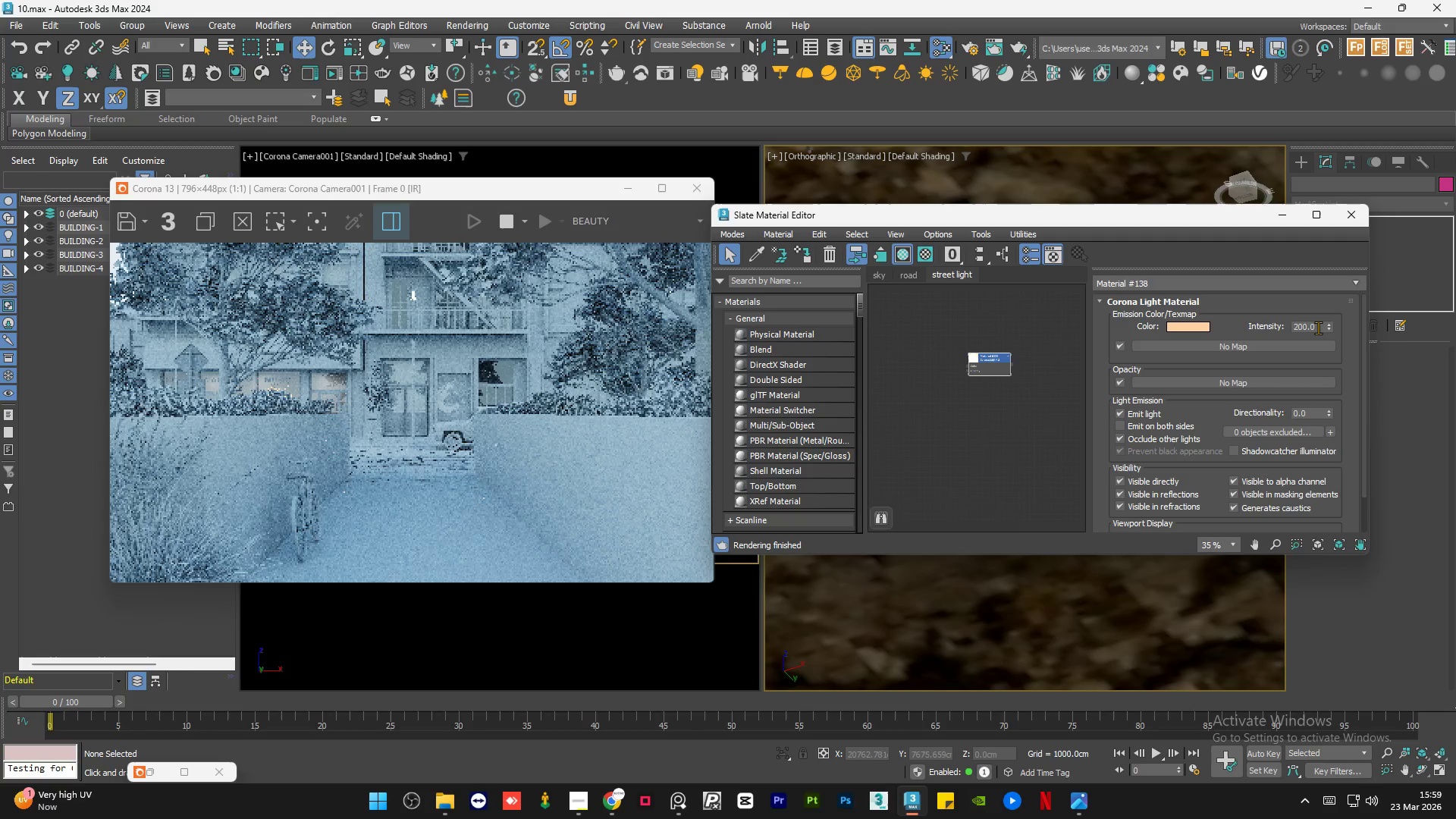 
double_click([1318, 328])
 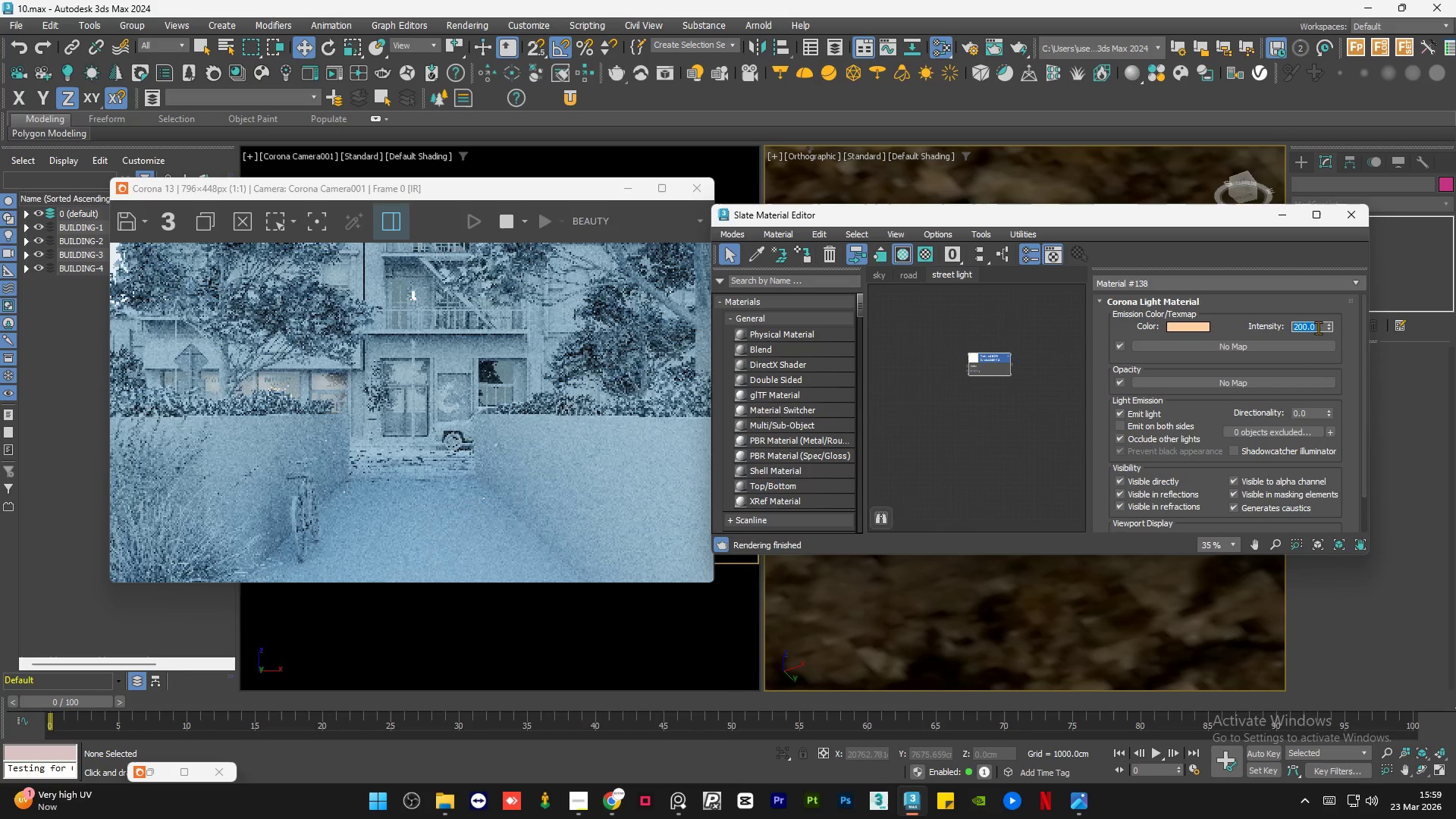 
key(Numpad5)
 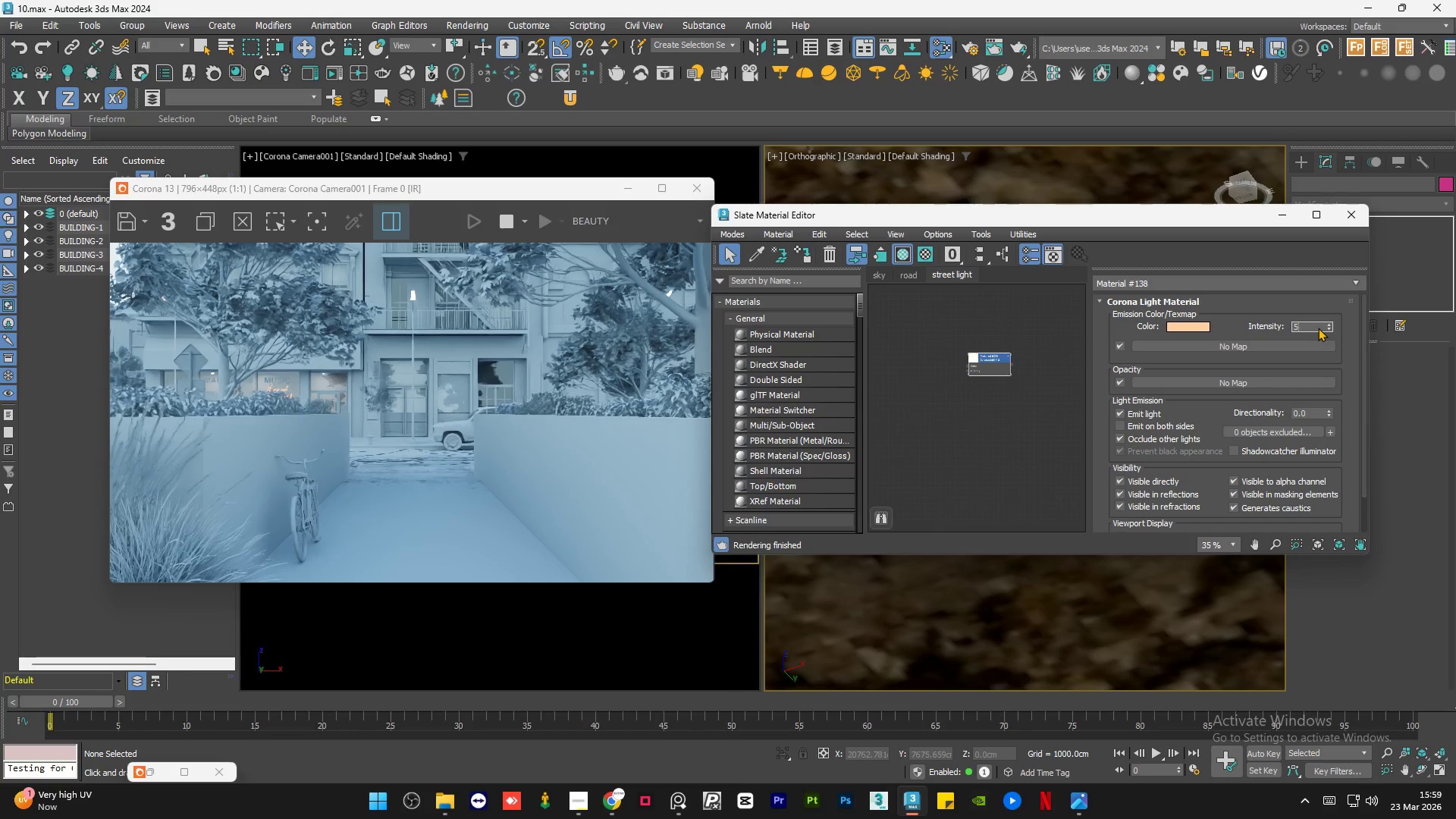 
key(Numpad0)
 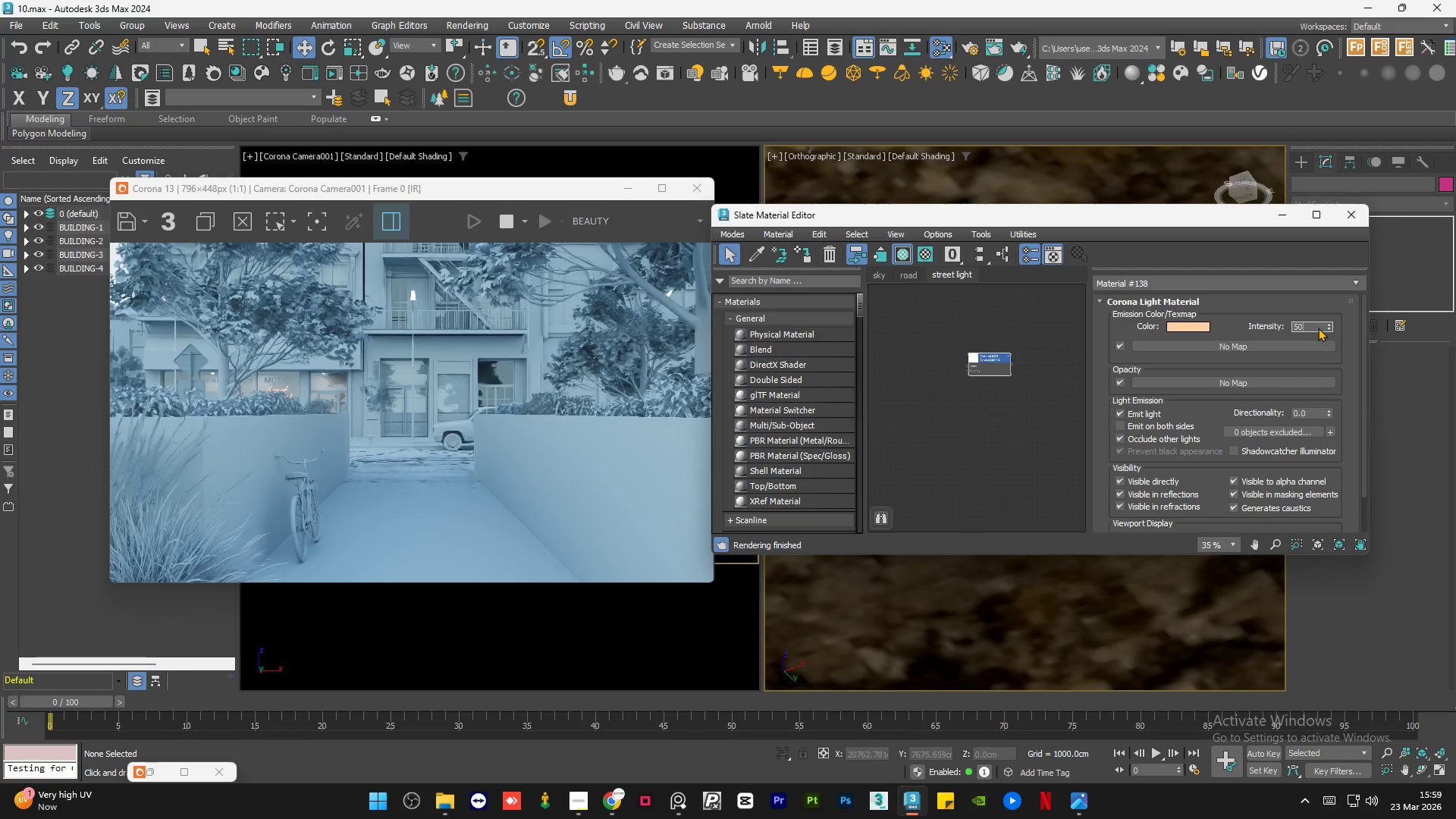 
key(NumpadEnter)
 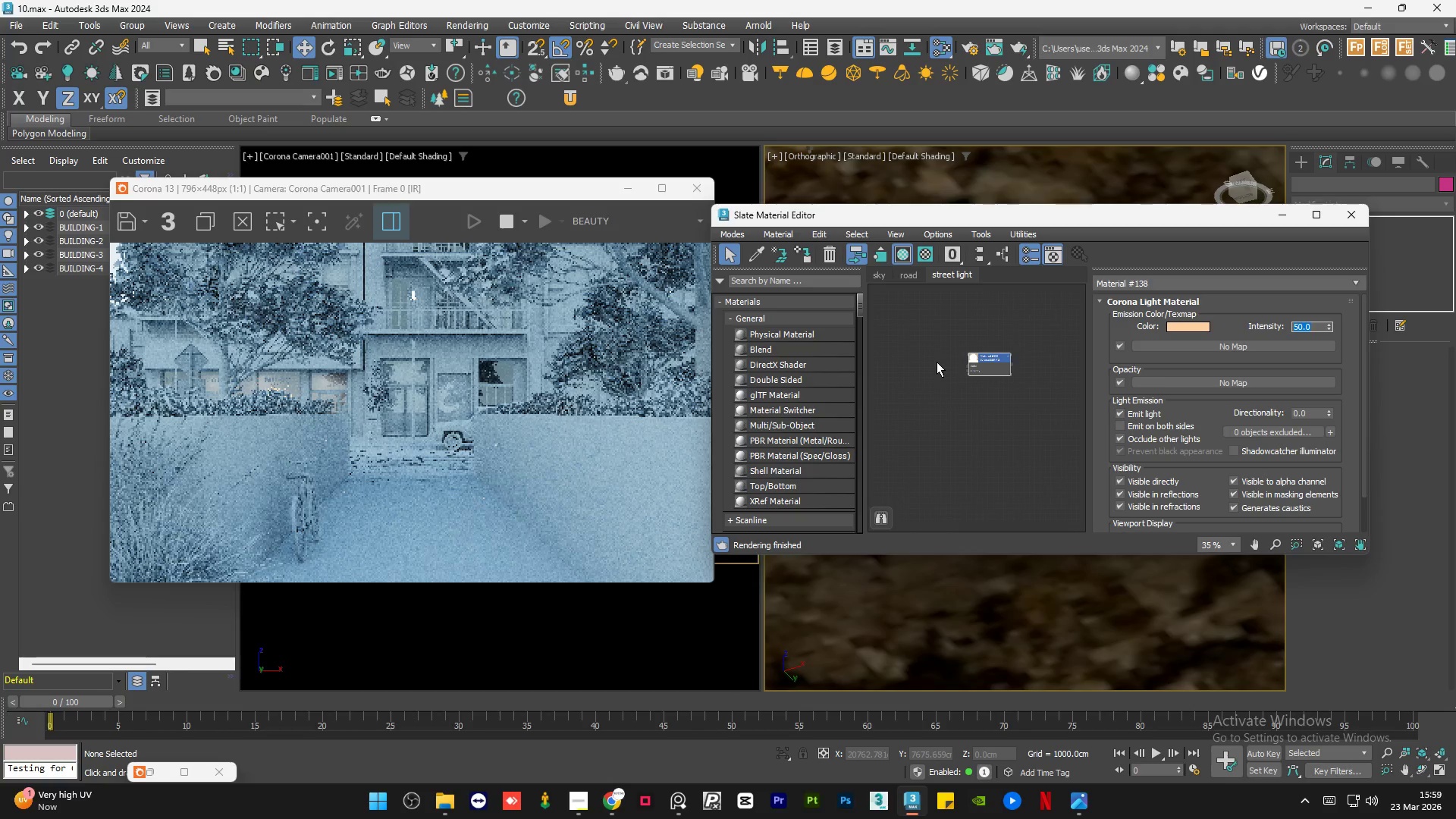 
scroll: coordinate [419, 312], scroll_direction: up, amount: 3.0
 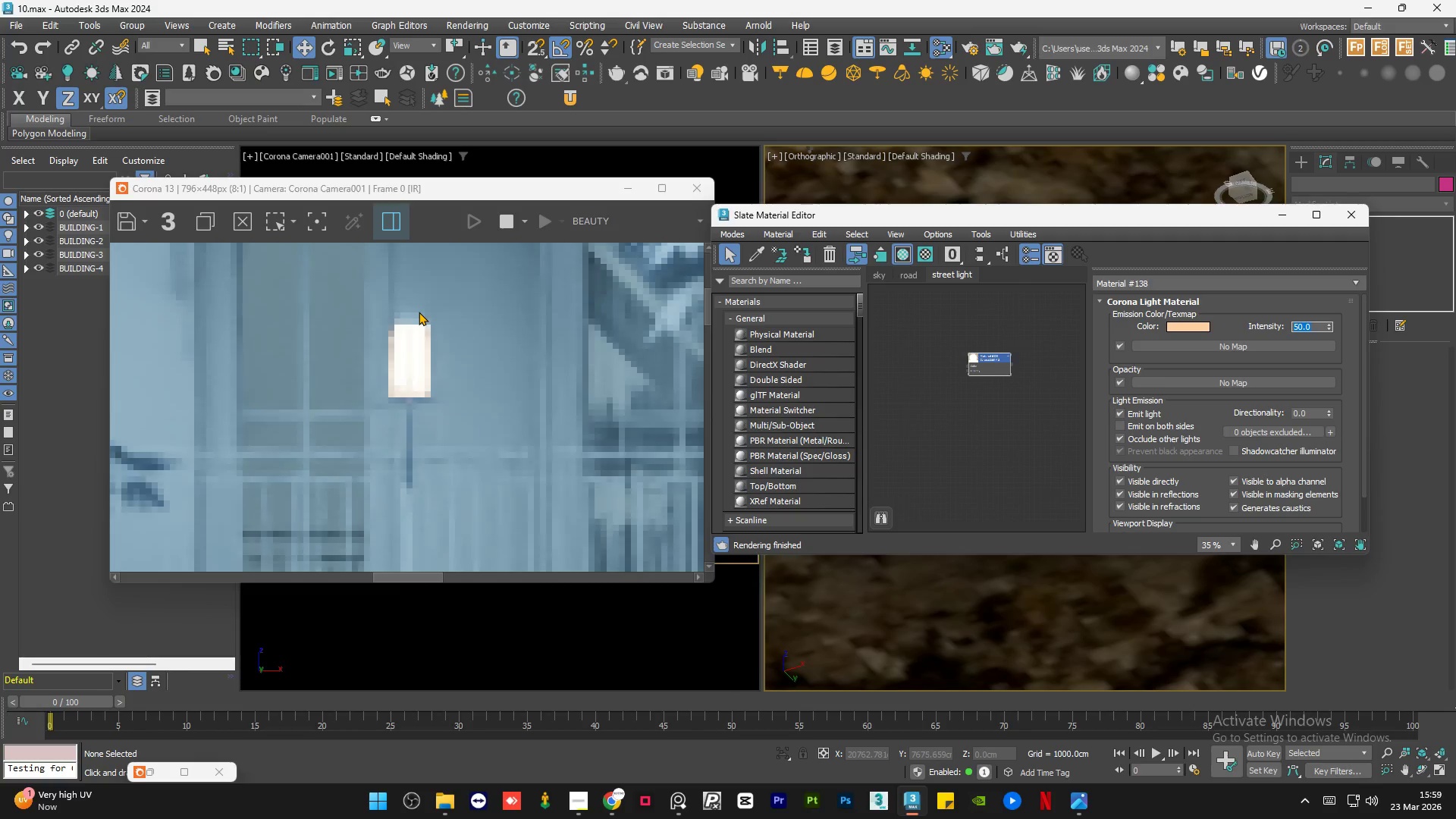 
scroll: coordinate [419, 312], scroll_direction: down, amount: 1.0
 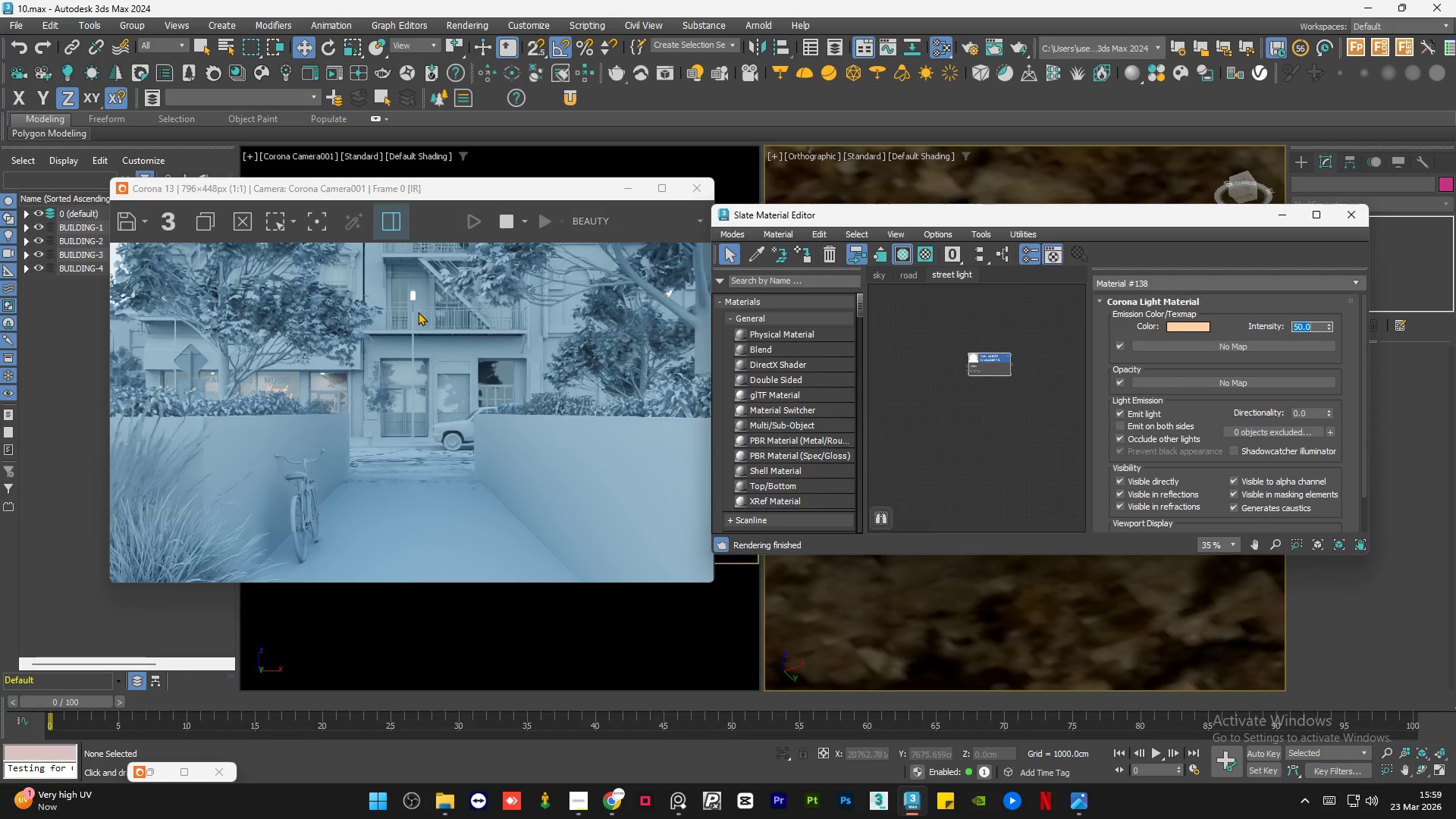 
wait(8.19)
 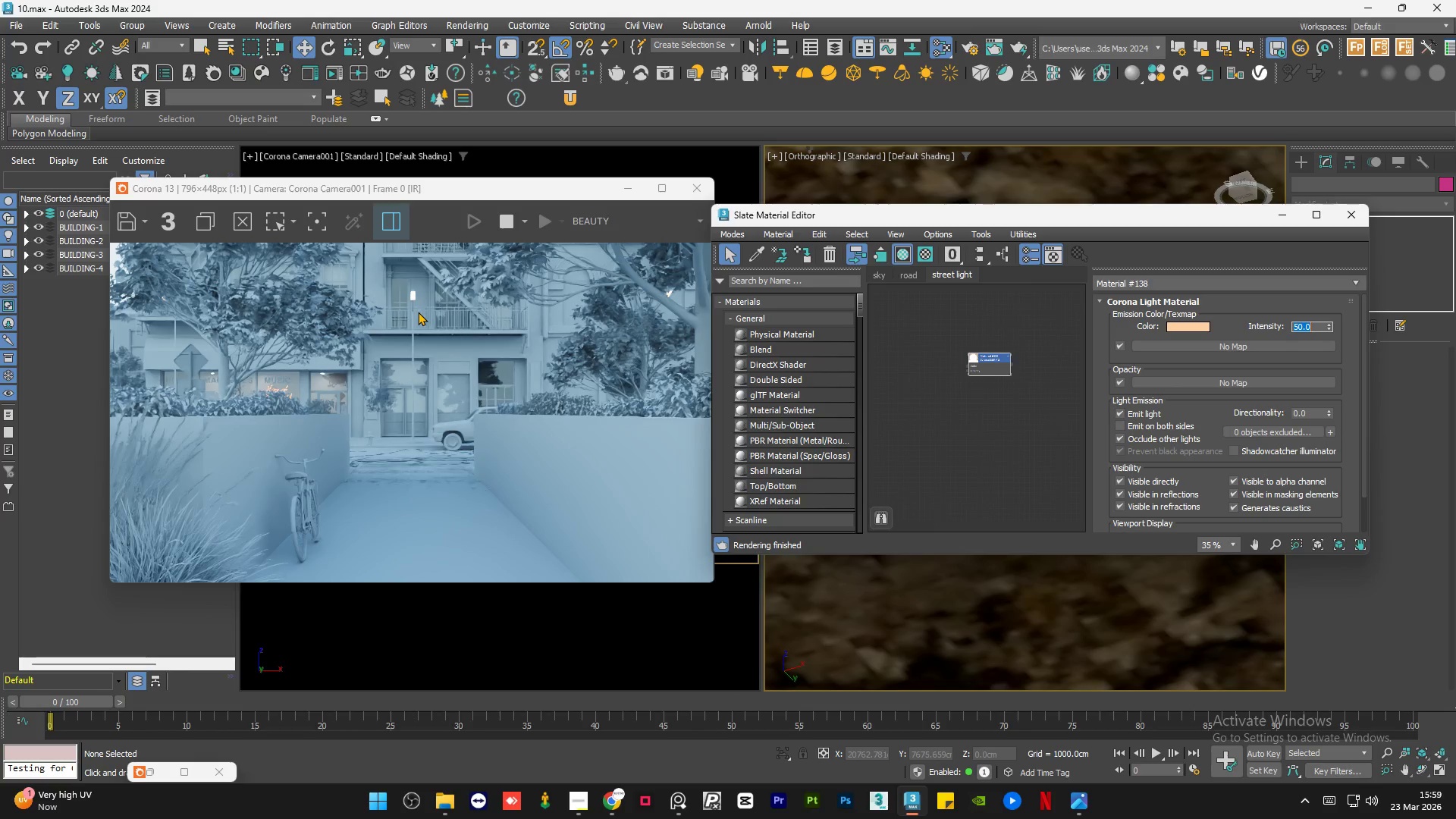 
key(Numpad2)
 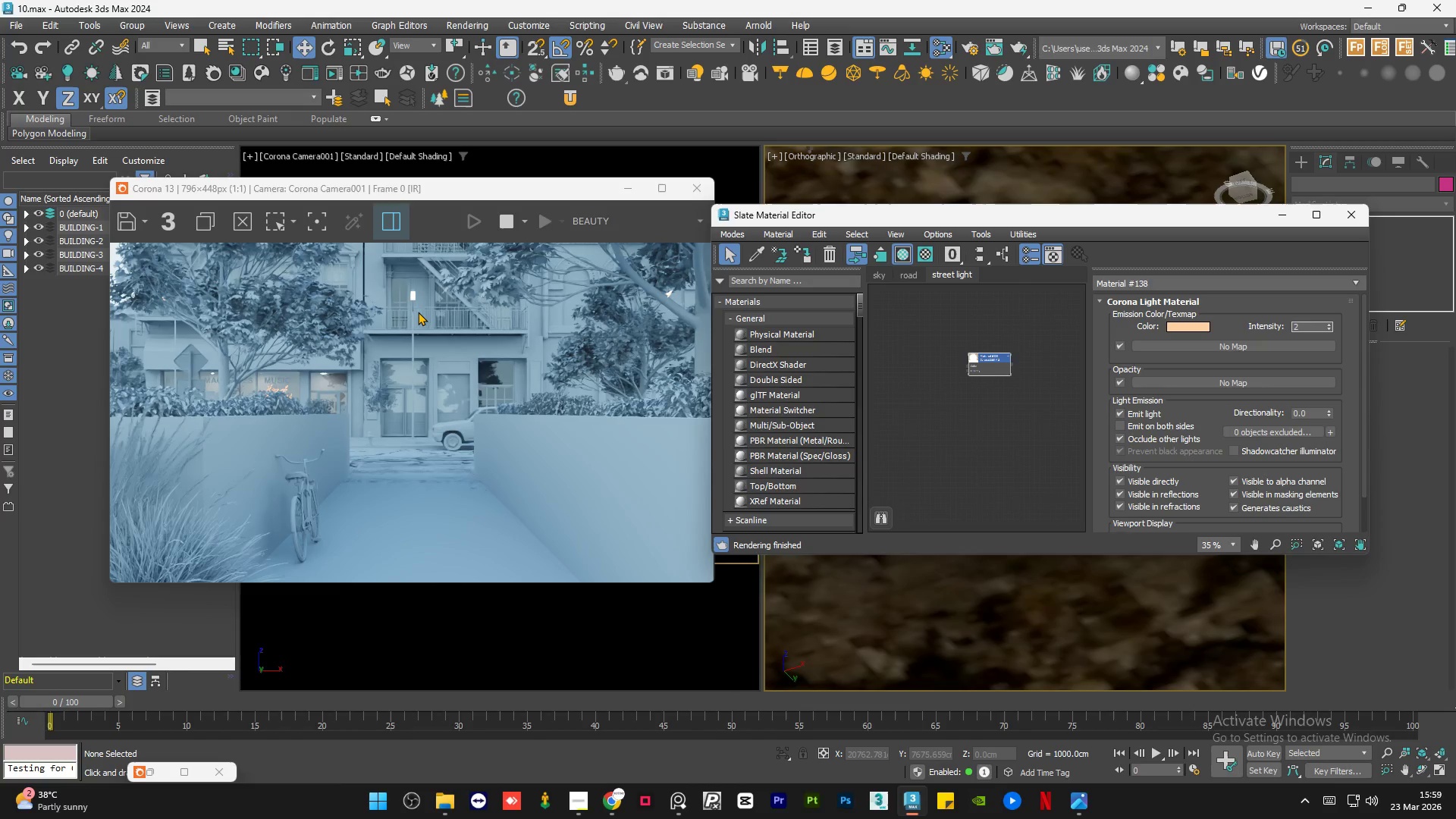 
key(Numpad0)
 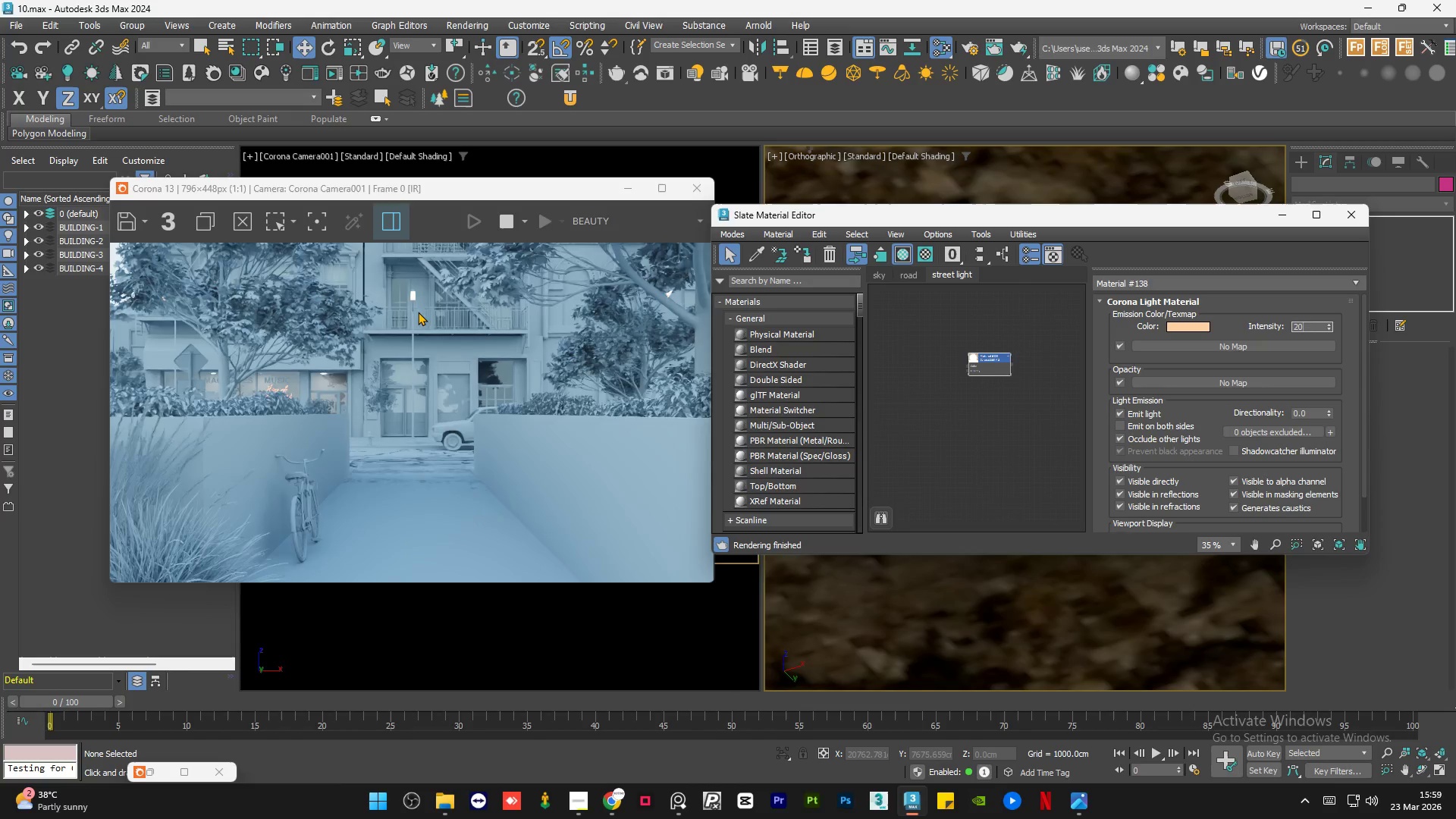 
key(NumpadEnter)
 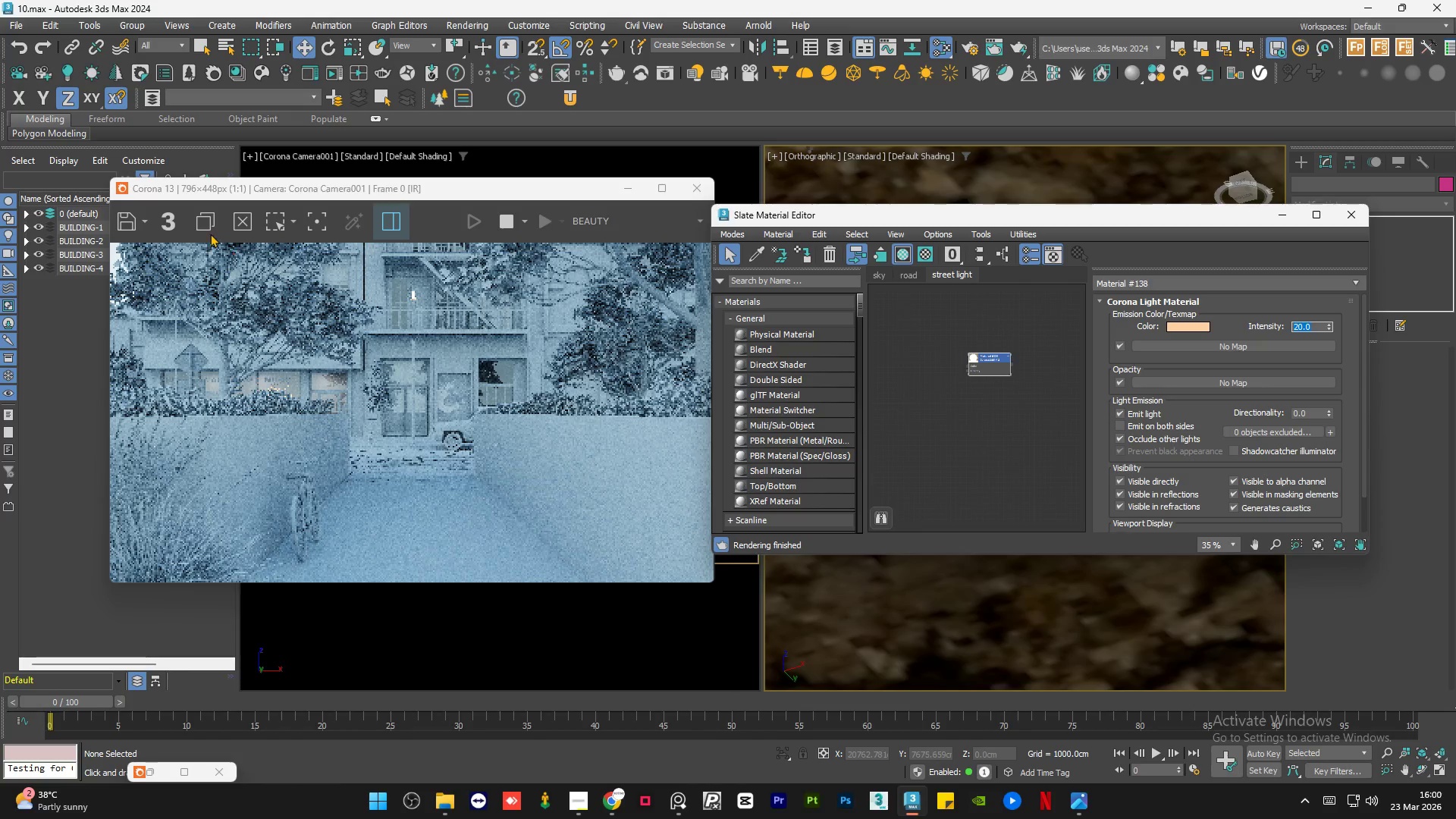 
scroll: coordinate [415, 290], scroll_direction: up, amount: 3.0
 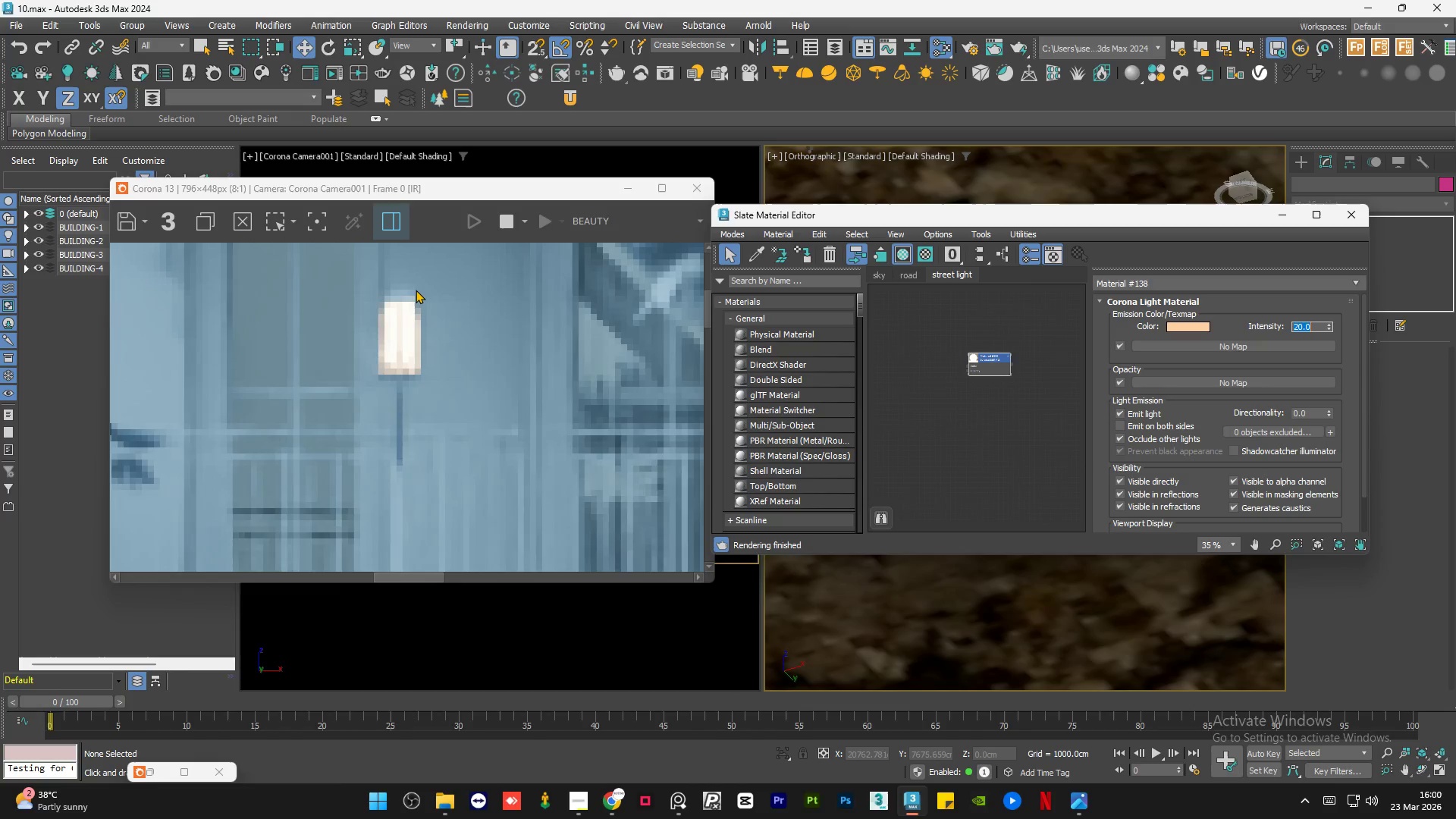 
scroll: coordinate [412, 292], scroll_direction: down, amount: 1.0
 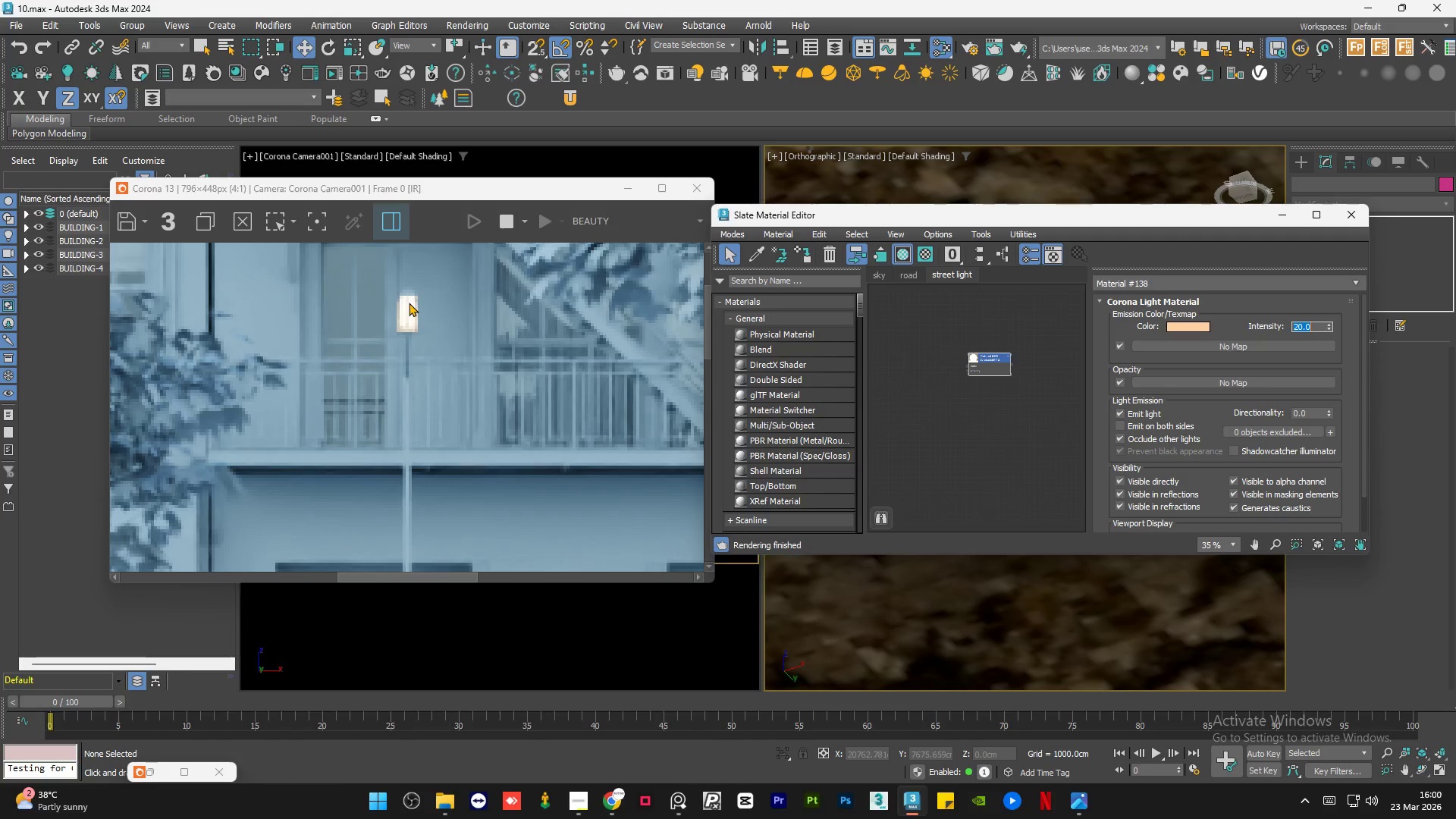 
scroll: coordinate [409, 303], scroll_direction: up, amount: 1.0
 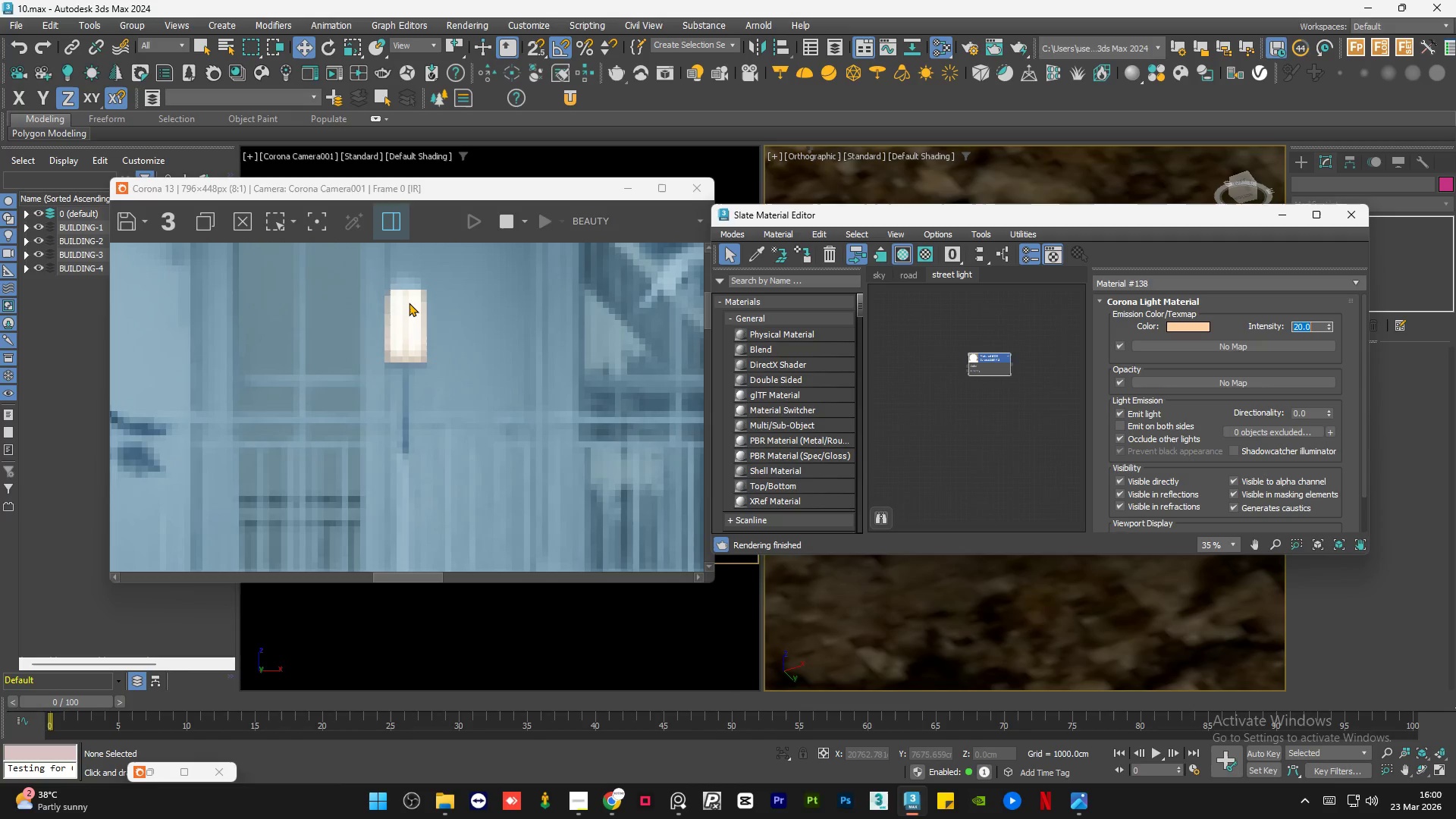 
scroll: coordinate [409, 303], scroll_direction: down, amount: 2.0
 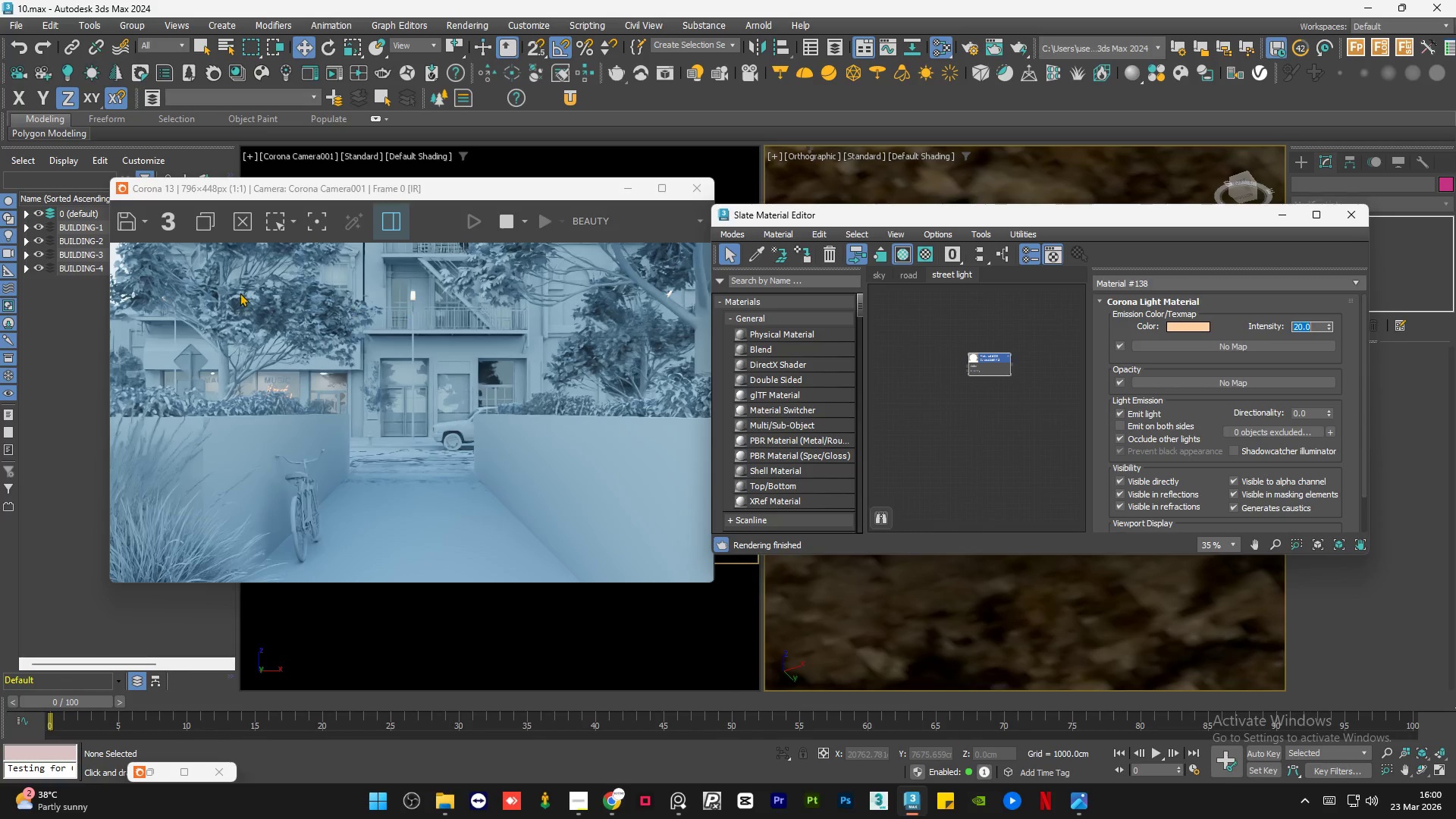 
scroll: coordinate [154, 287], scroll_direction: up, amount: 2.0
 